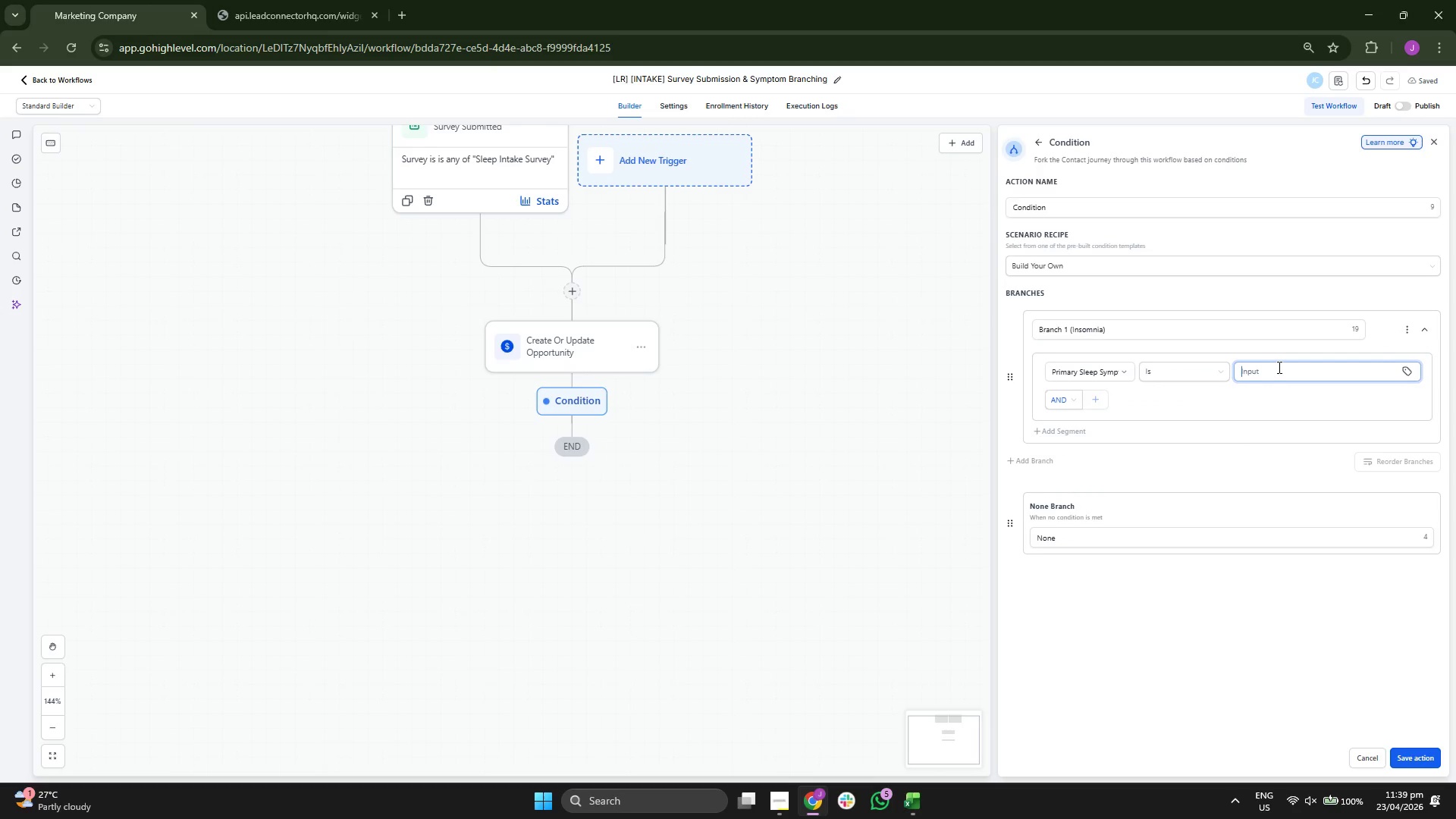 
type(inson)
key(Backspace)
type(mnia)
 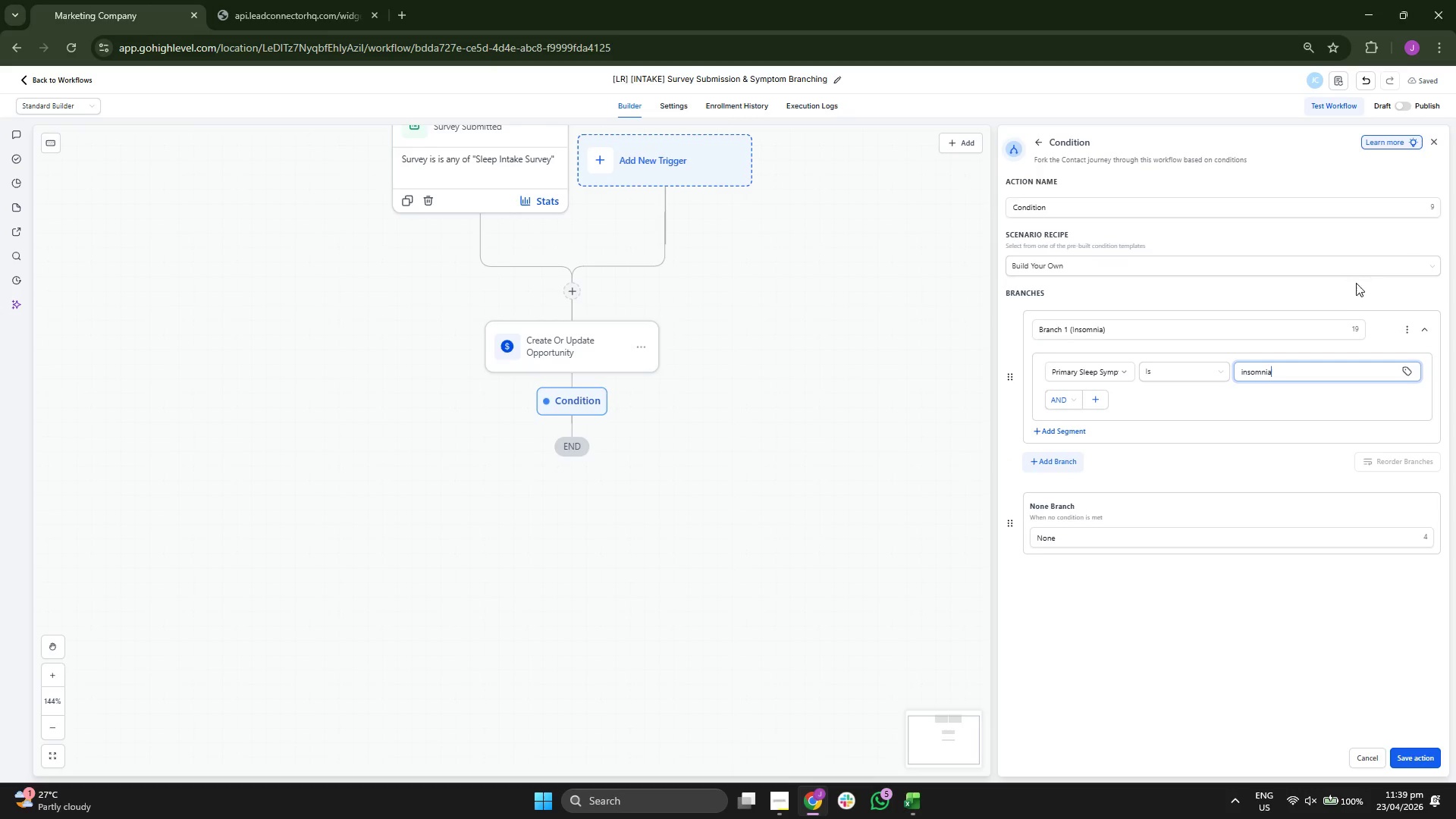 
left_click([1403, 369])
 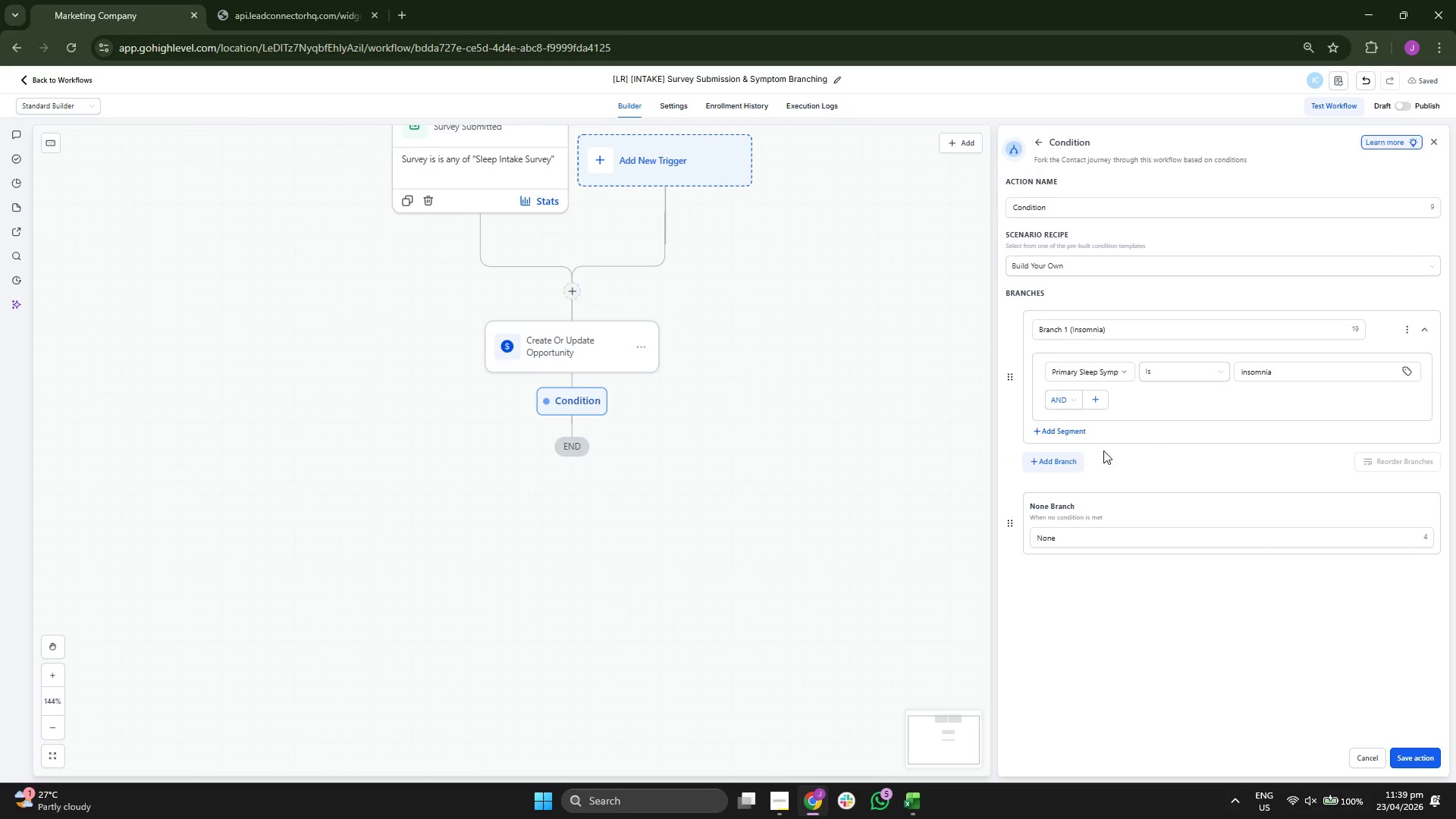 
left_click([1122, 471])
 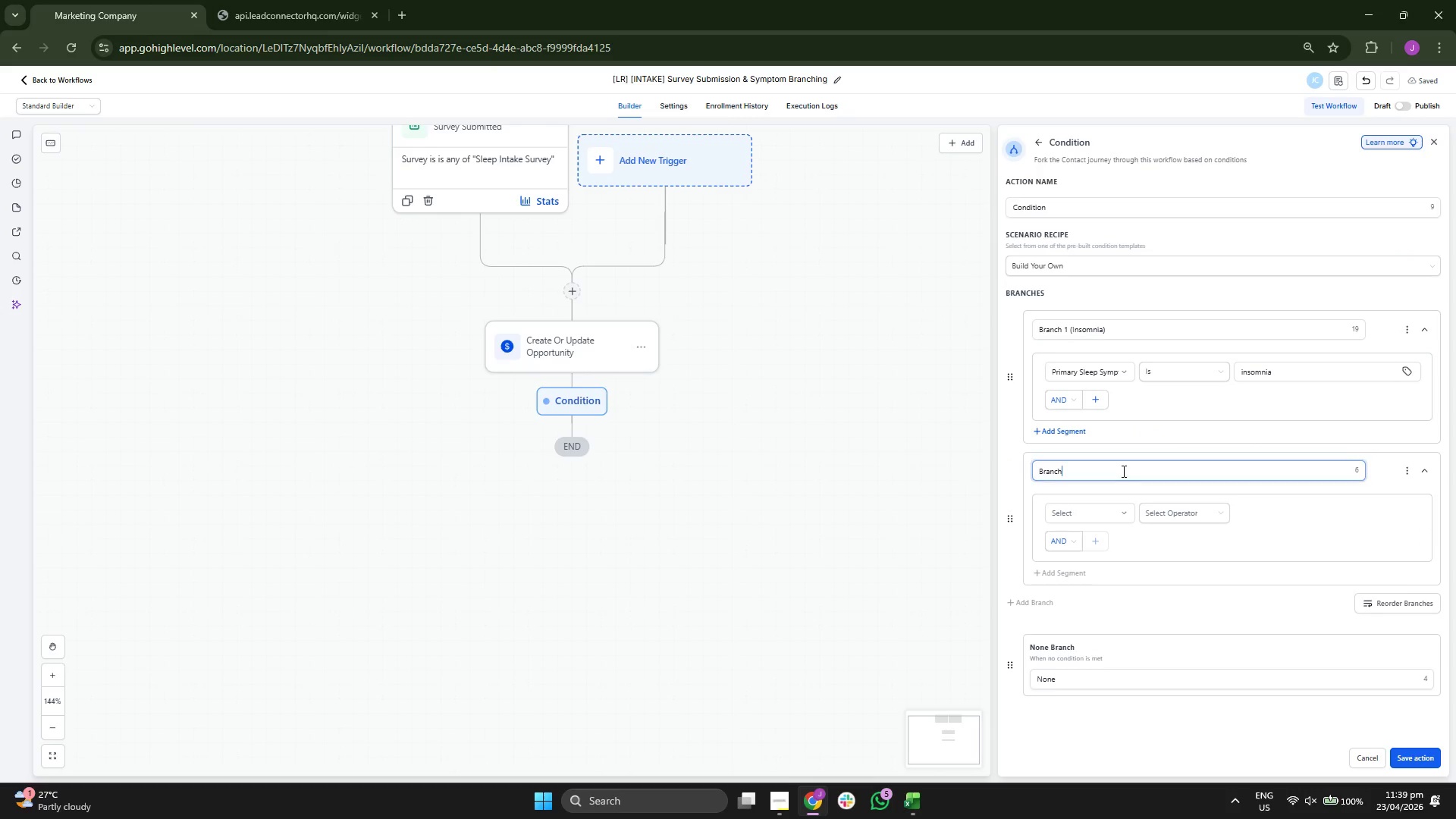 
type( 2 (Apnea)
 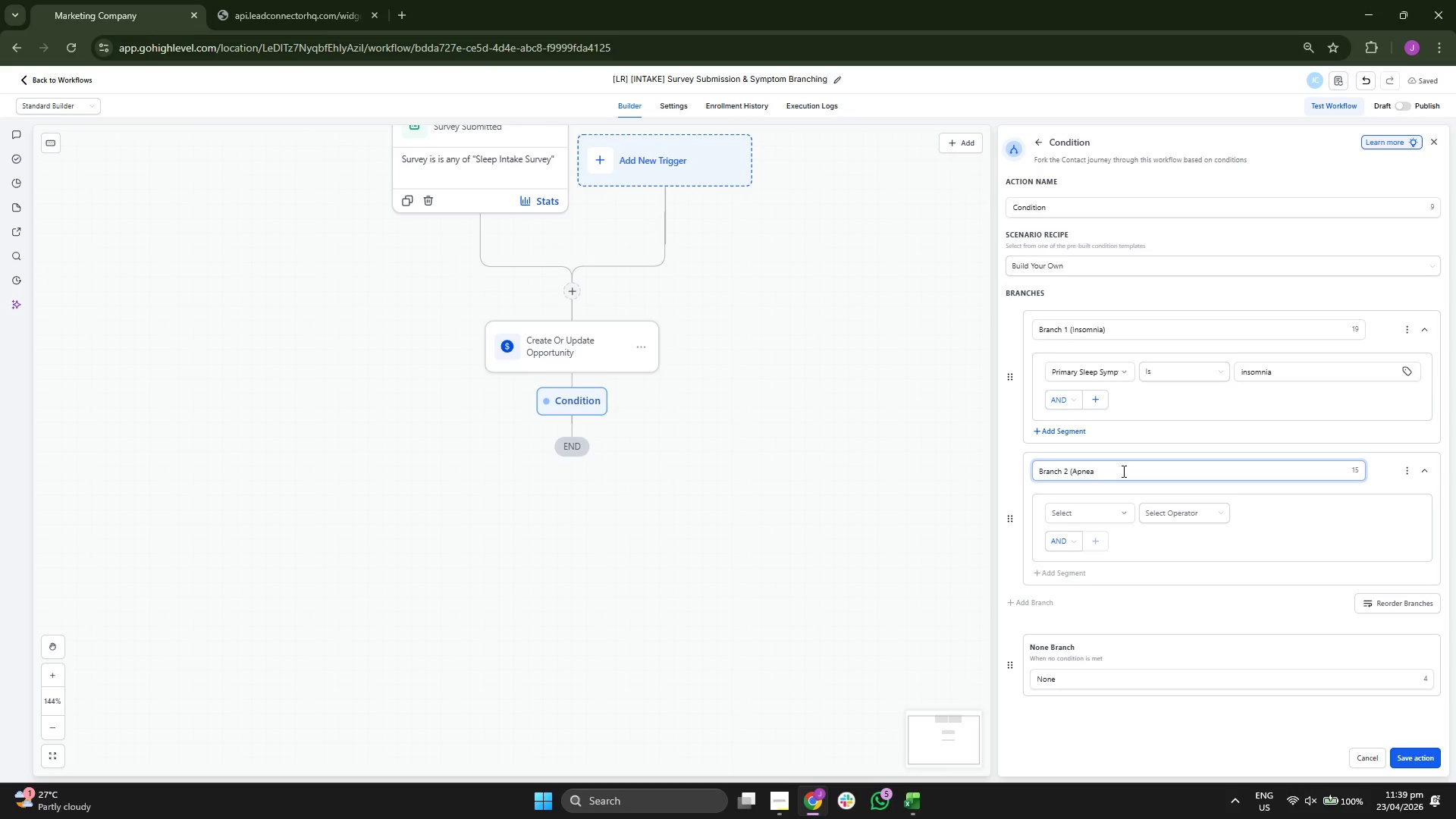 
left_click([1097, 263])
 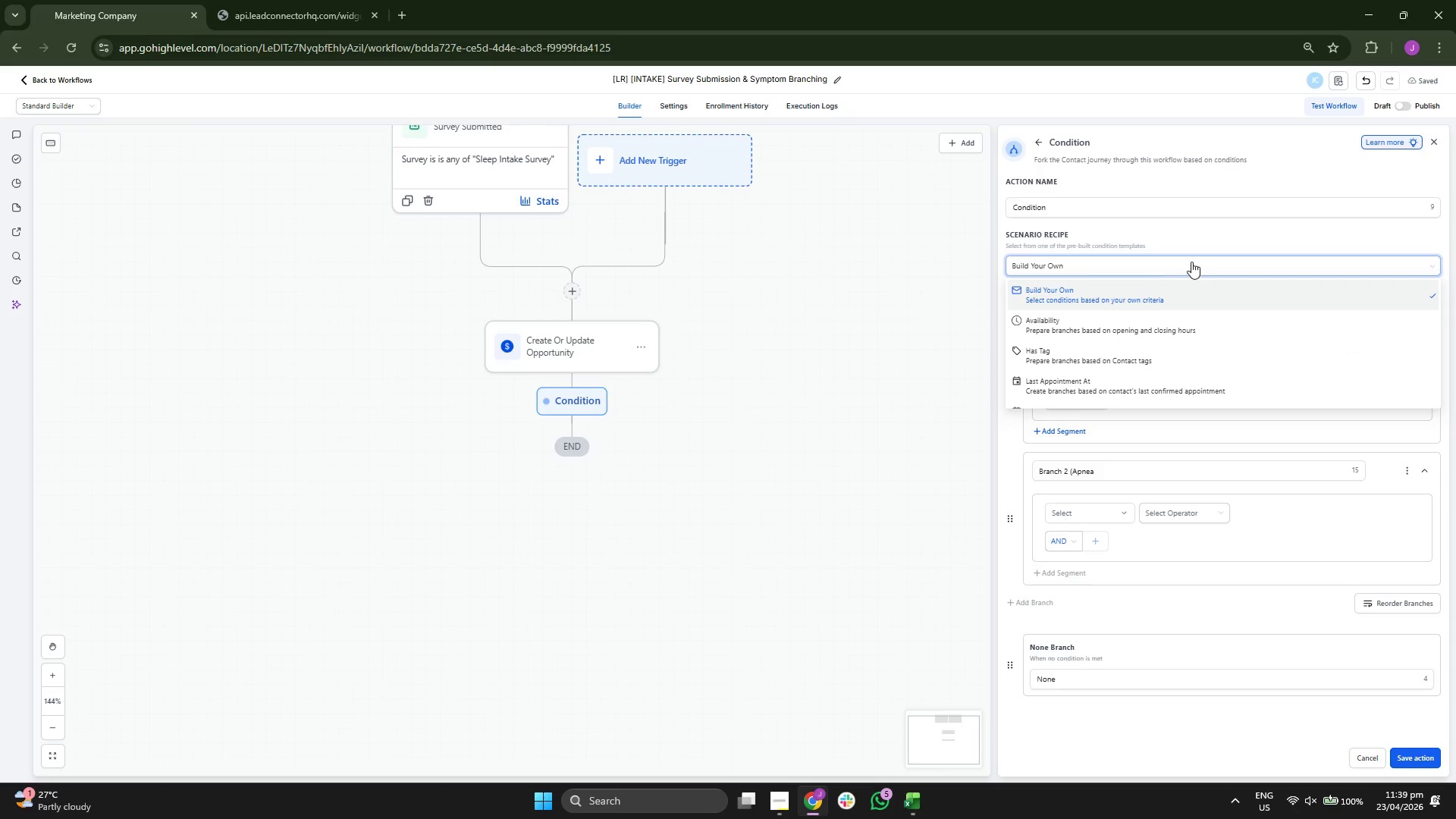 
scroll: coordinate [1202, 342], scroll_direction: down, amount: 2.0
 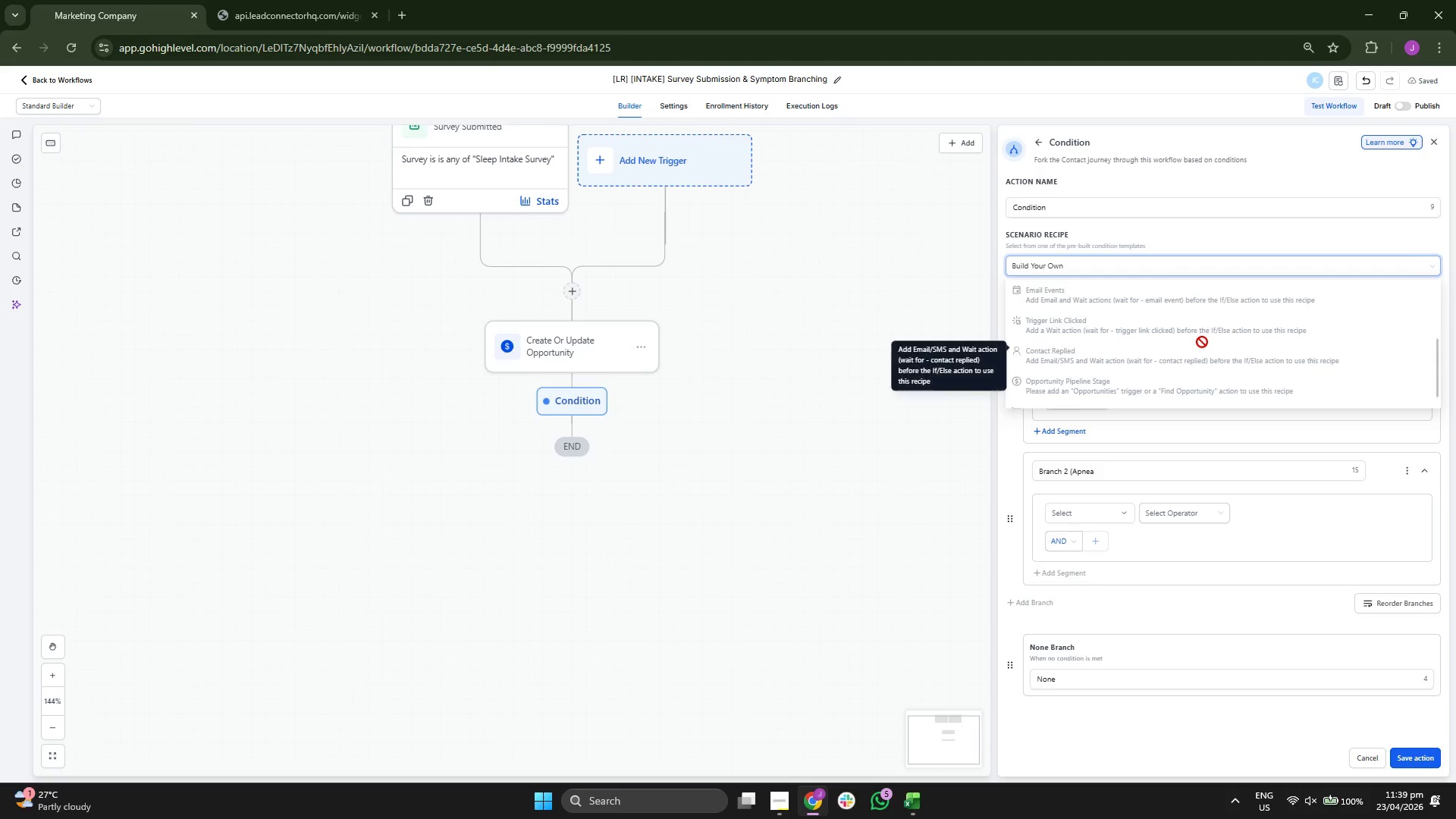 
scroll: coordinate [1202, 342], scroll_direction: up, amount: 1.0
 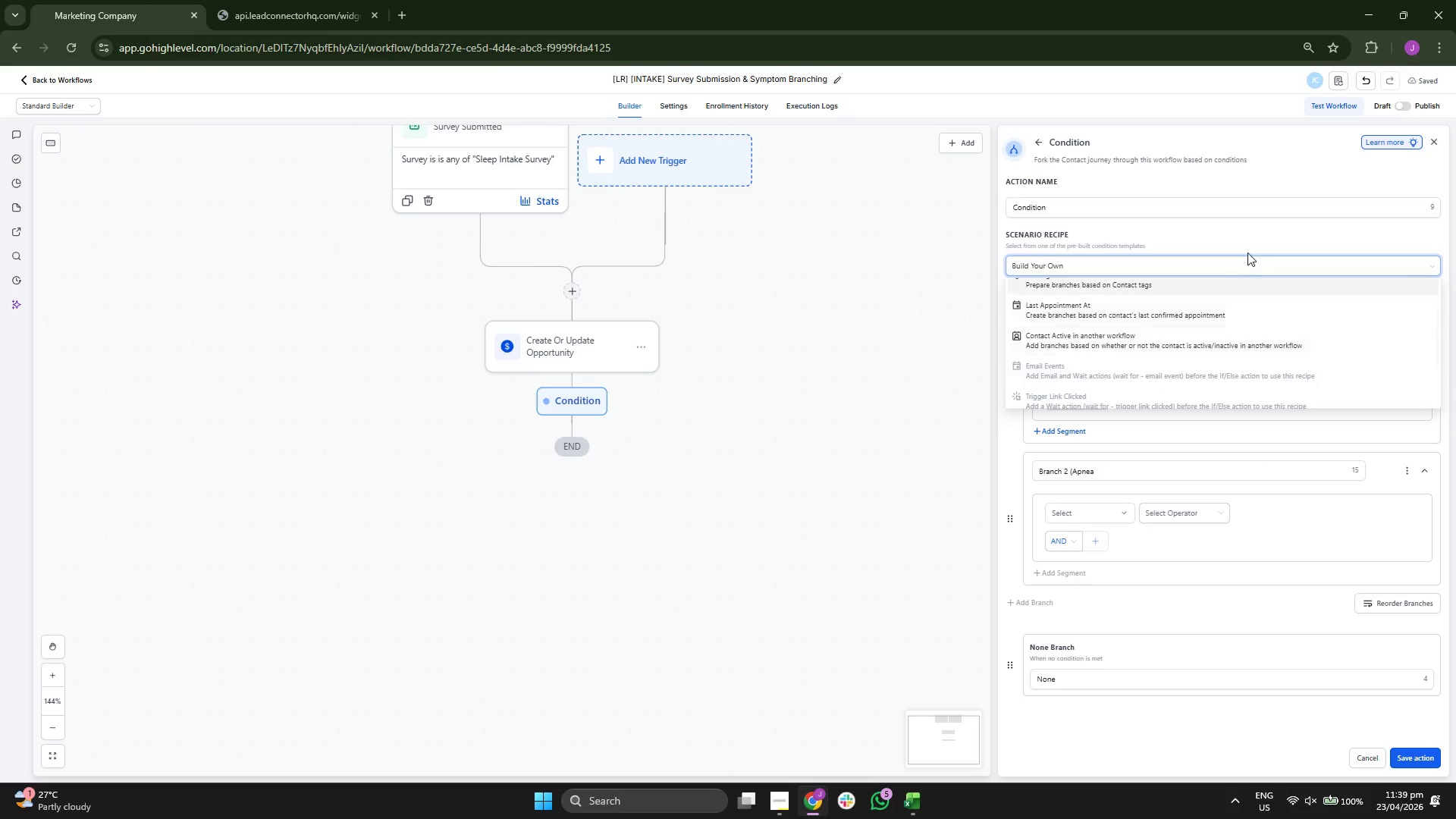 
left_click([1250, 244])
 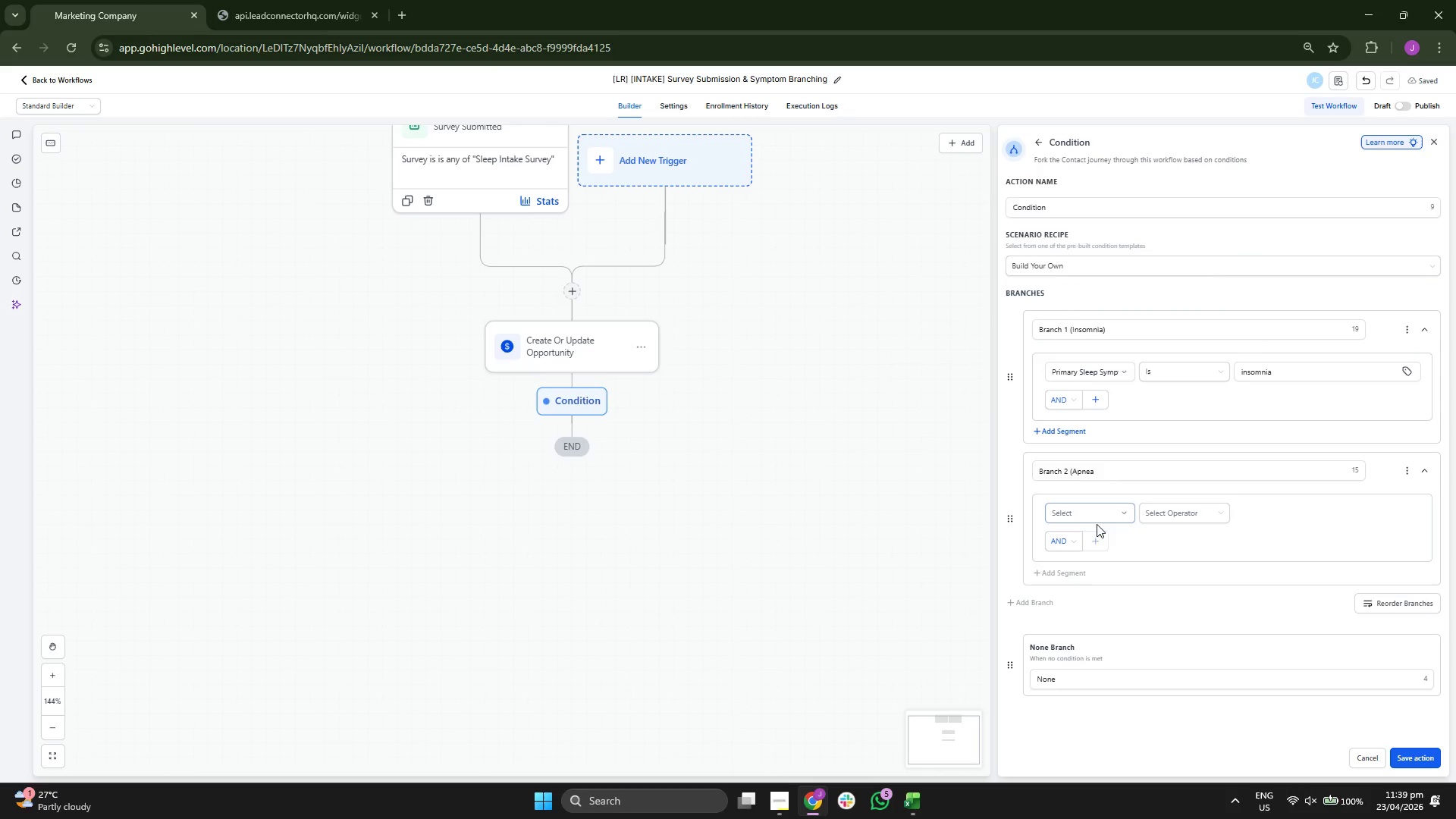 
left_click([1089, 517])
 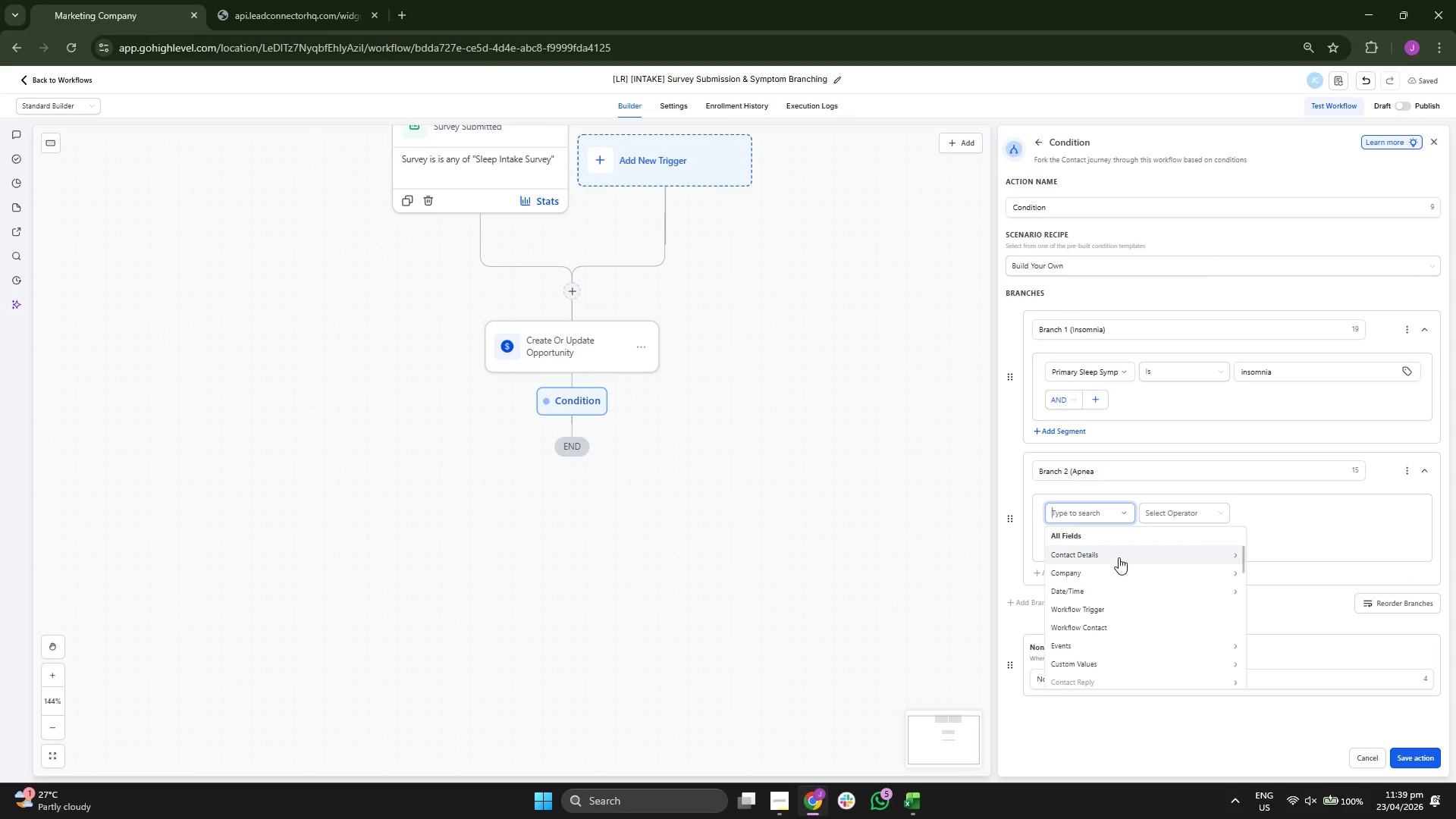 
double_click([1185, 514])
 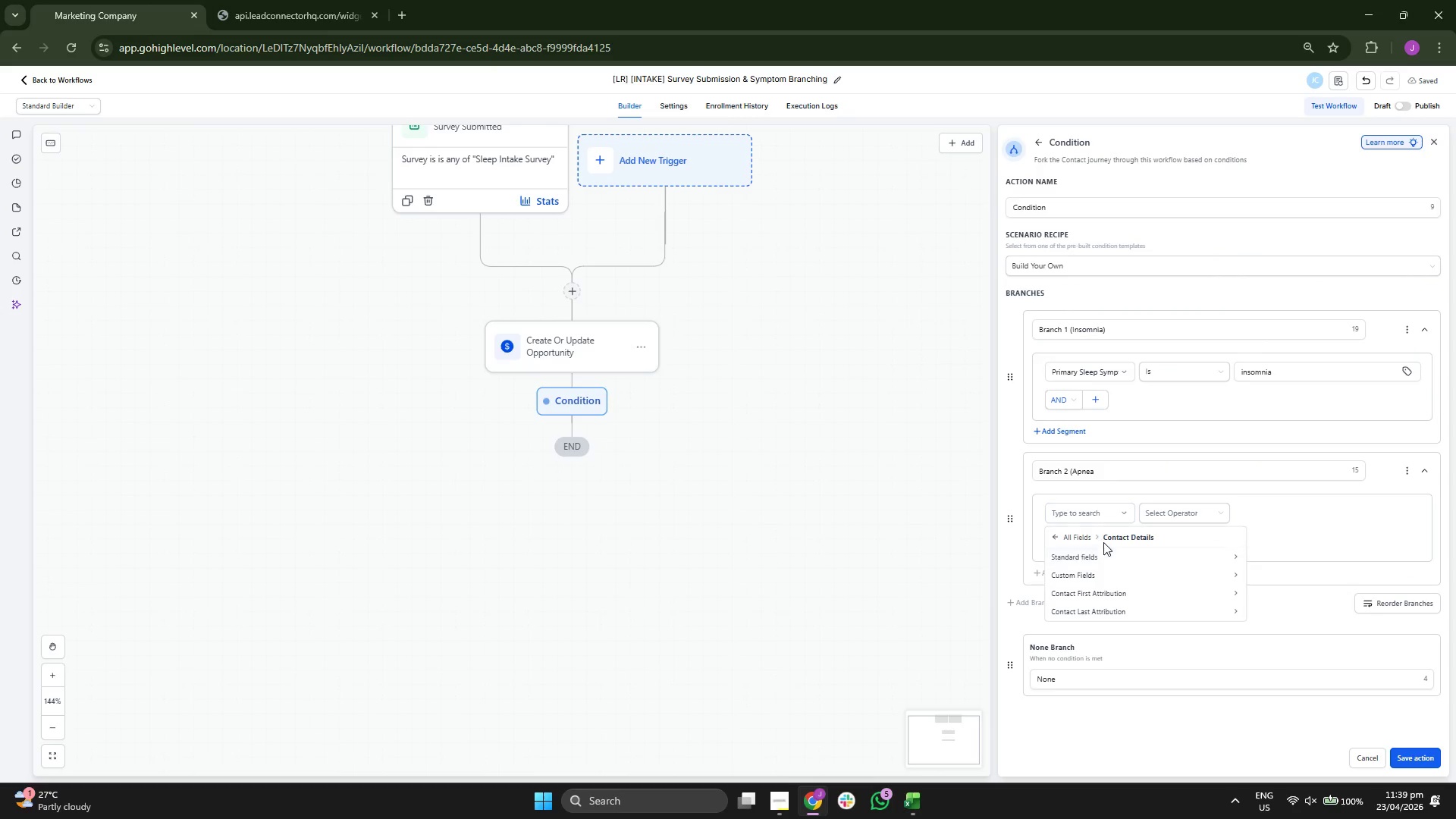 
left_click([1105, 572])
 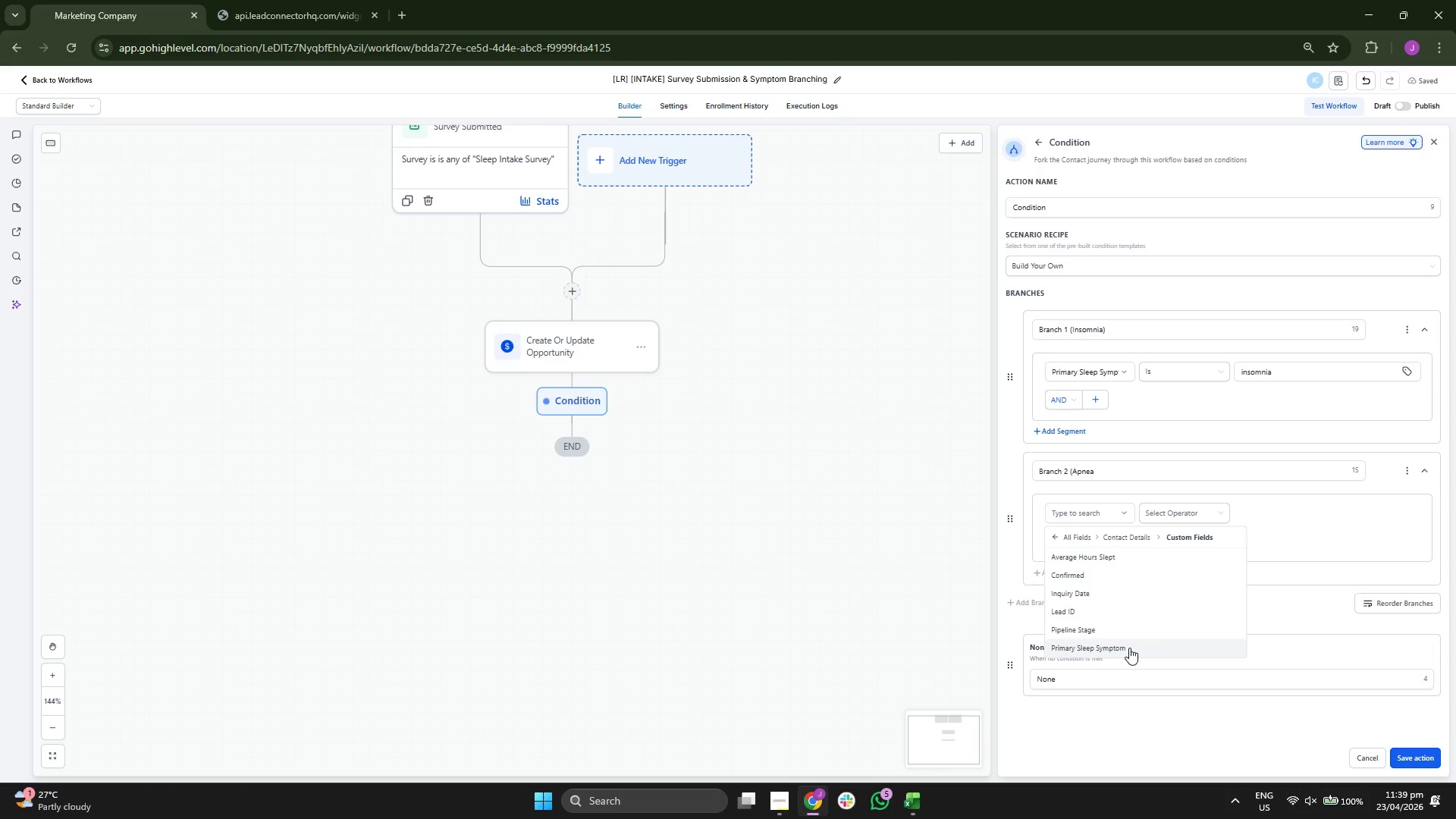 
left_click([1129, 648])
 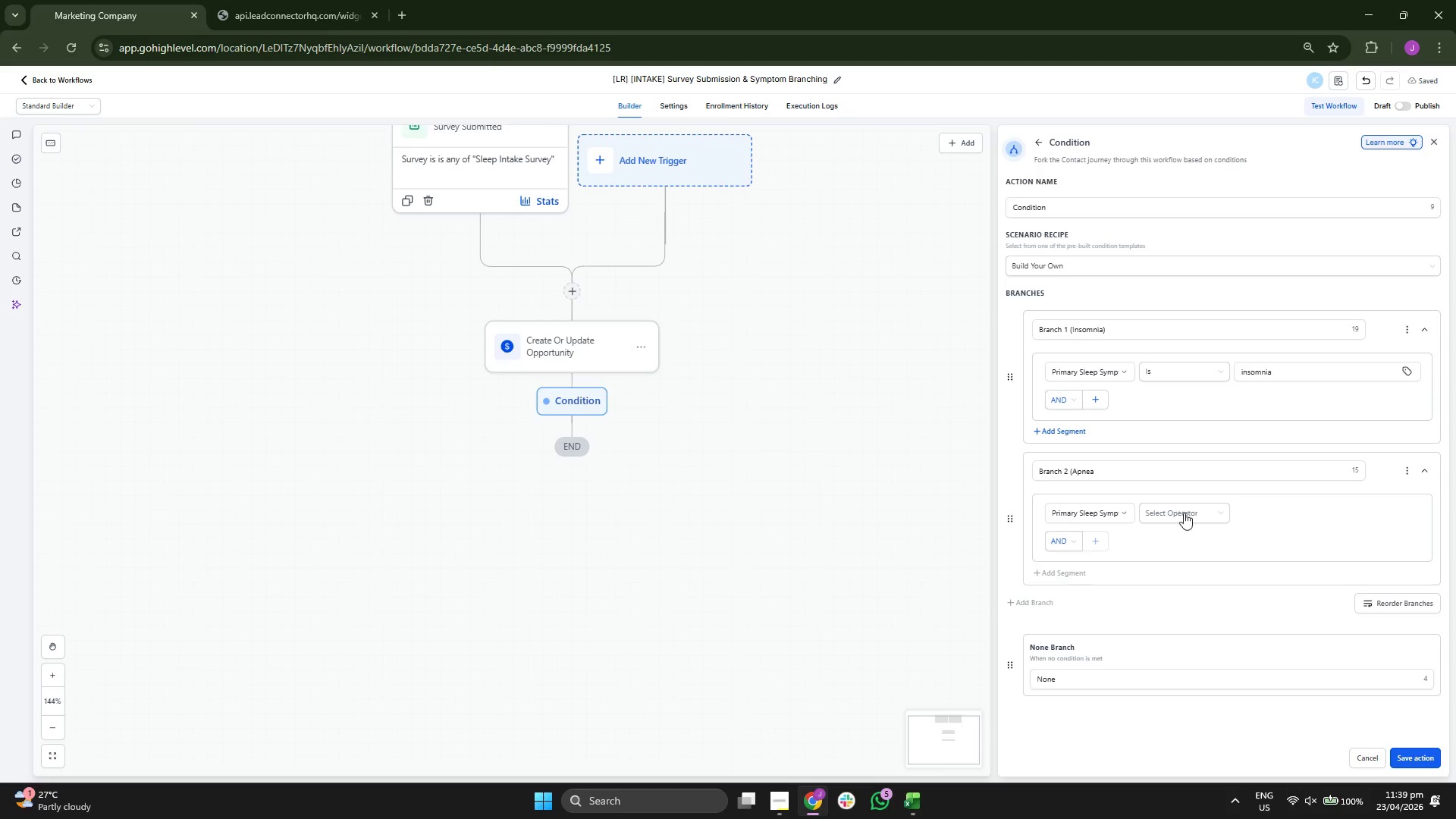 
left_click([1180, 504])
 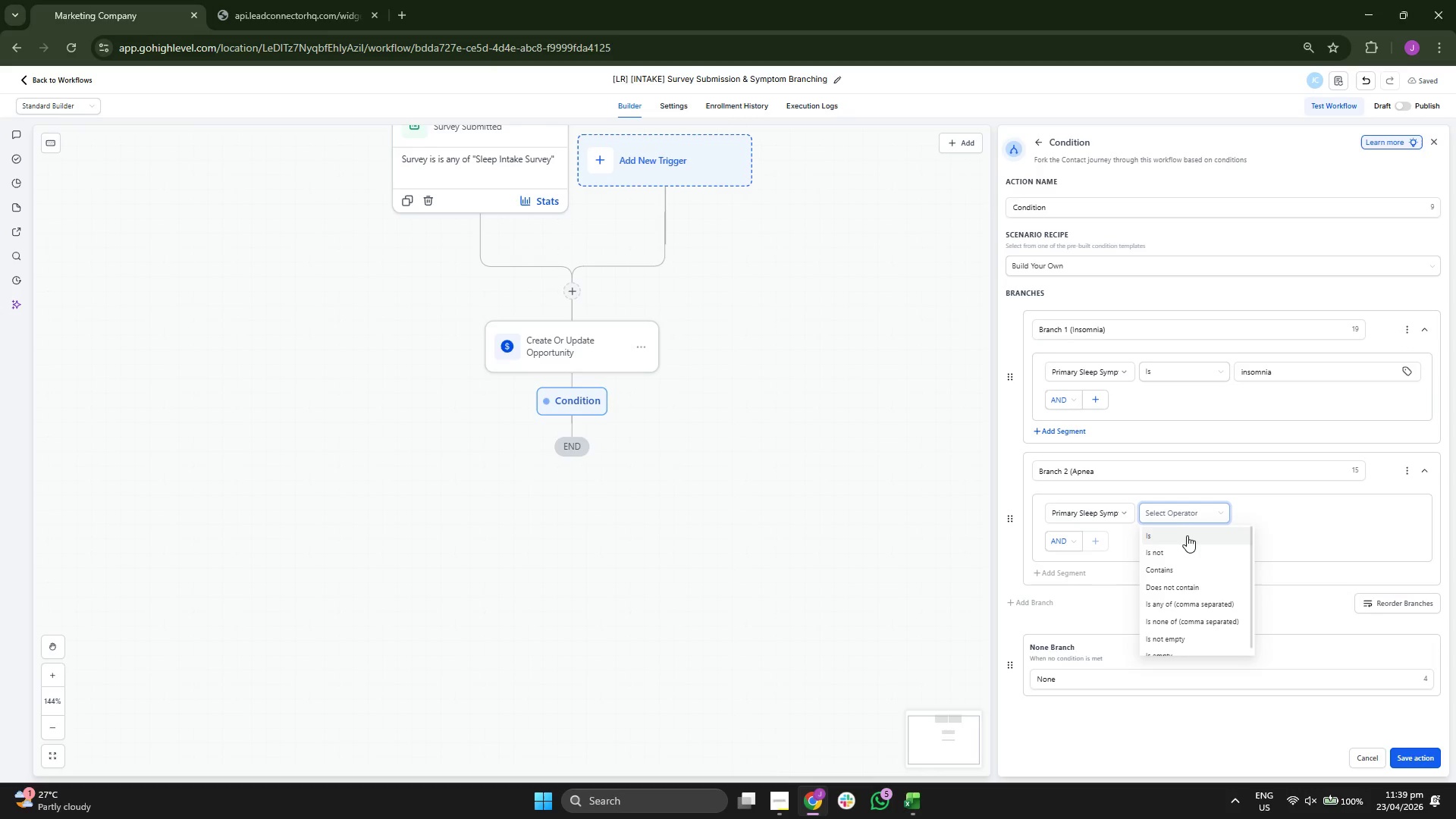 
left_click([1186, 537])
 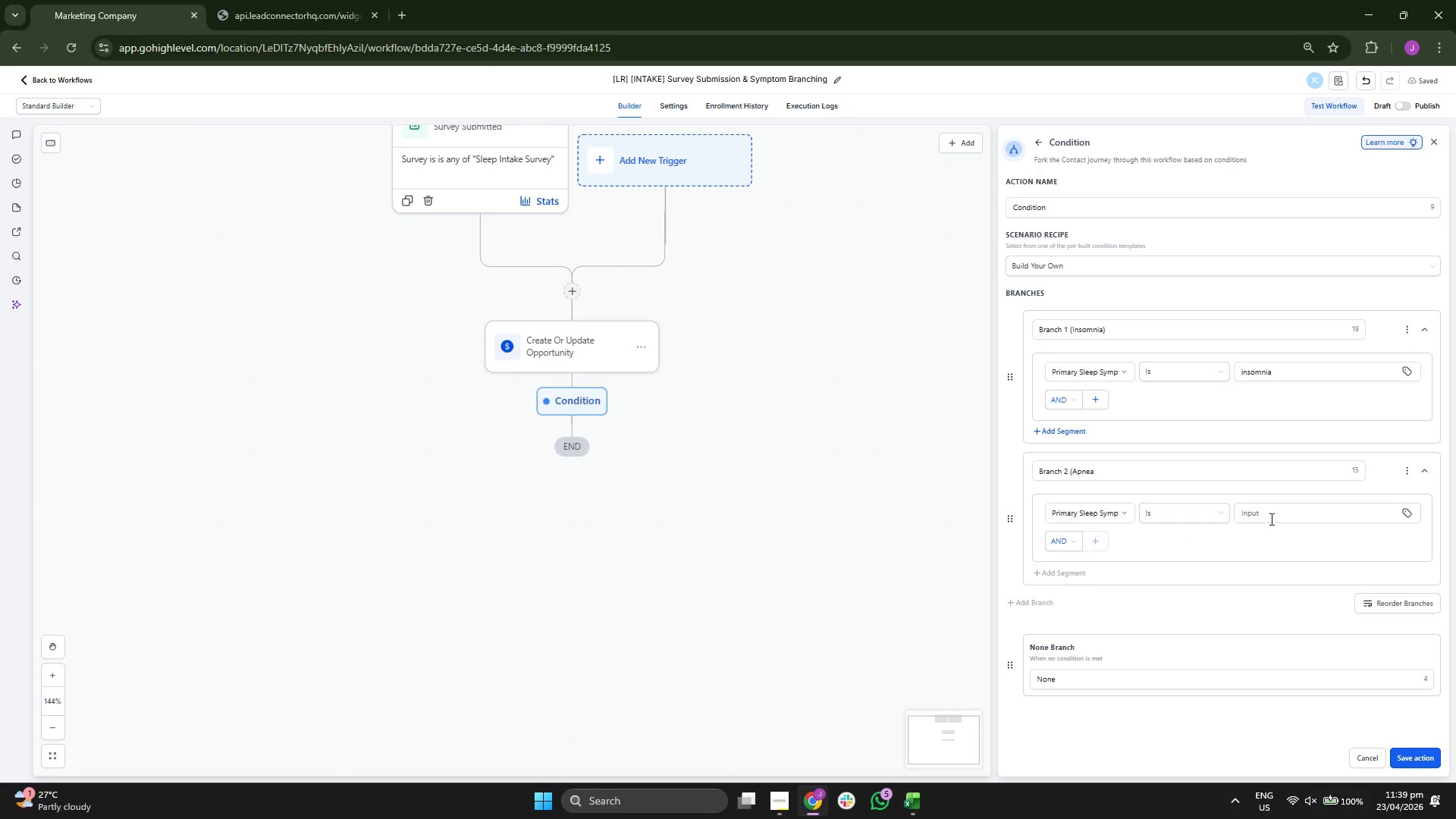 
left_click([1278, 516])
 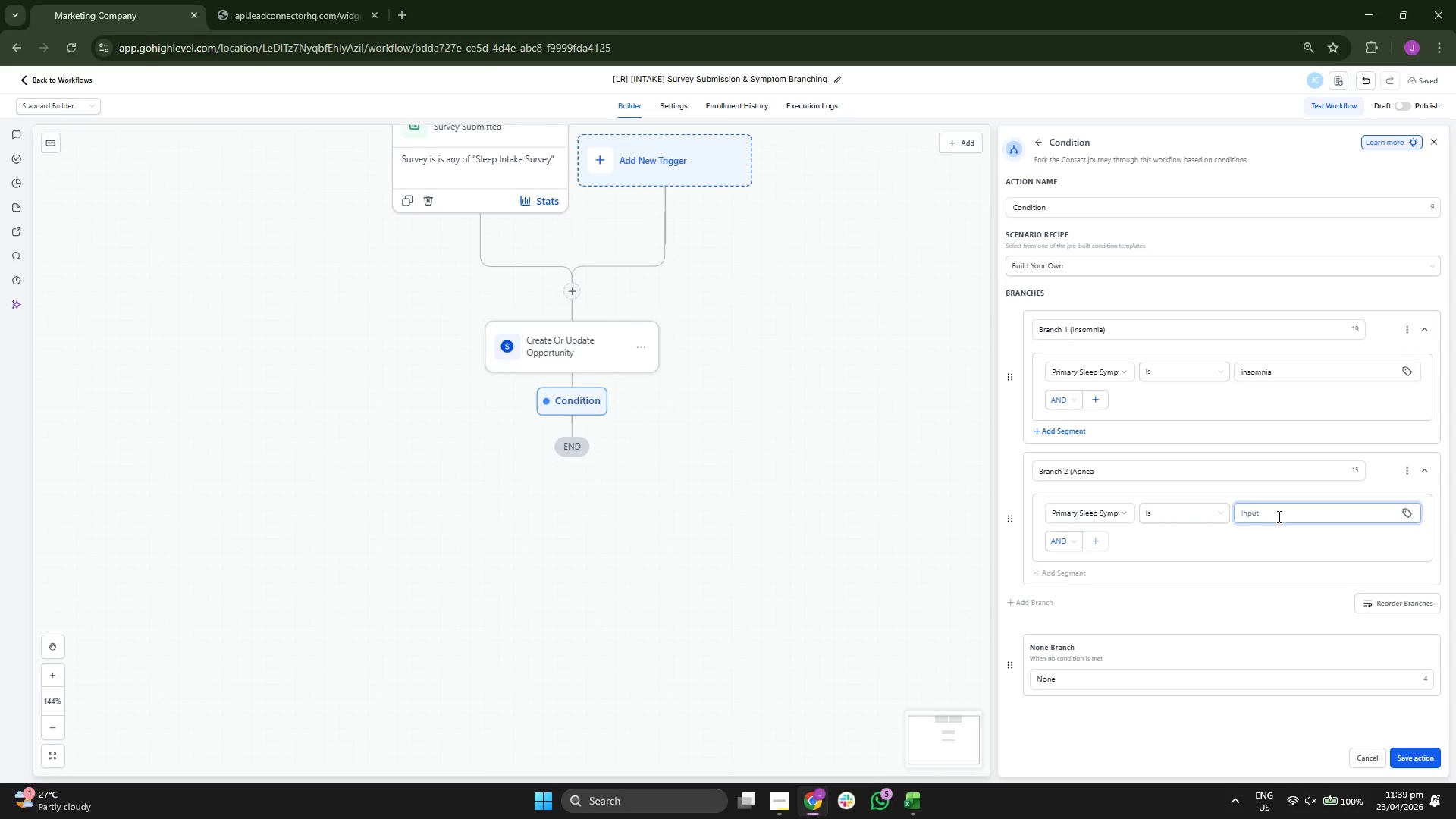 
type(Apnea)
 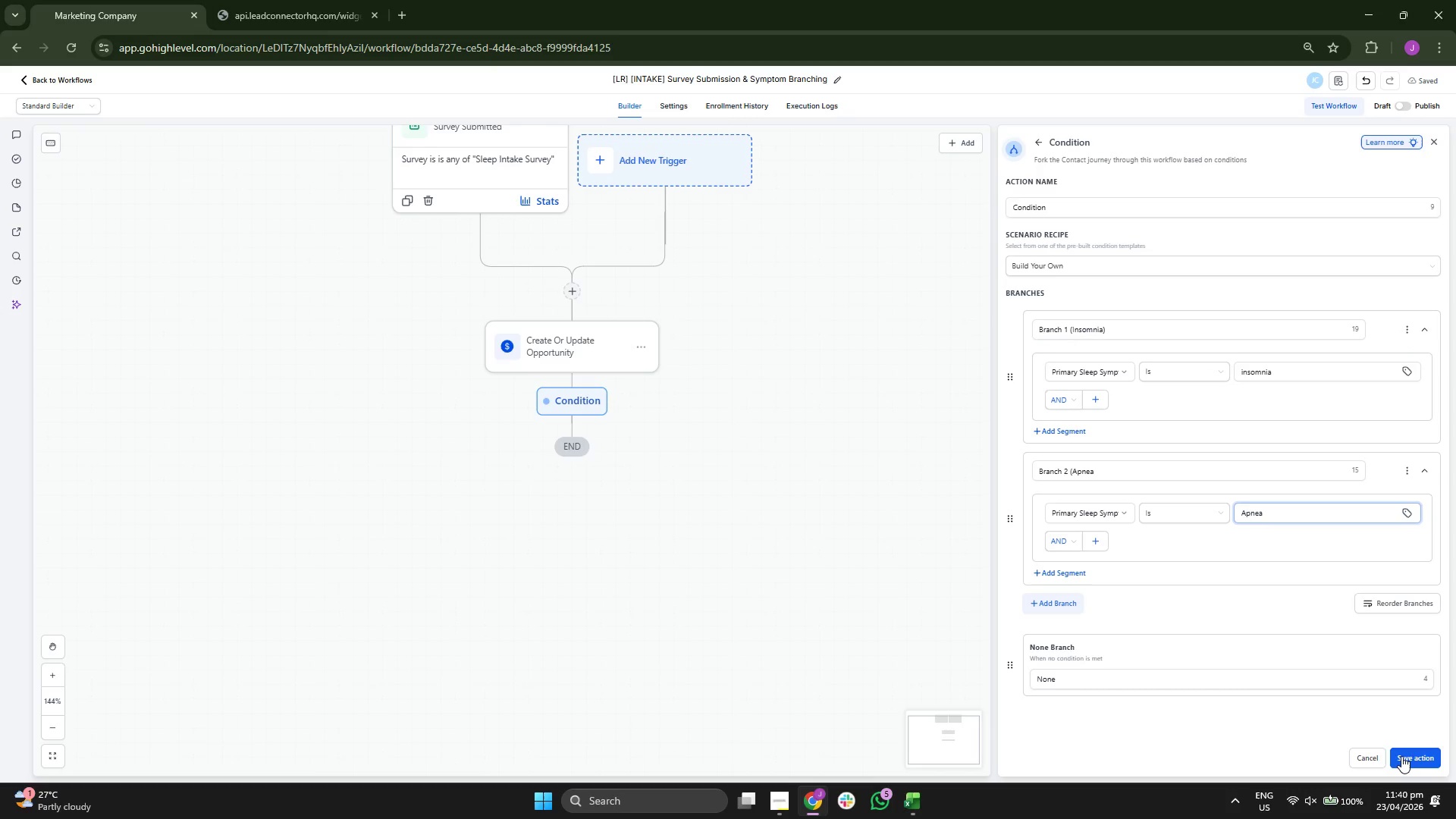 
left_click_drag(start_coordinate=[1016, 534], to_coordinate=[1034, 405])
 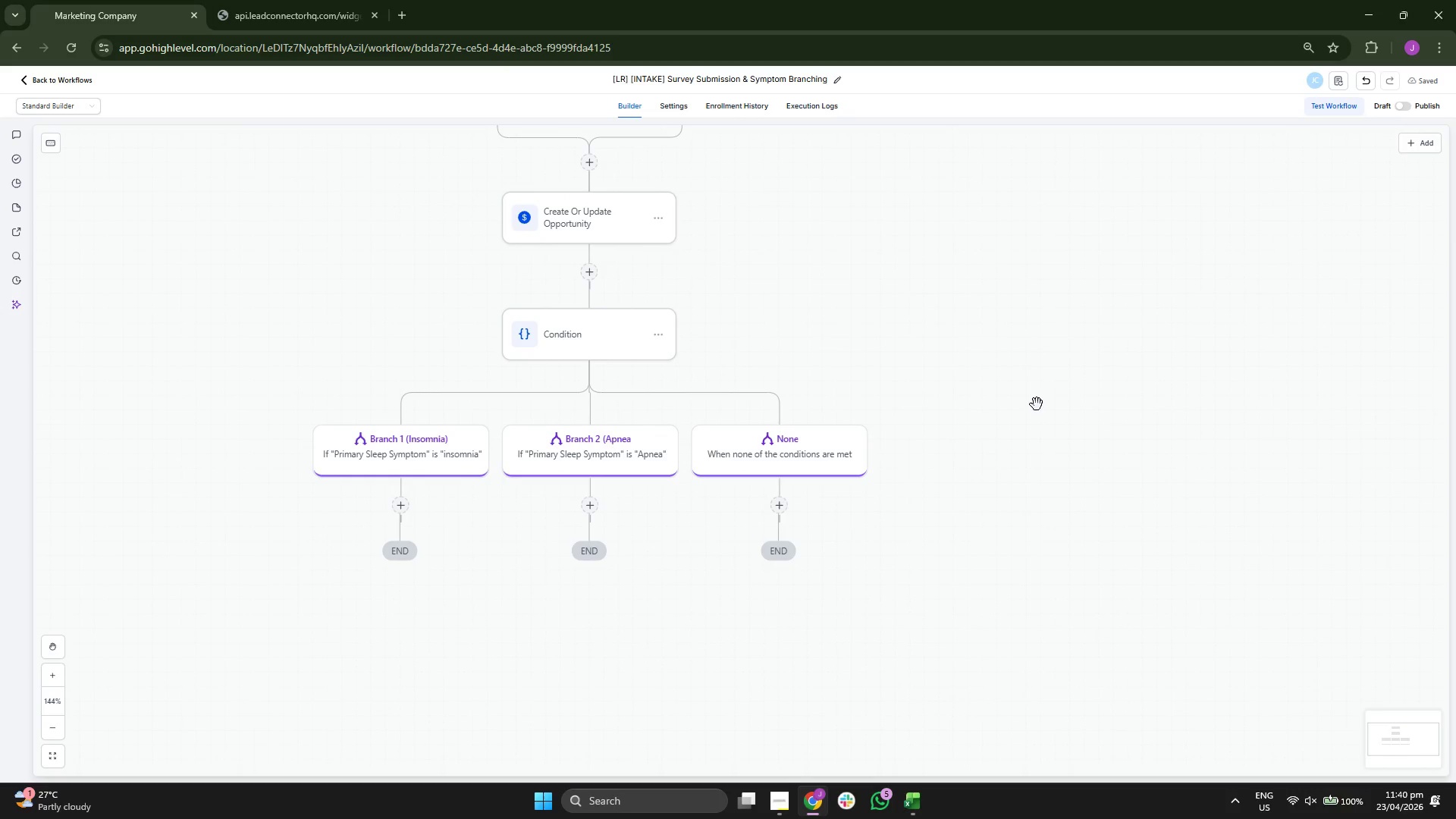 
left_click_drag(start_coordinate=[1122, 541], to_coordinate=[1161, 507])
 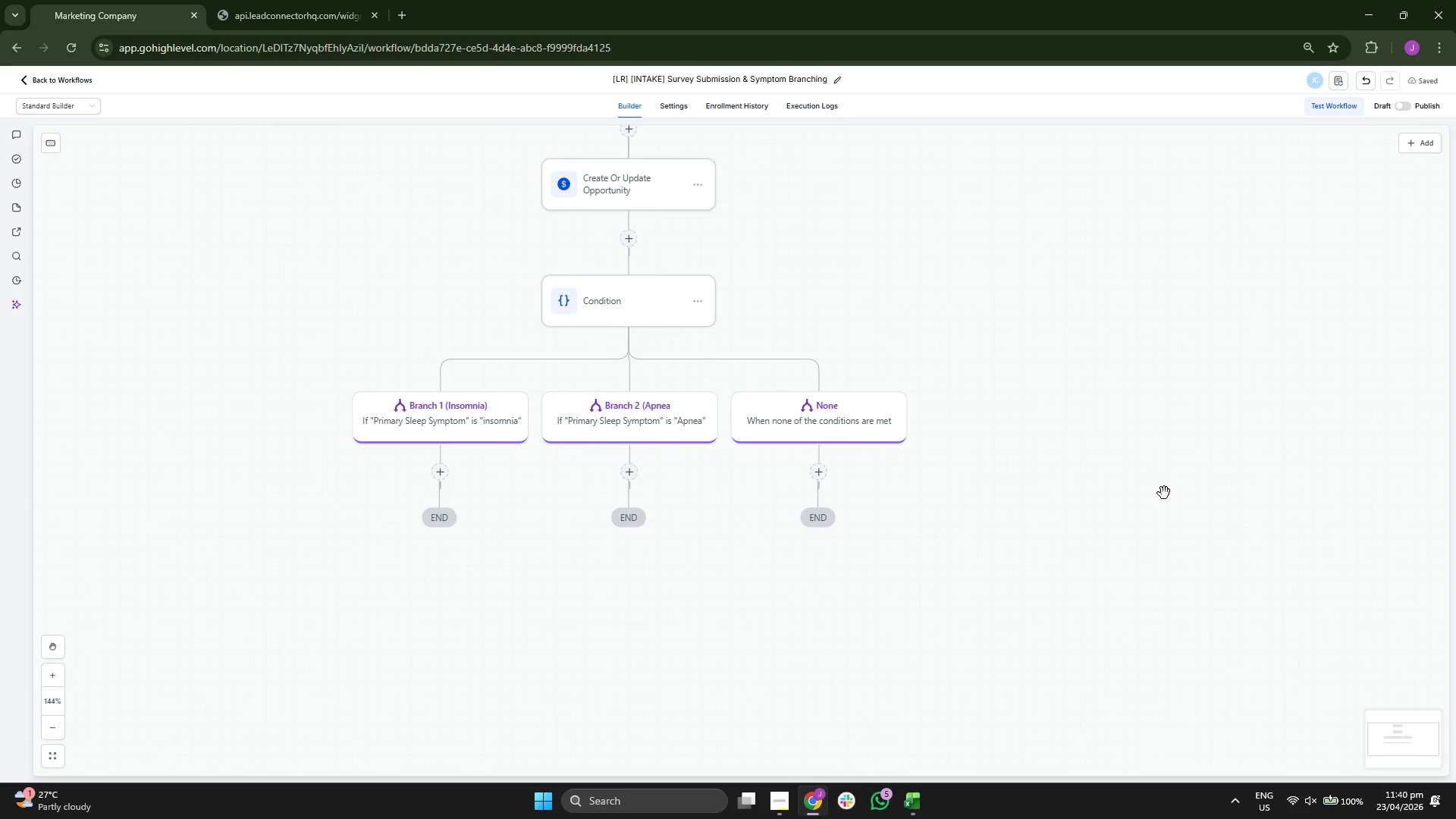 
left_click_drag(start_coordinate=[1164, 493], to_coordinate=[1216, 453])
 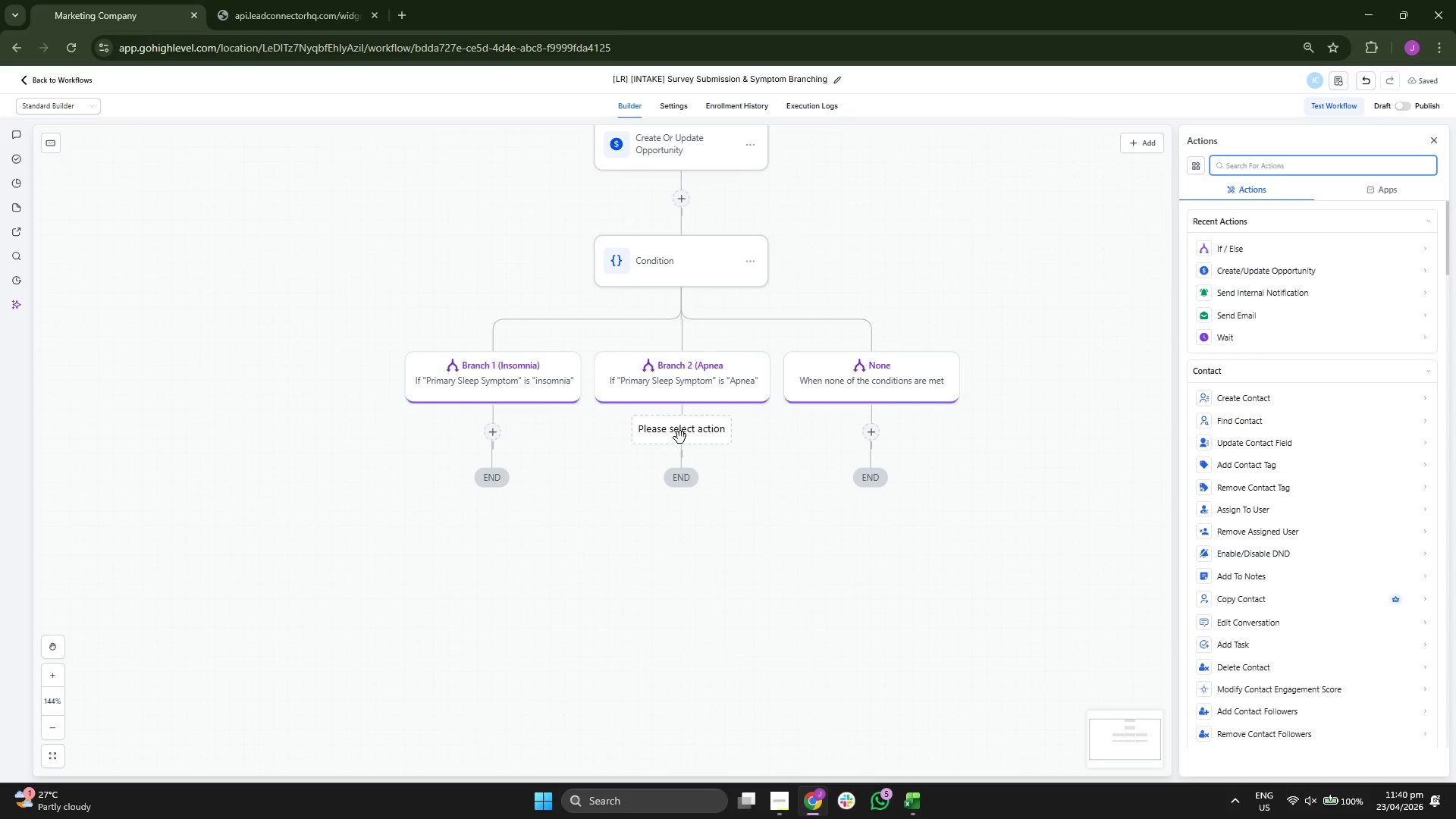 
wait(7.34)
 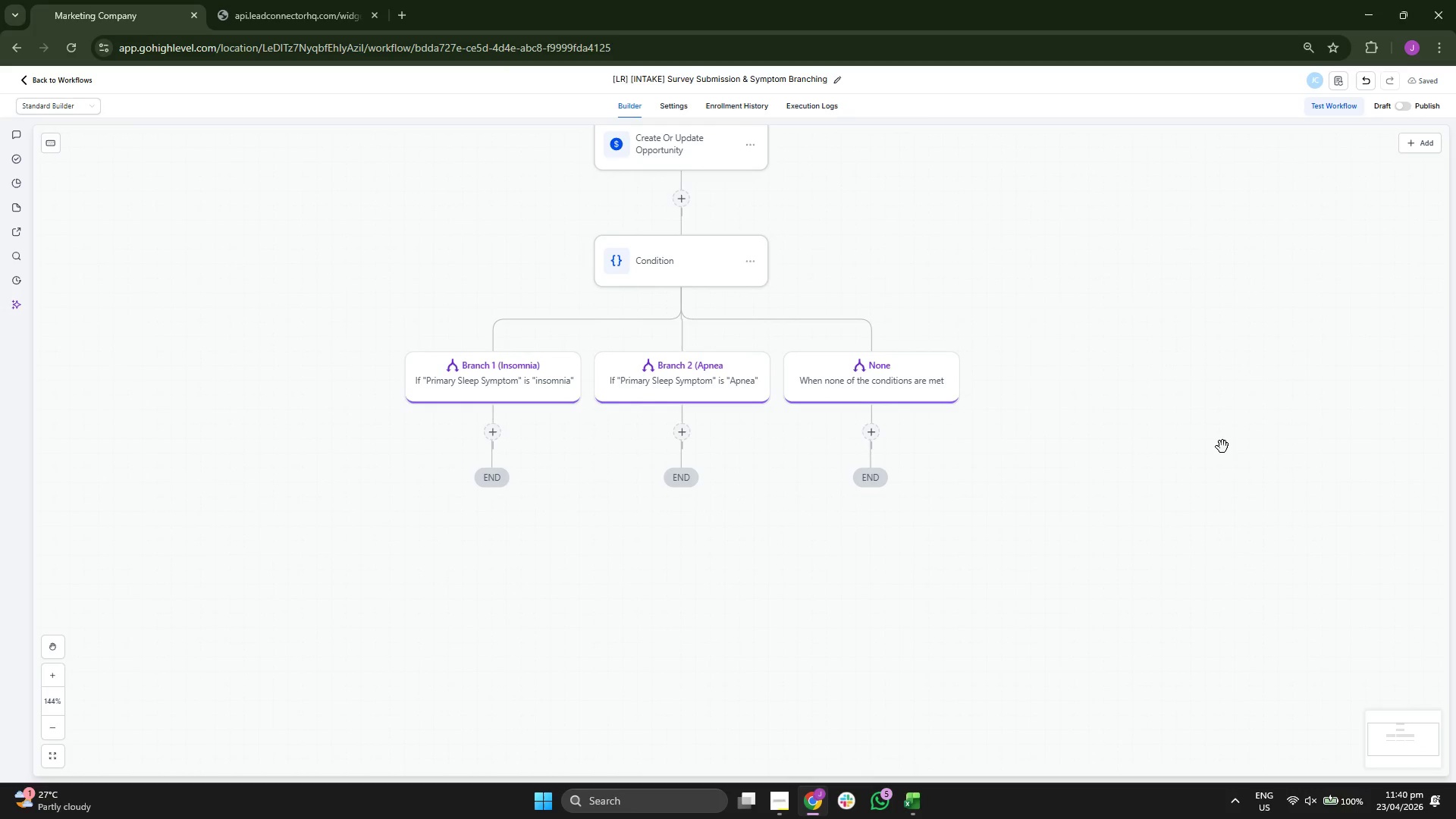 
scroll: coordinate [1286, 554], scroll_direction: down, amount: 7.0
 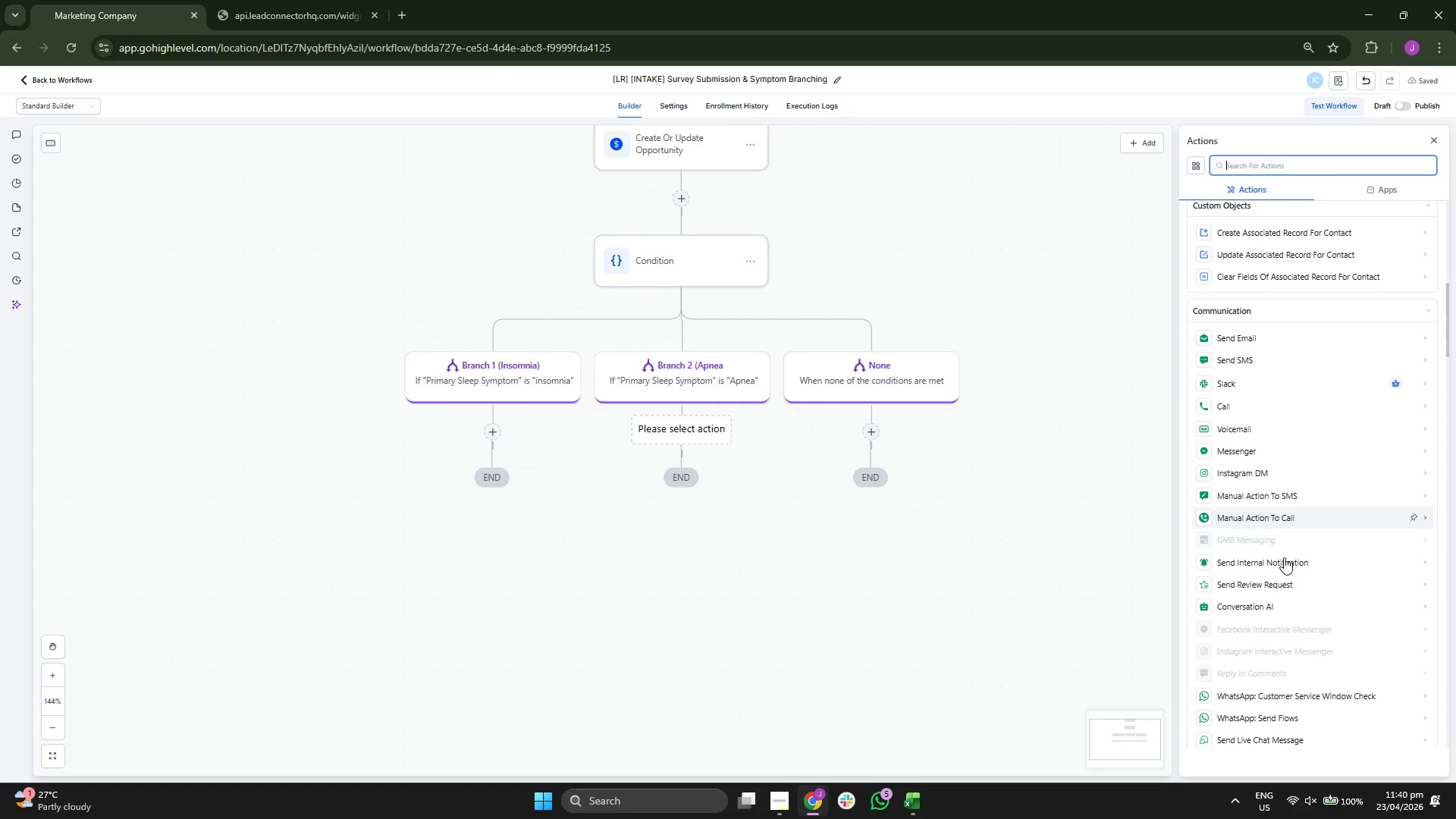 
scroll: coordinate [1284, 557], scroll_direction: down, amount: 1.0
 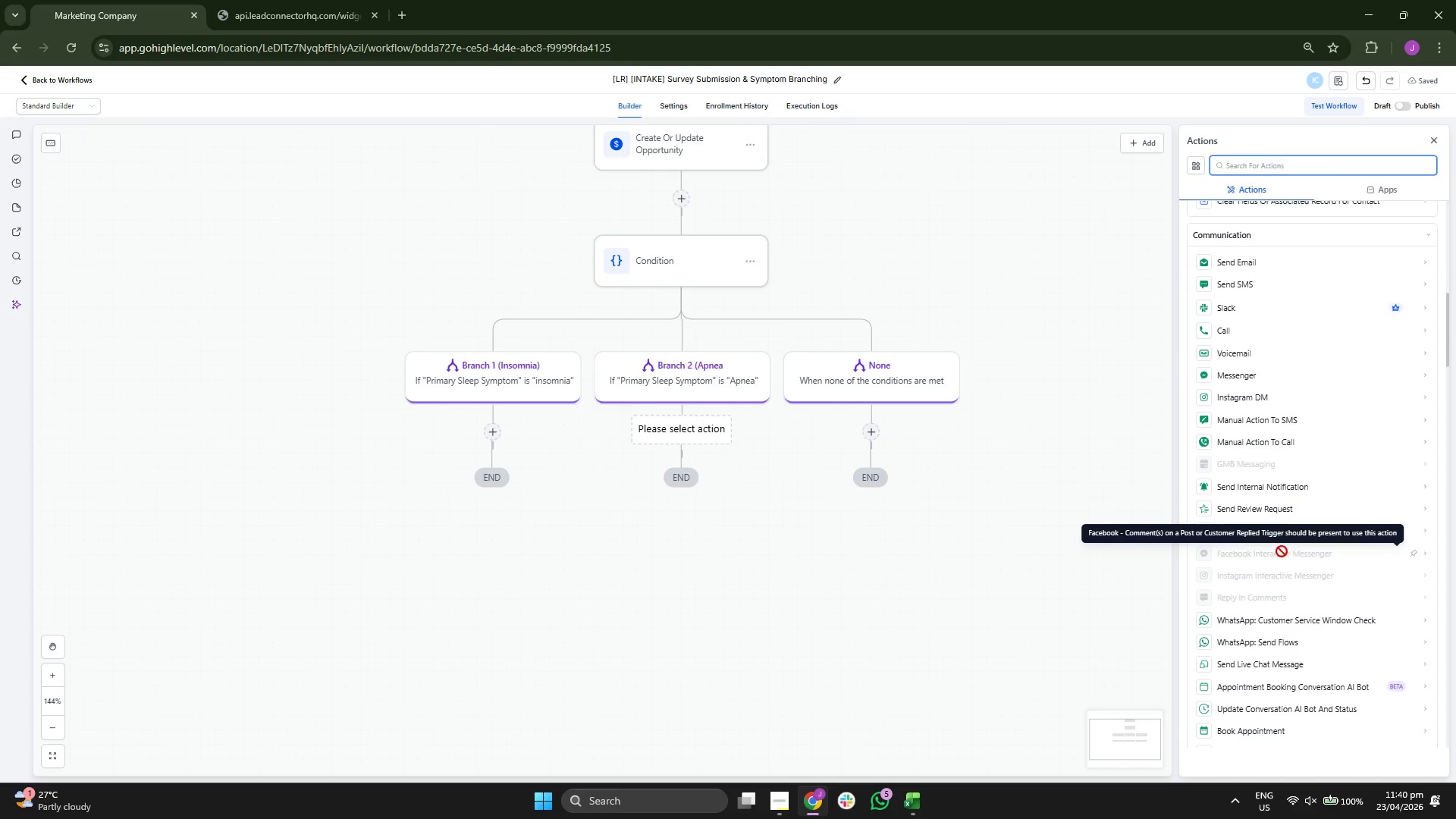 
scroll: coordinate [1266, 507], scroll_direction: up, amount: 3.0
 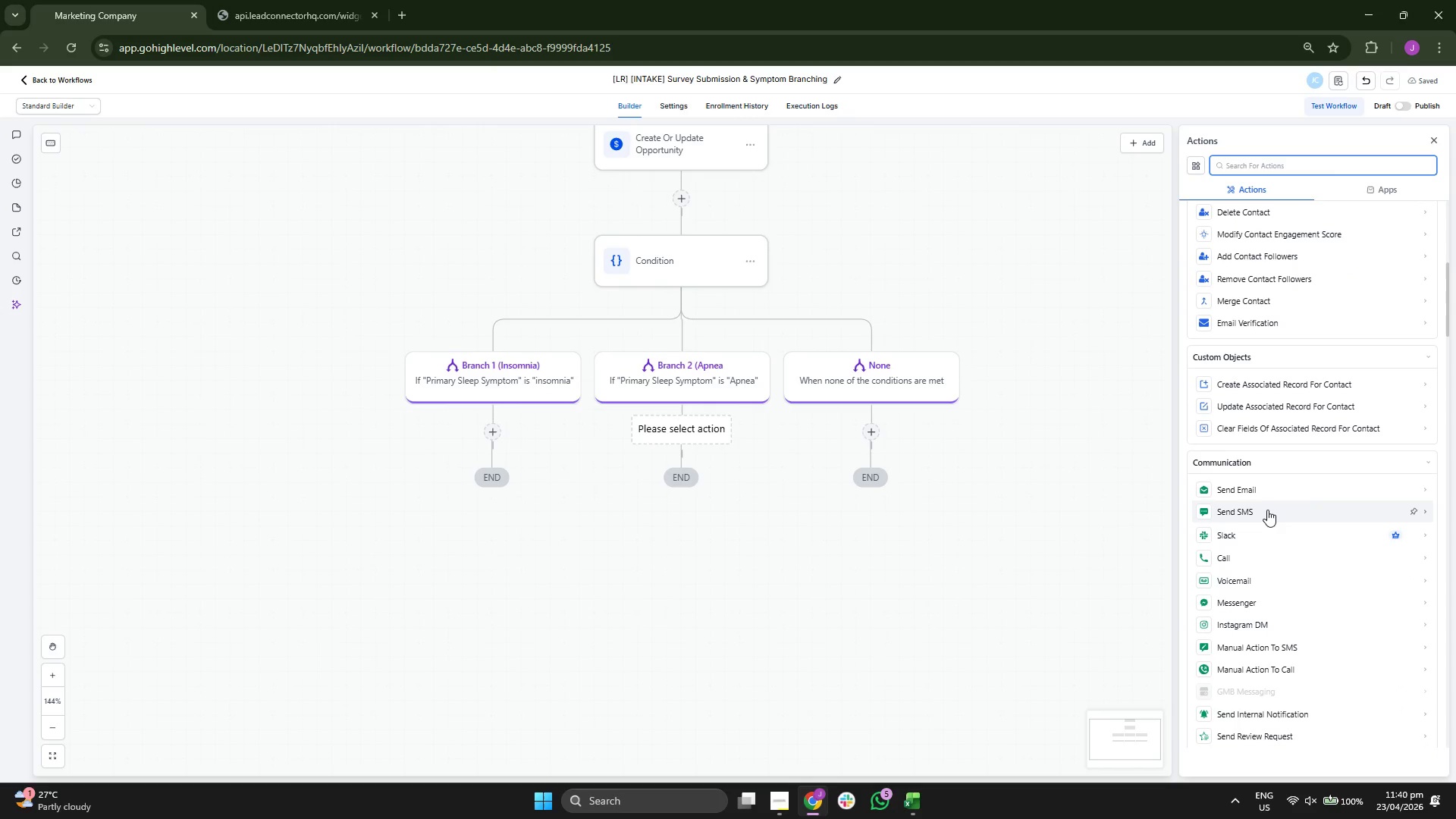 
left_click([1272, 488])
 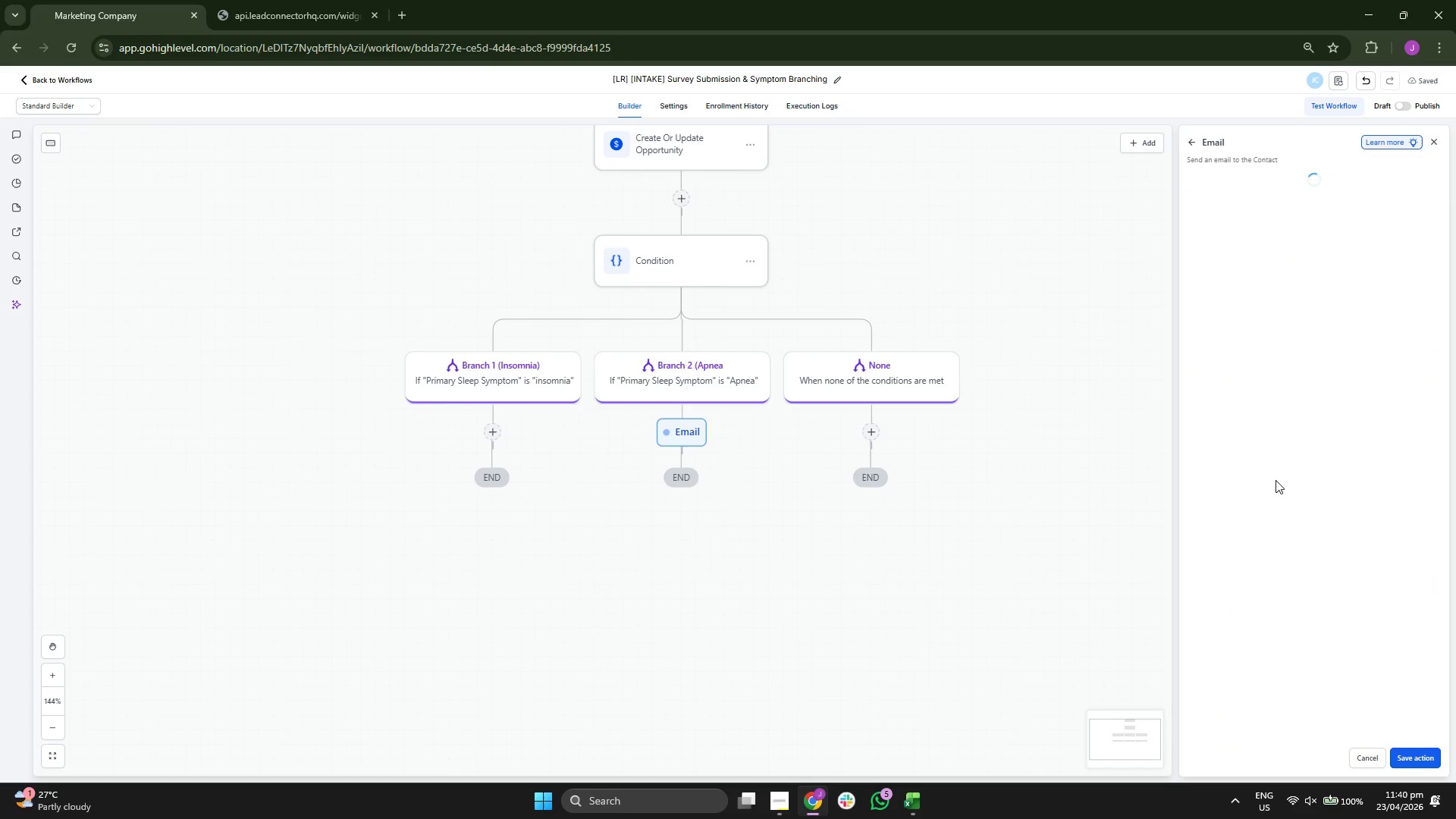 
mouse_move([1250, 425])
 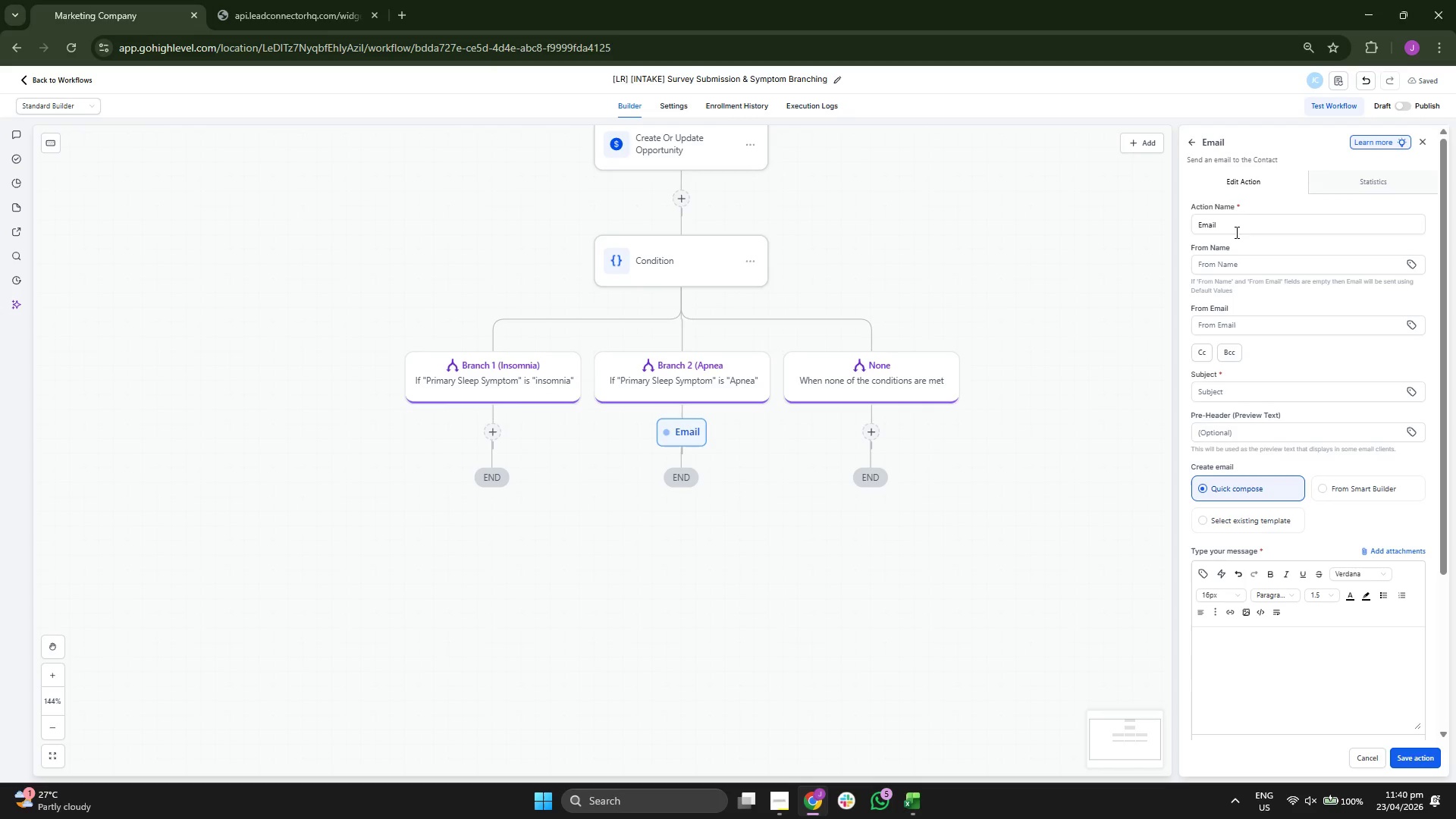 
left_click([1240, 228])
 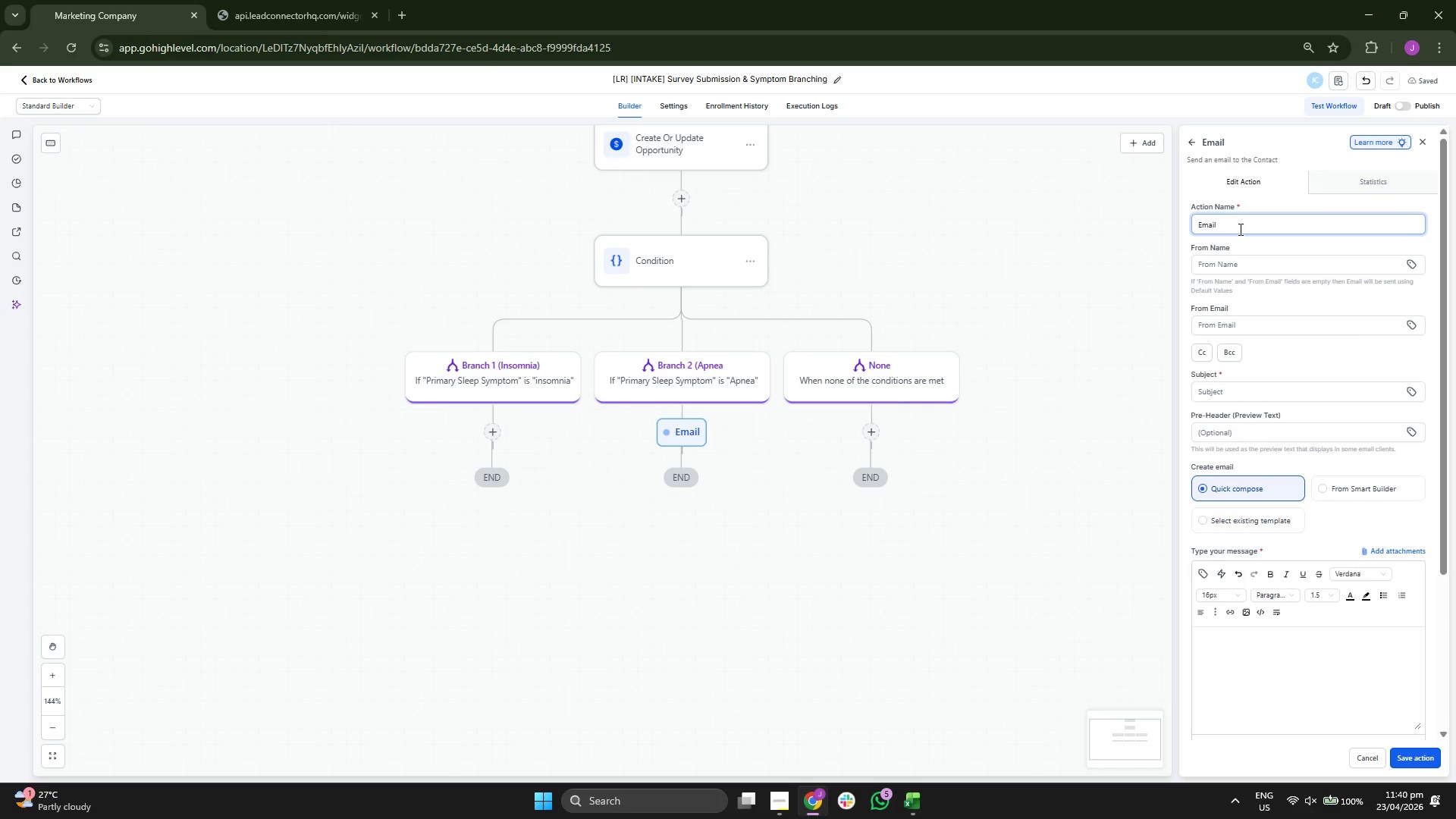 
type(: Sleep Apnre)
key(Backspace)
key(Backspace)
type(ea Kit)
 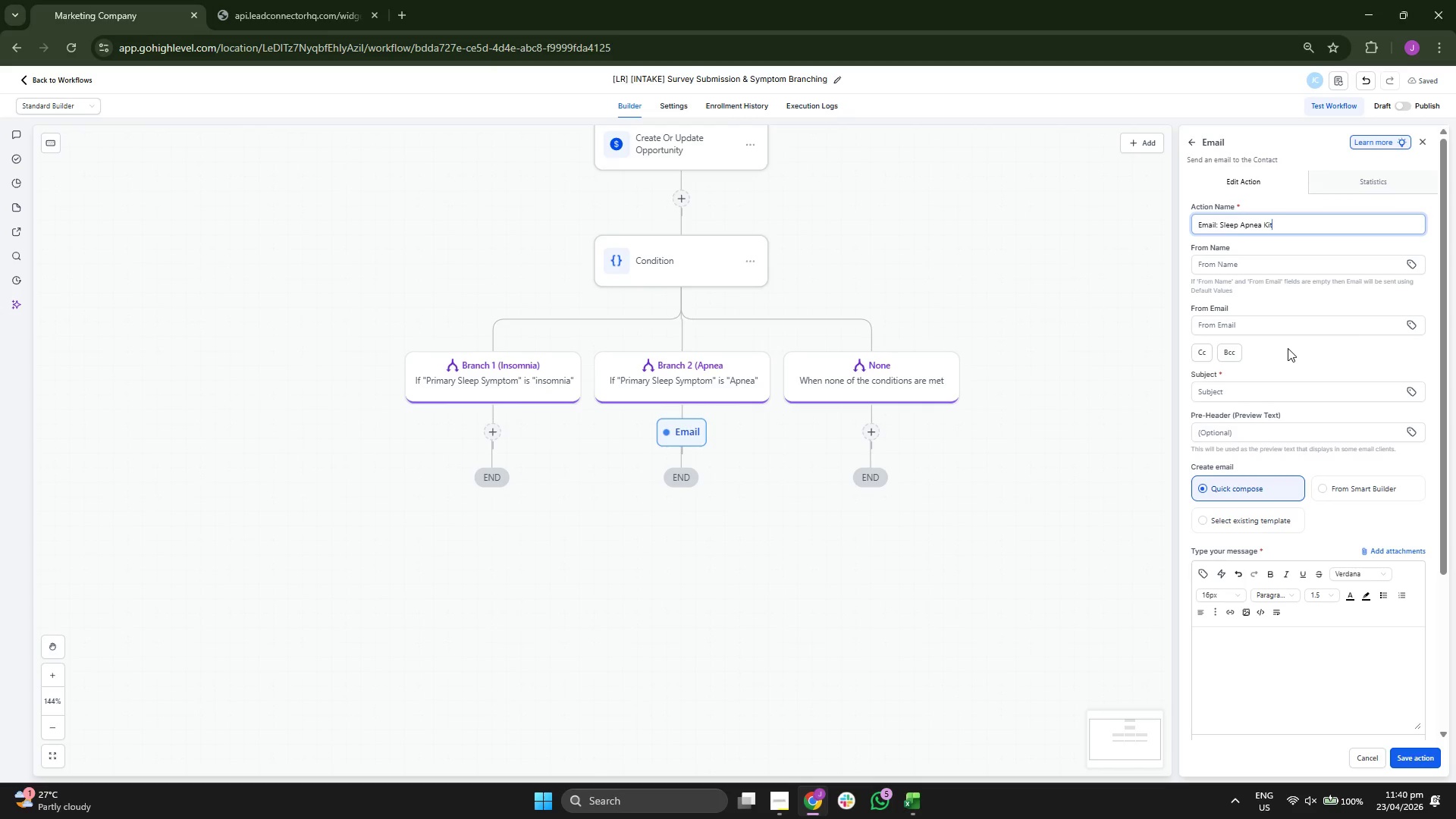 
left_click([1266, 392])
 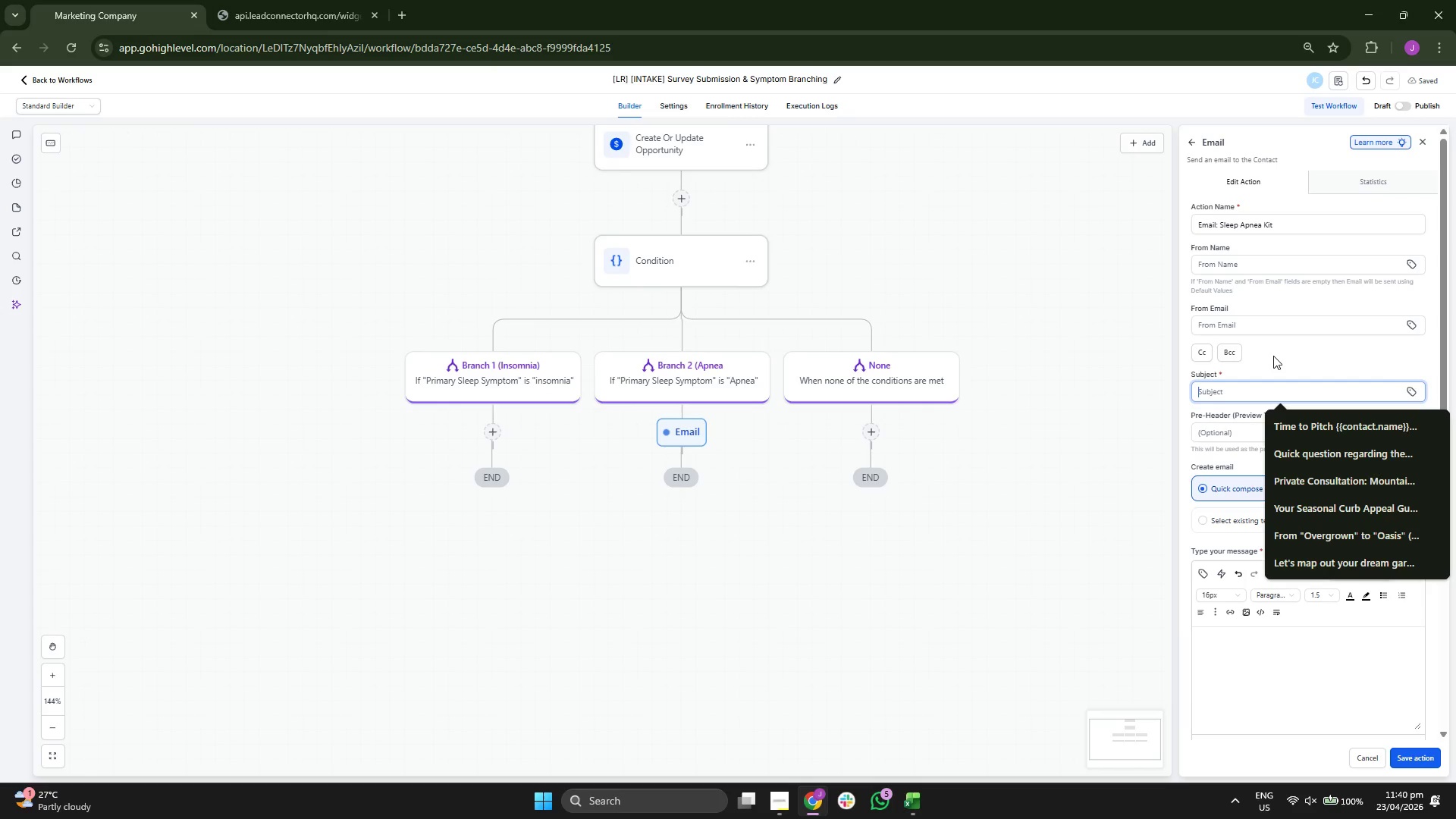 
type(Your PE)
key(Backspace)
type(ersonalized Sleep Apnea Success Kit)
 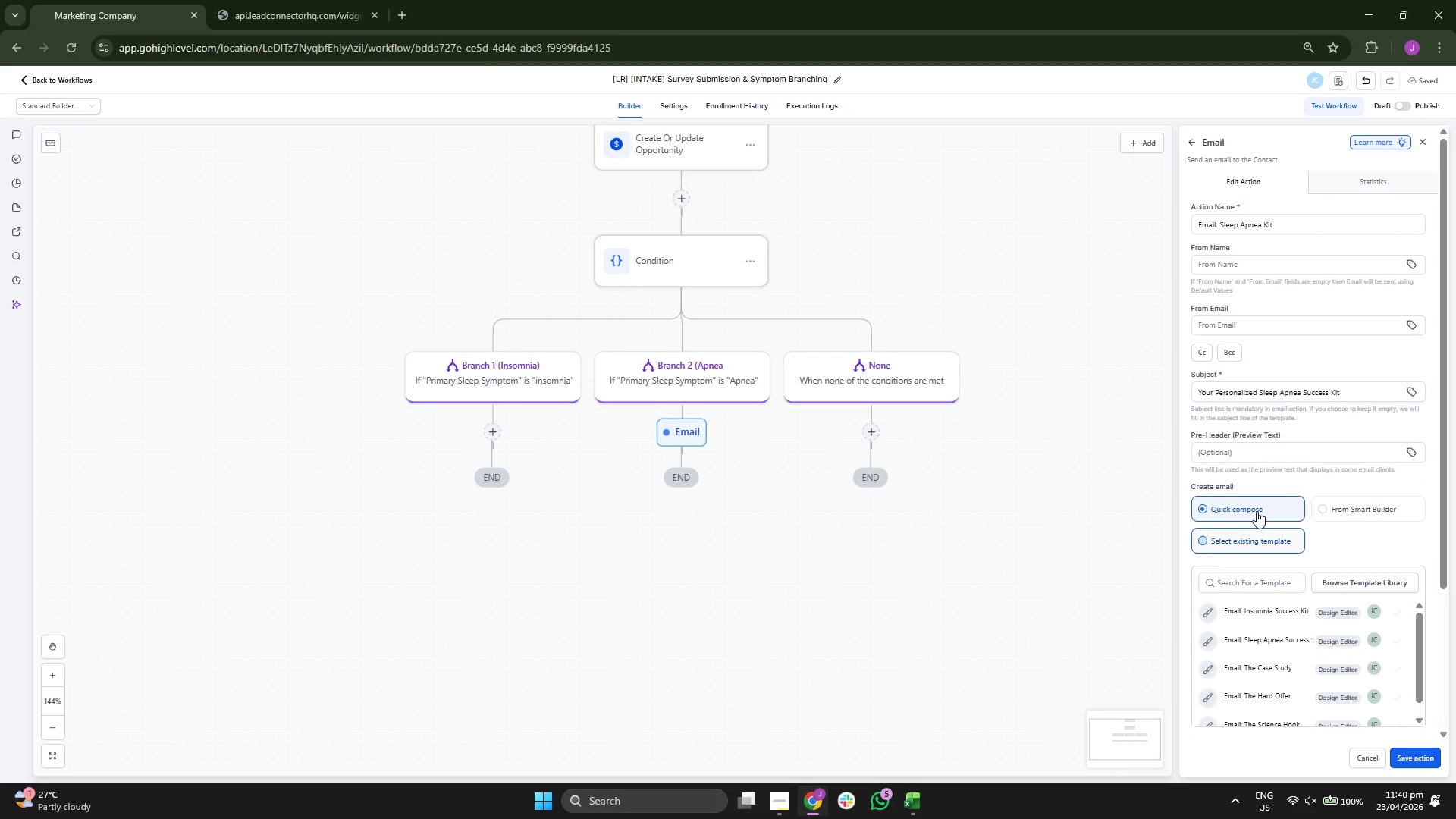 
scroll: coordinate [1307, 484], scroll_direction: down, amount: 3.0
 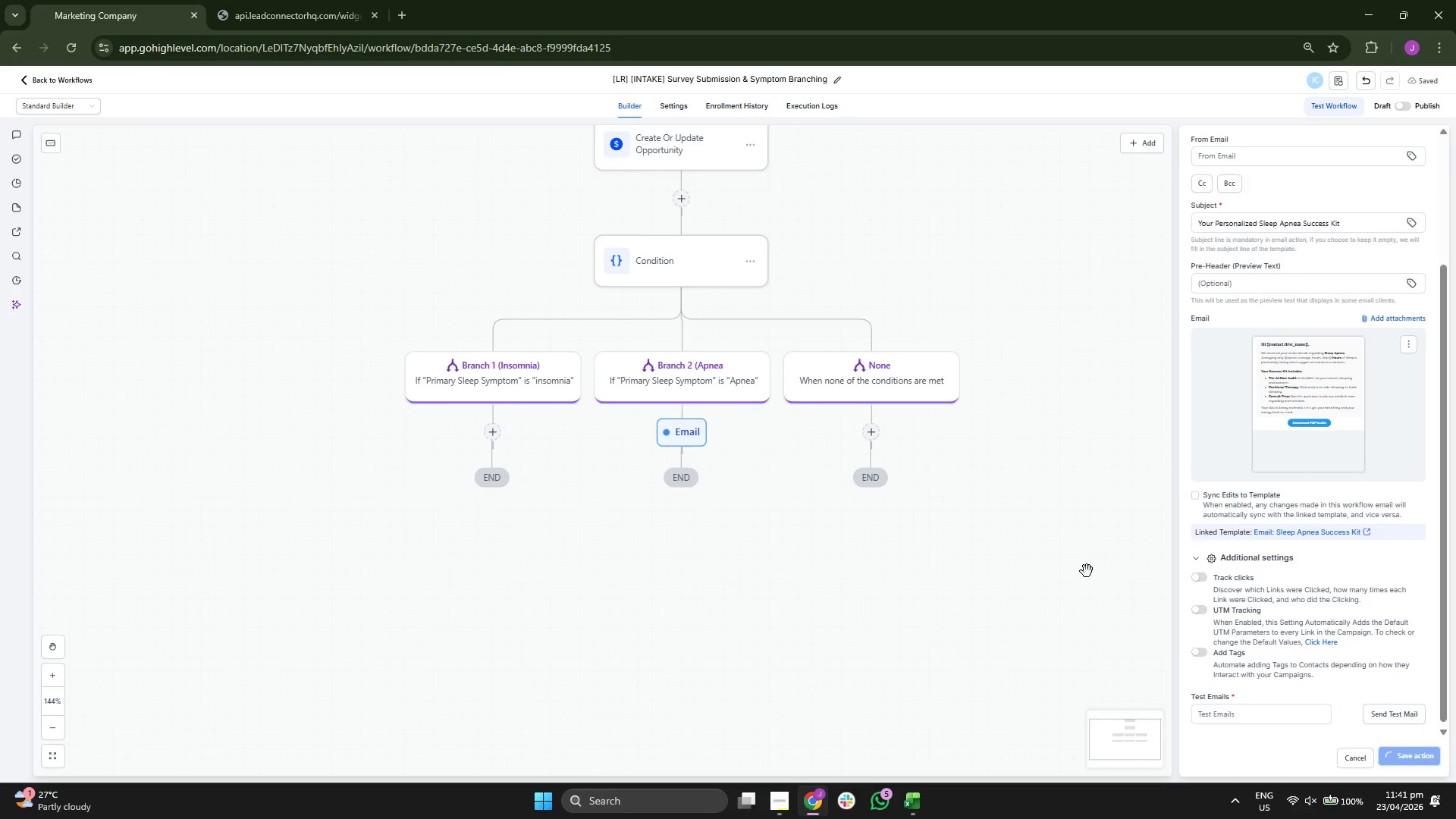 
left_click_drag(start_coordinate=[908, 516], to_coordinate=[924, 486])
 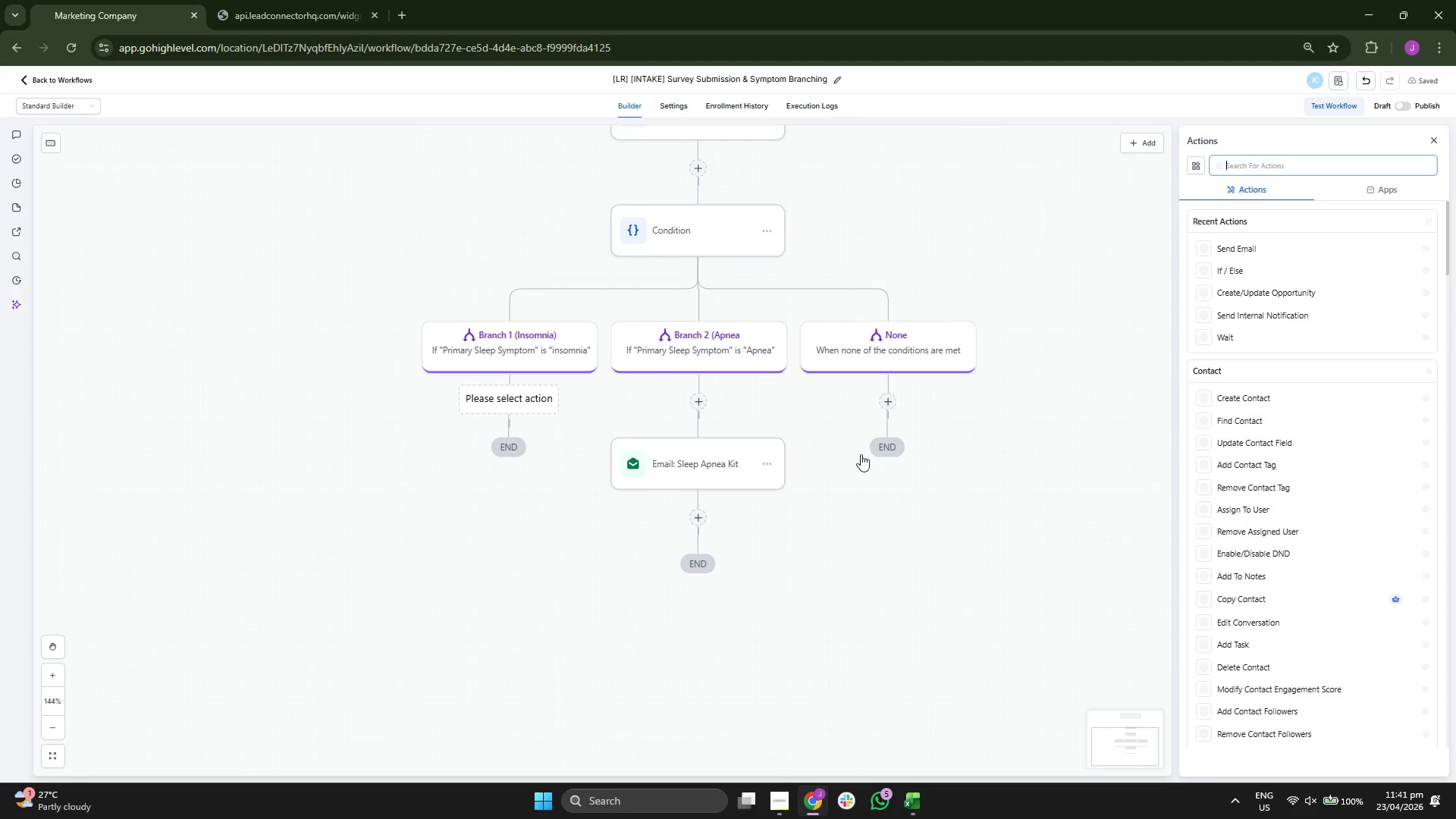 
scroll: coordinate [1341, 505], scroll_direction: down, amount: 12.0
 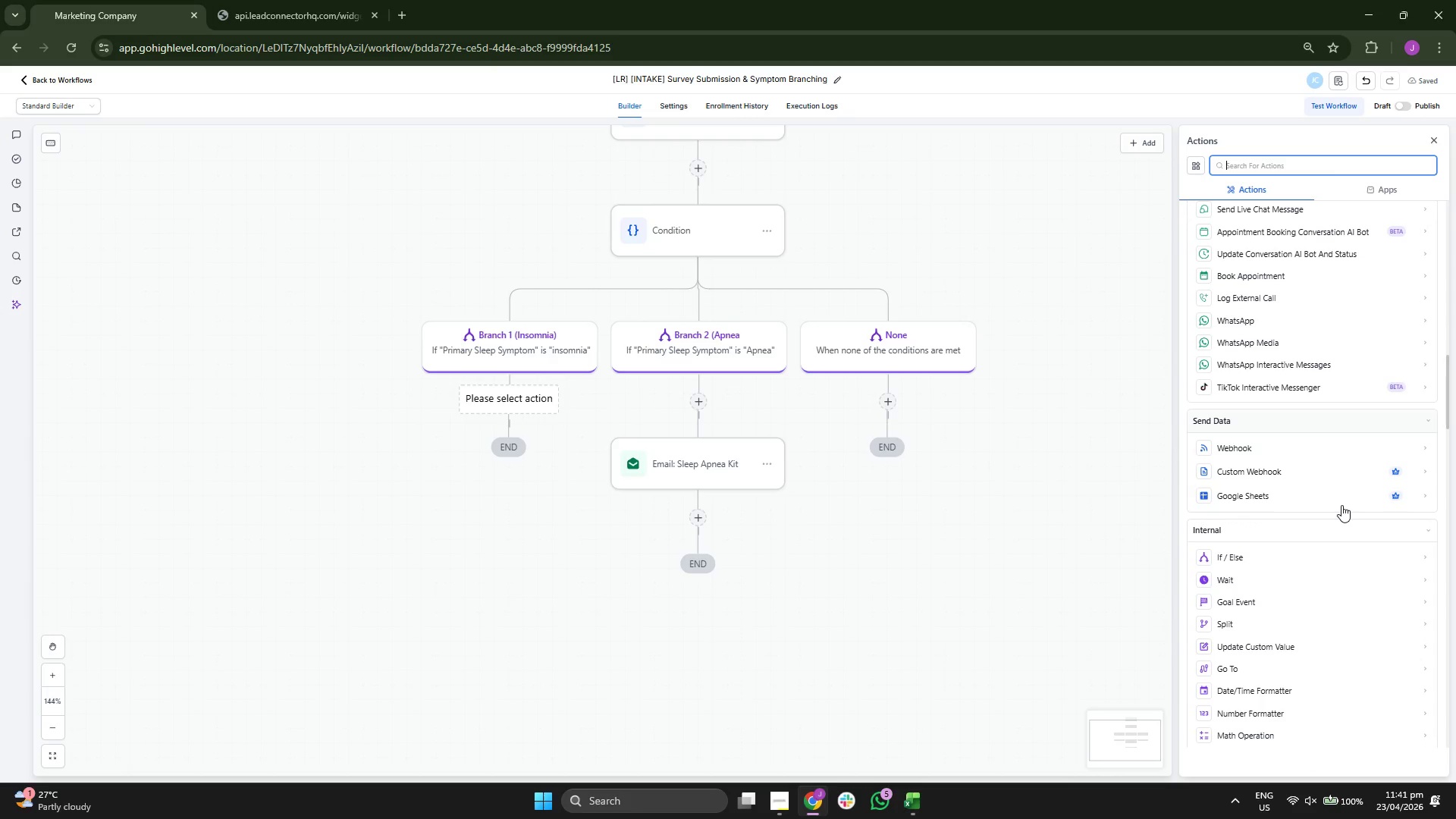 
scroll: coordinate [1341, 493], scroll_direction: down, amount: 3.0
 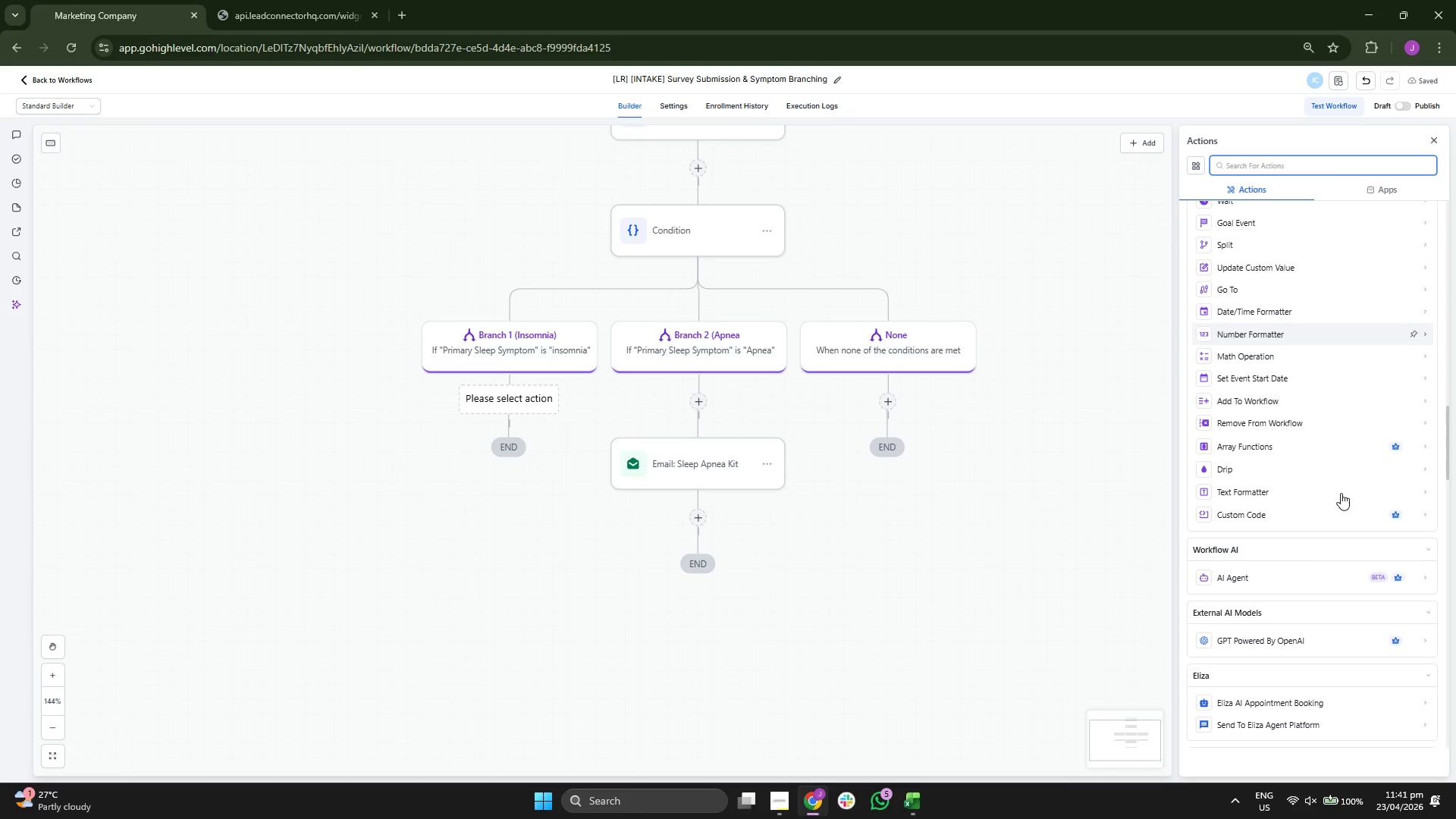 
scroll: coordinate [1250, 388], scroll_direction: up, amount: 10.0
 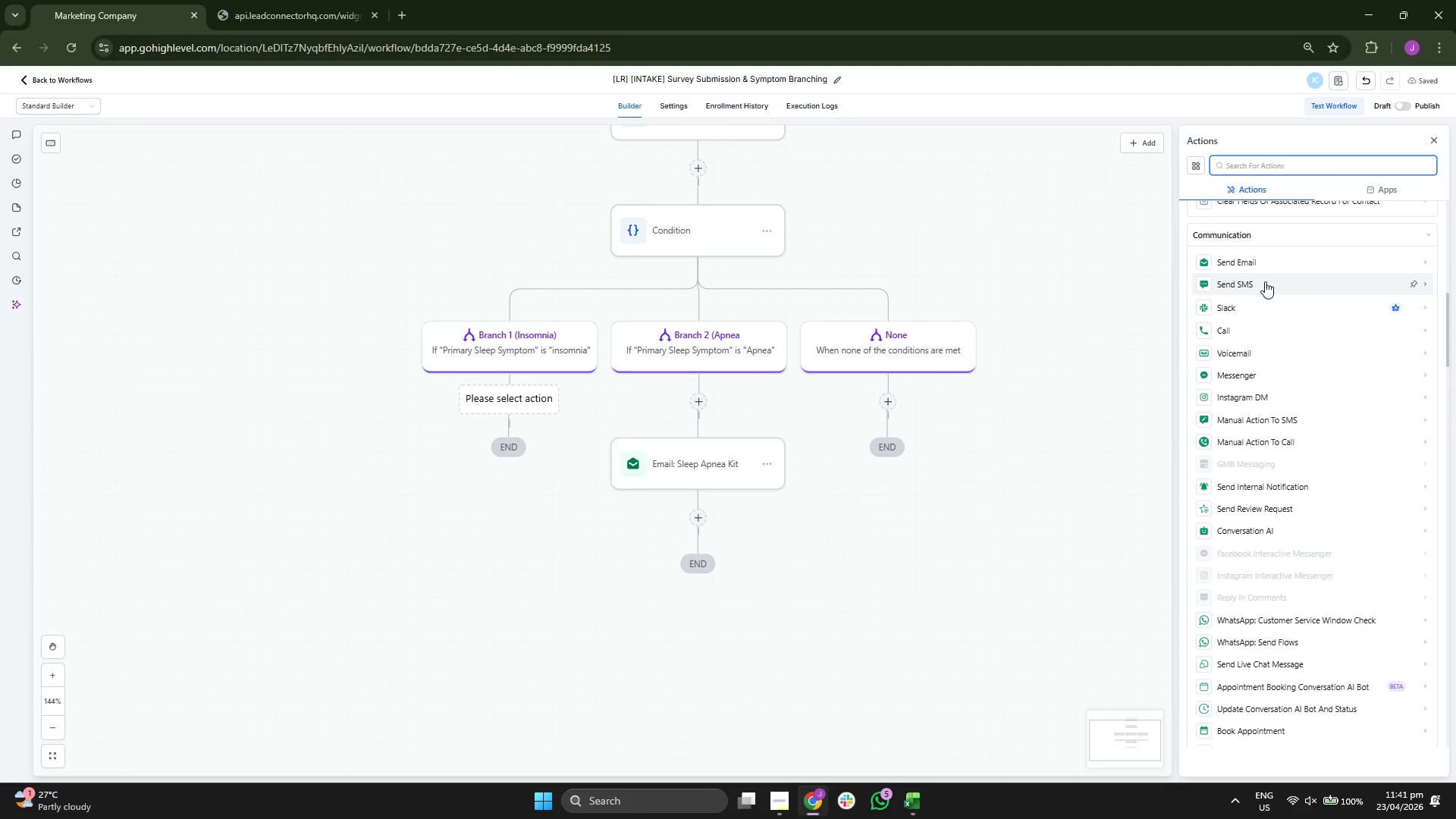 
left_click([1264, 262])
 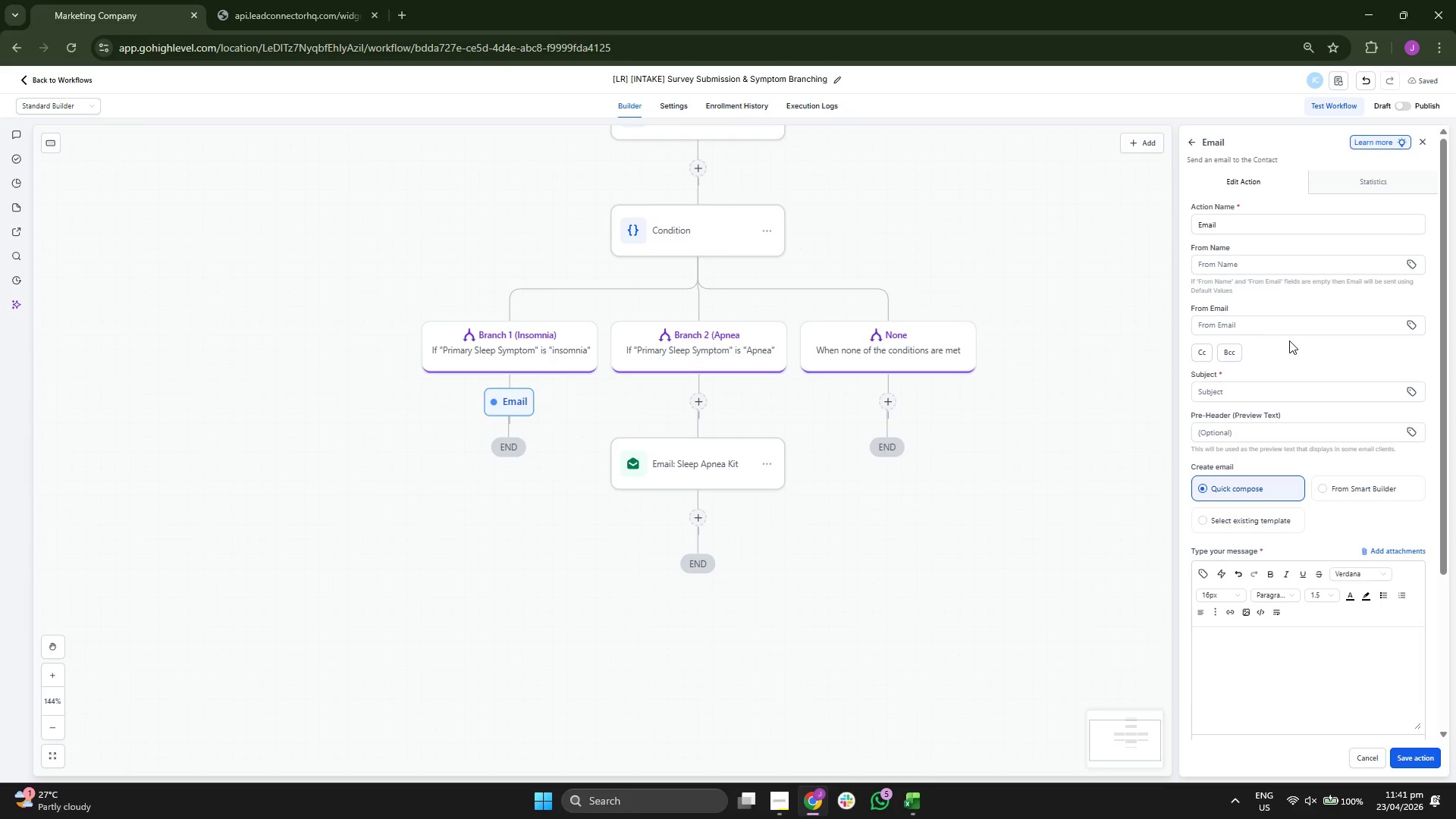 
left_click([1251, 221])
 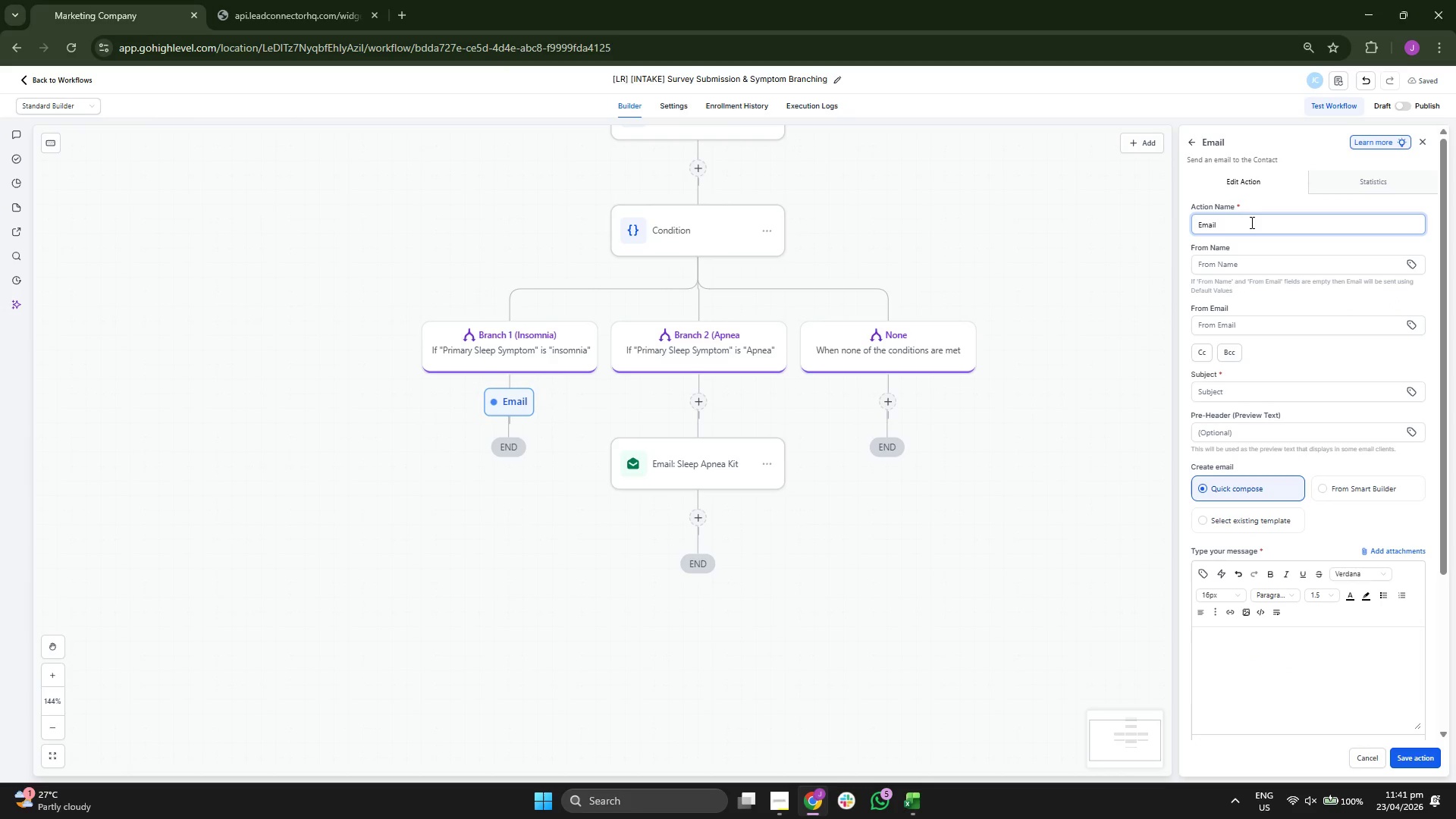 
key(Shift+Semicolon)
 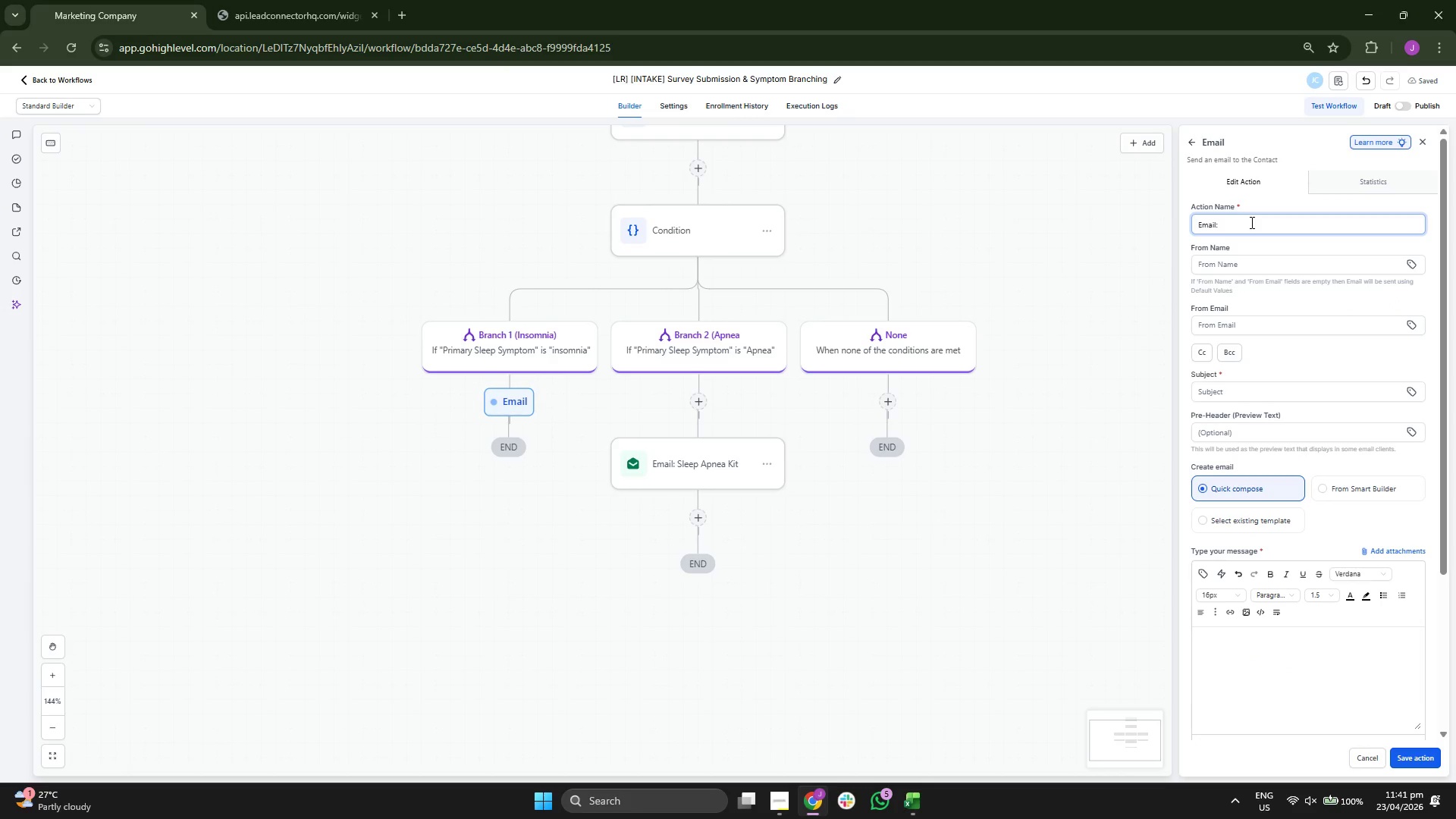 
key(Space)
 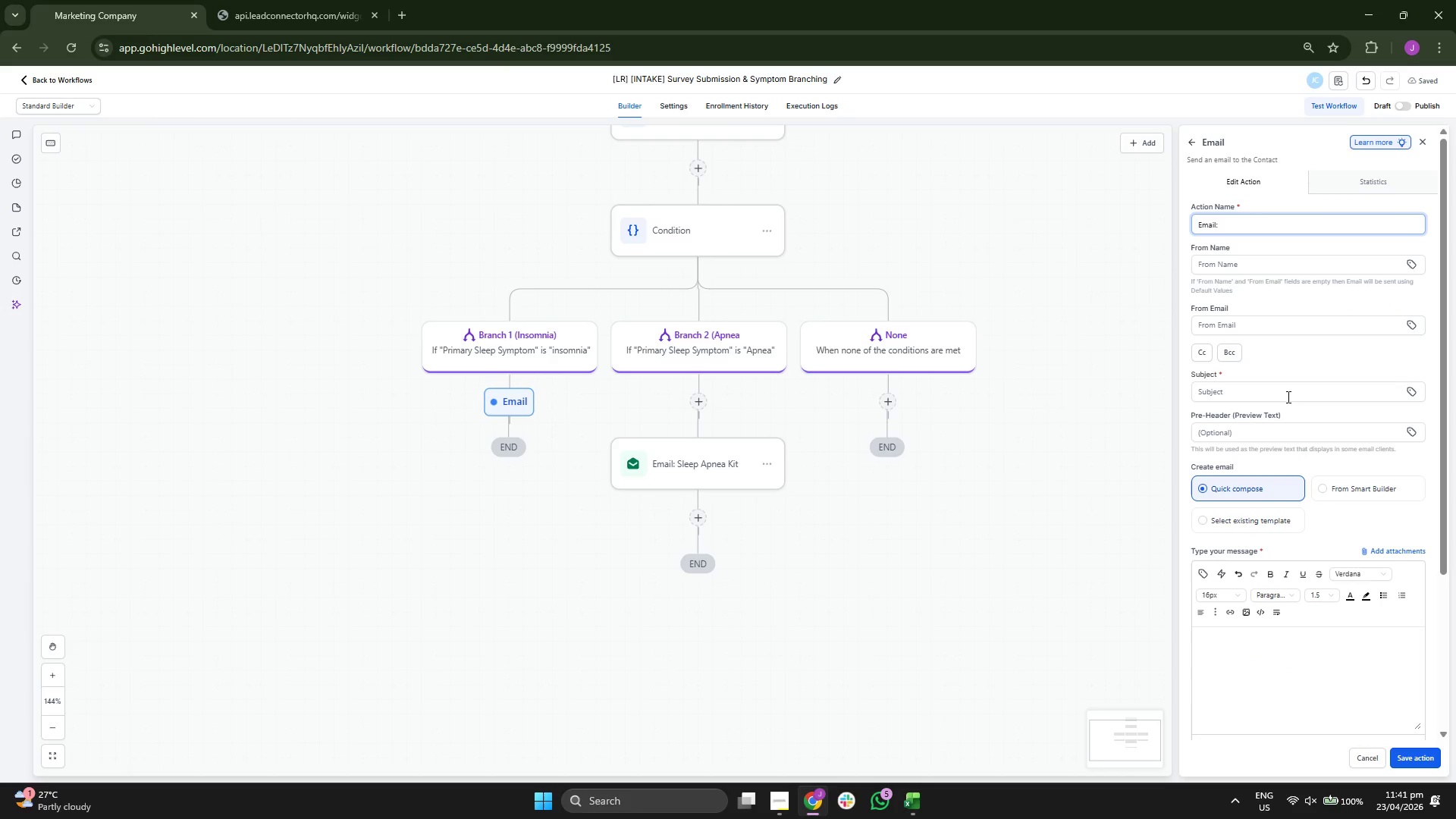 
scroll: coordinate [1324, 462], scroll_direction: down, amount: 1.0
 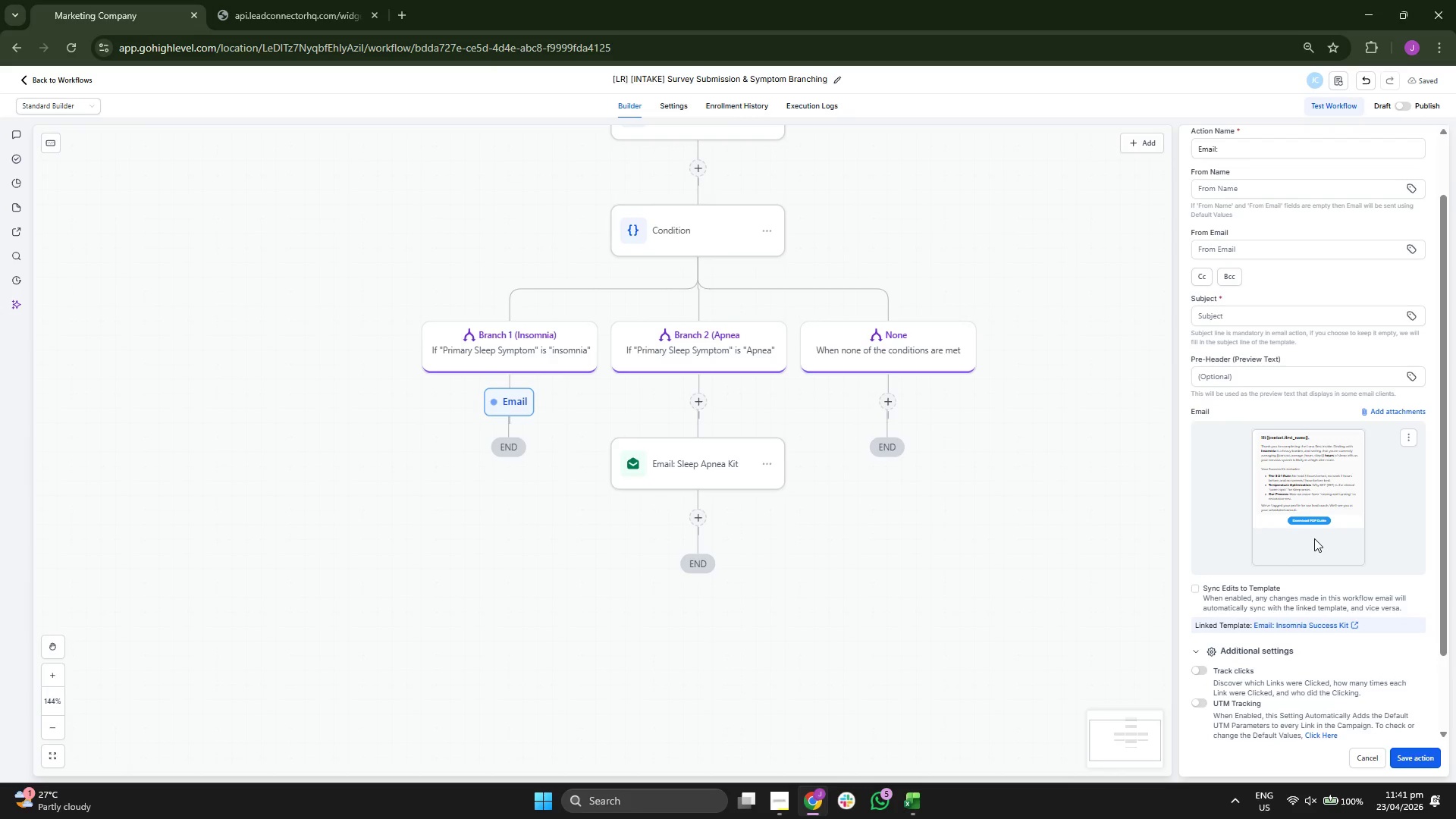 
wait(6.38)
 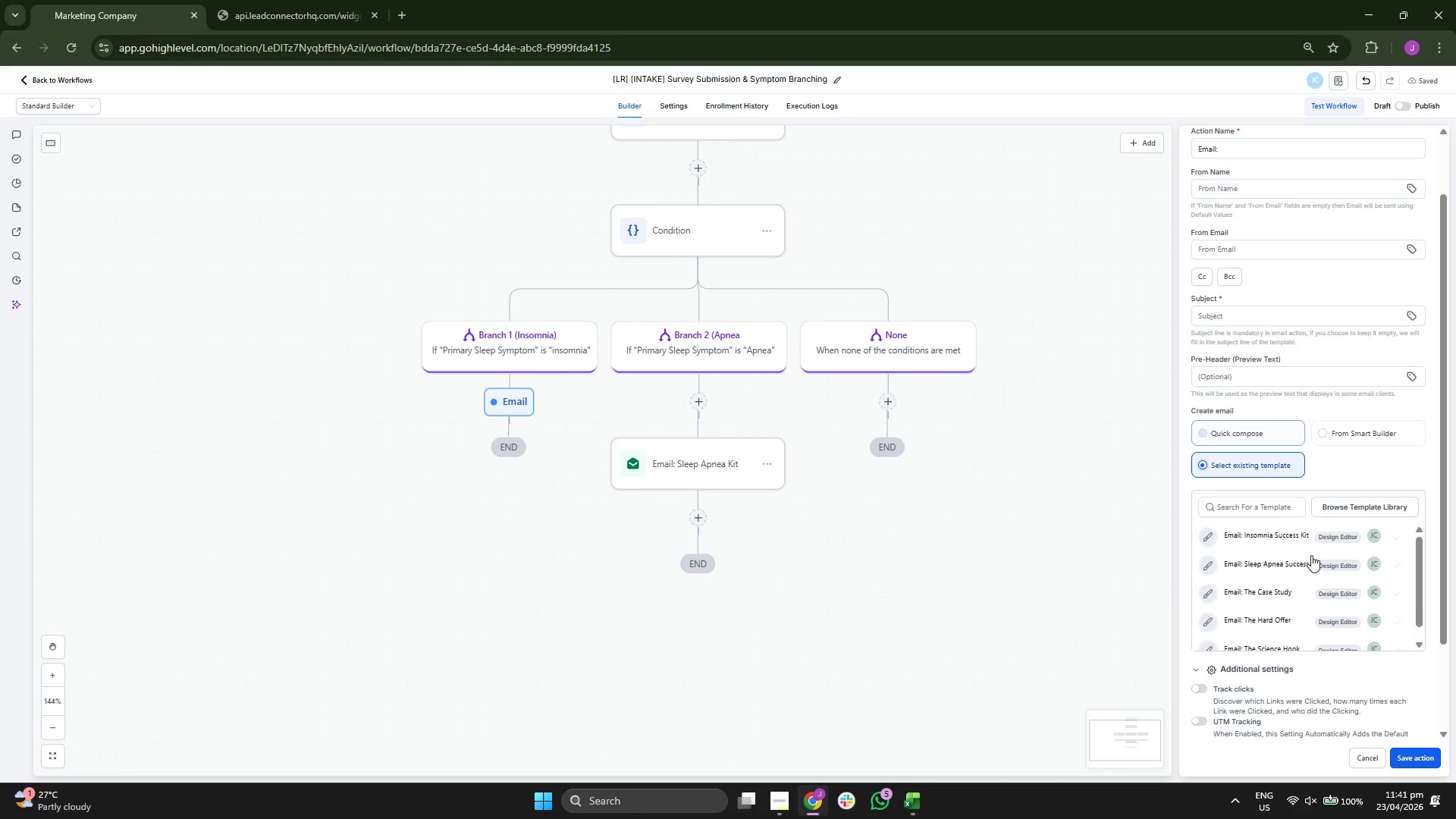 
scroll: coordinate [1265, 391], scroll_direction: up, amount: 4.0
 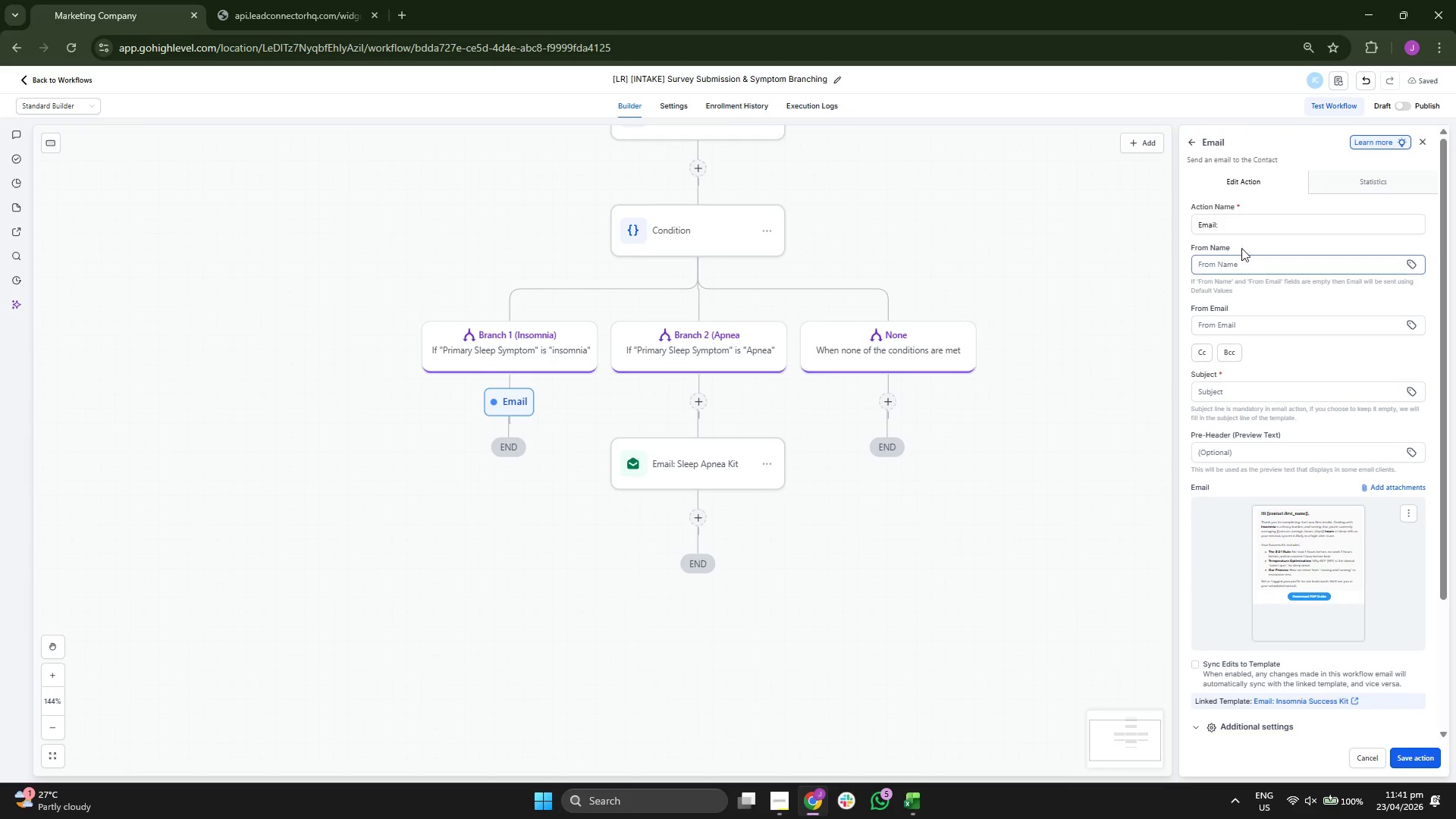 
left_click([1244, 227])
 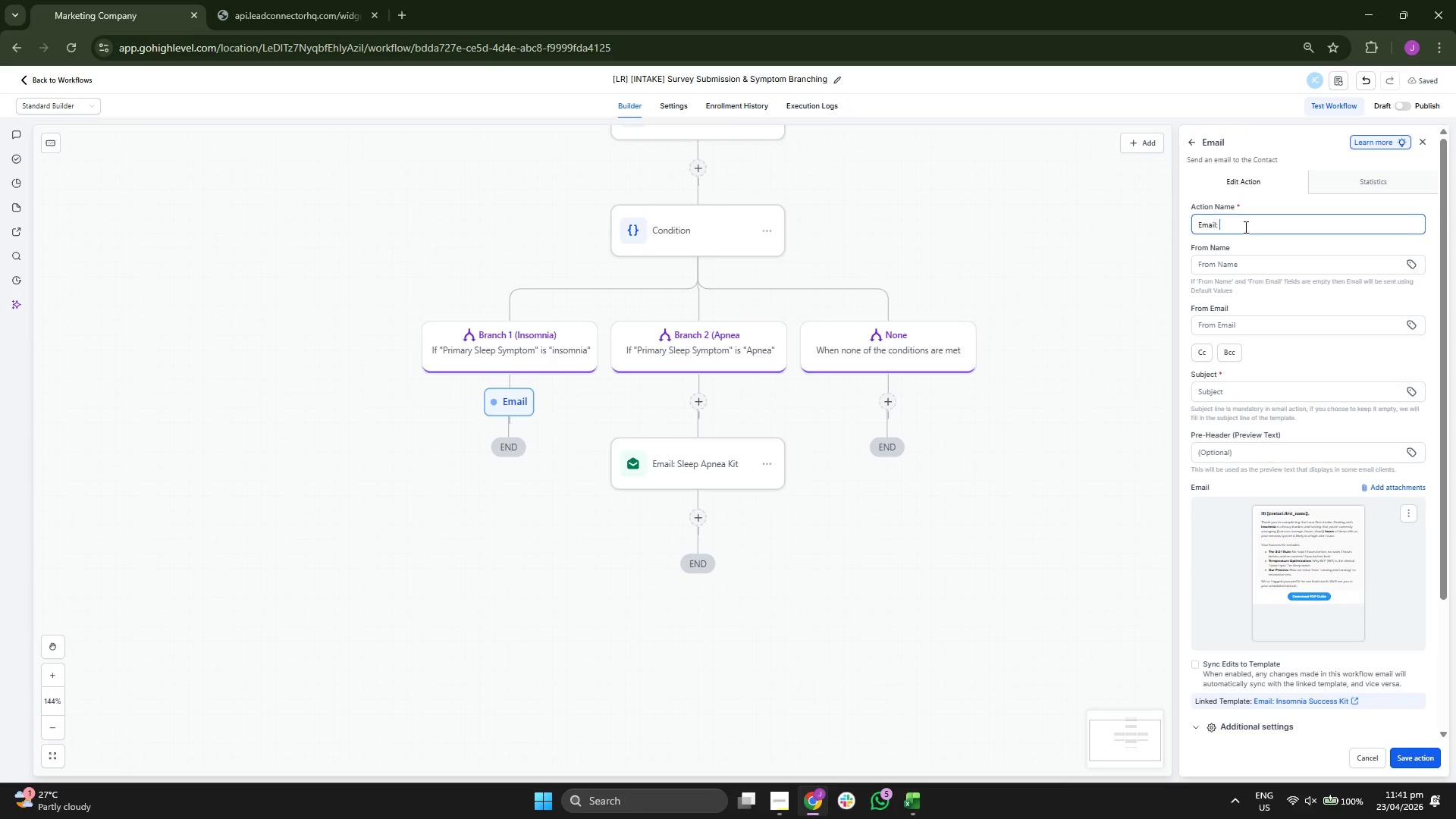 
type( )
key(Backspace)
type(Insomnia Success Kit)
 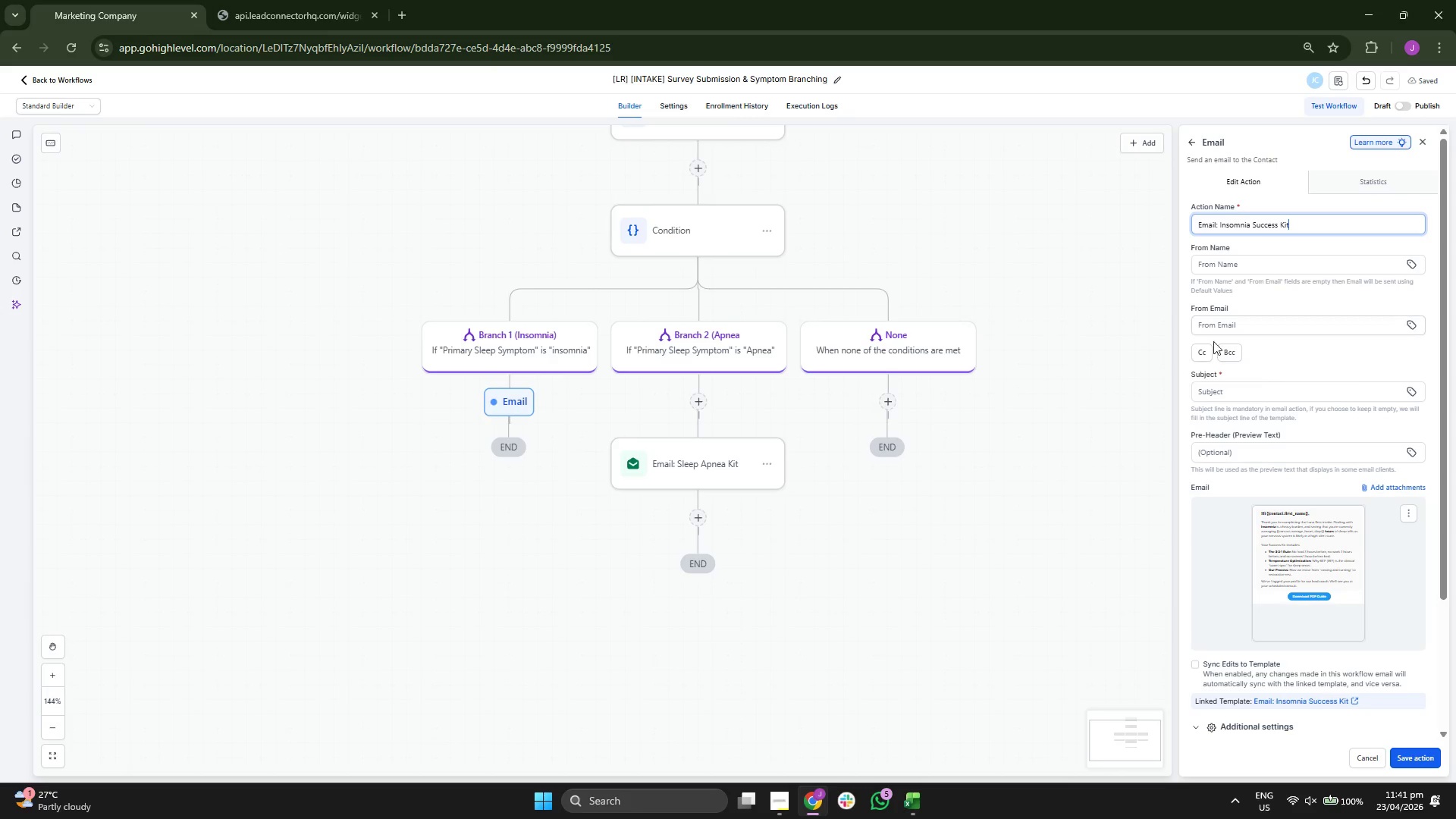 
left_click([1231, 398])
 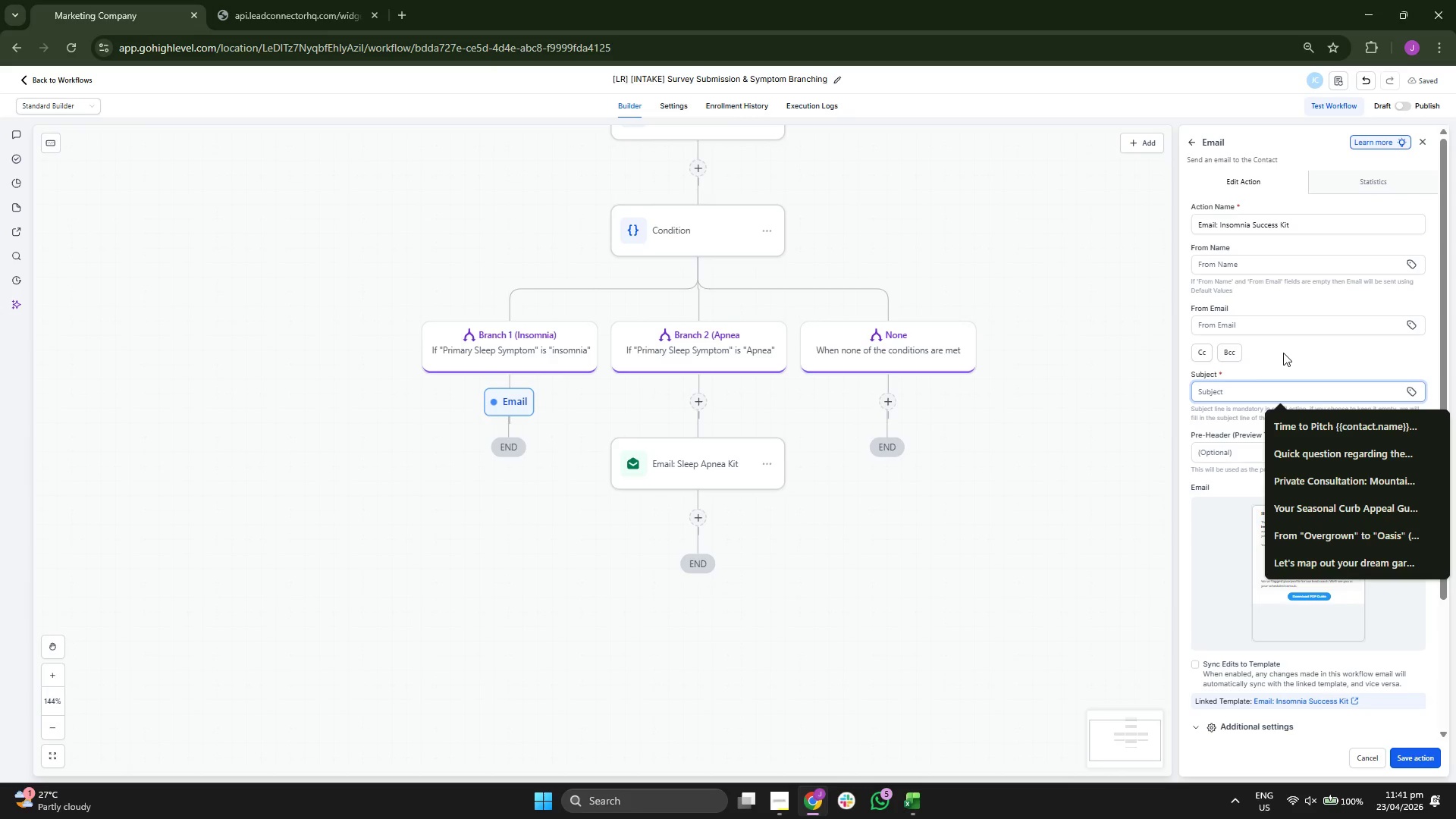 
type(Your Per)
 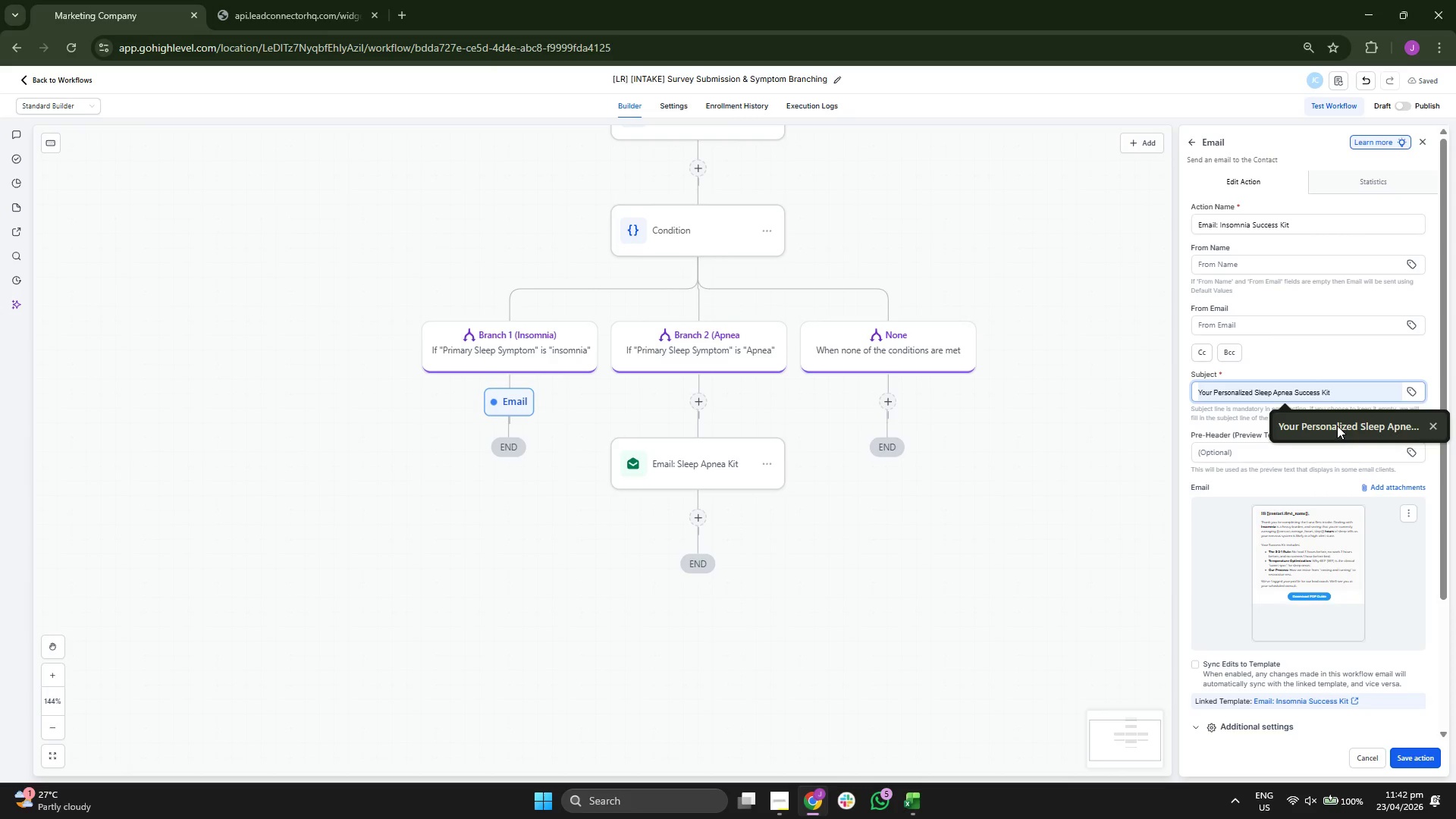 
left_click([1287, 391])
 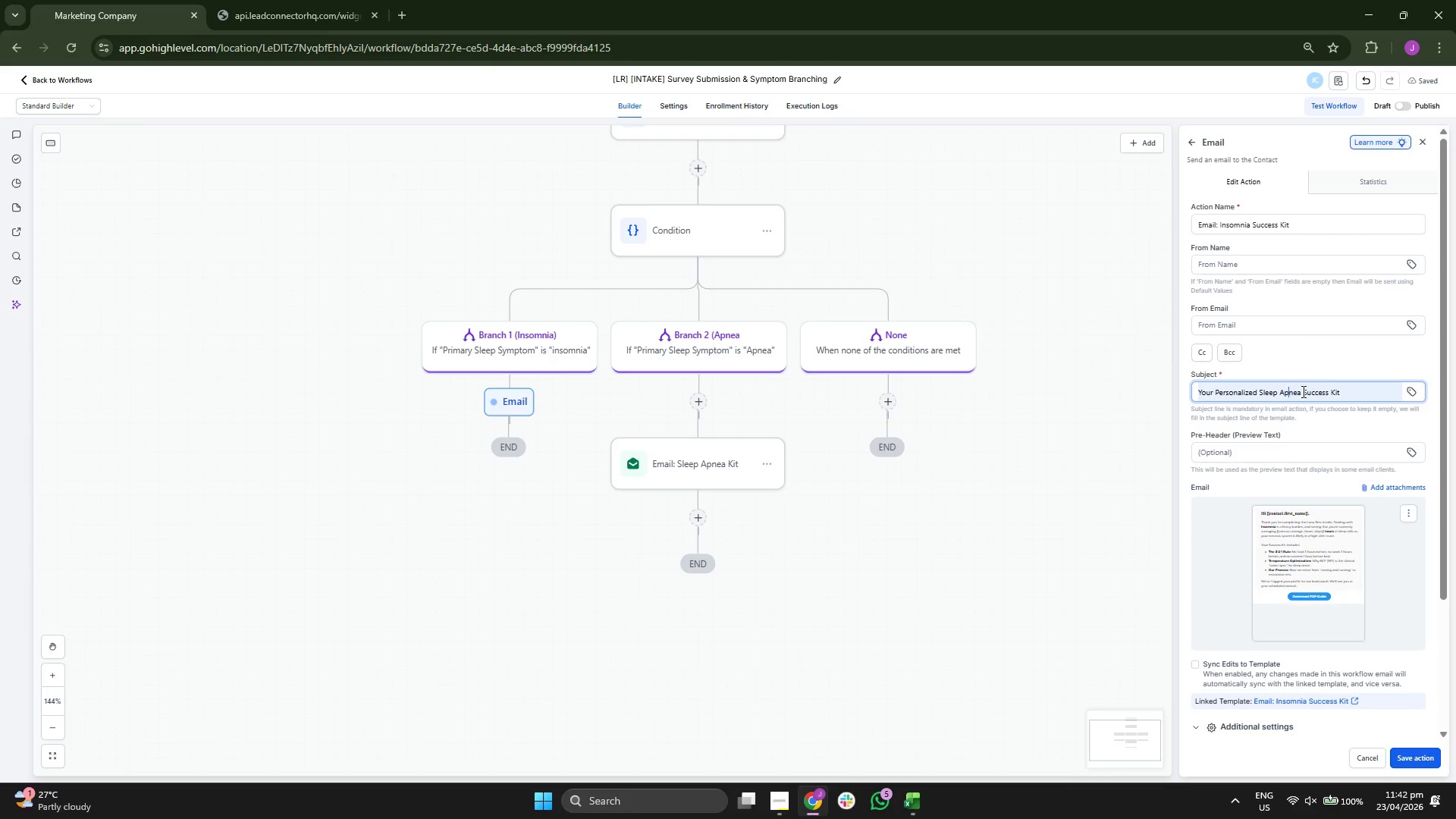 
key(ArrowRight)
 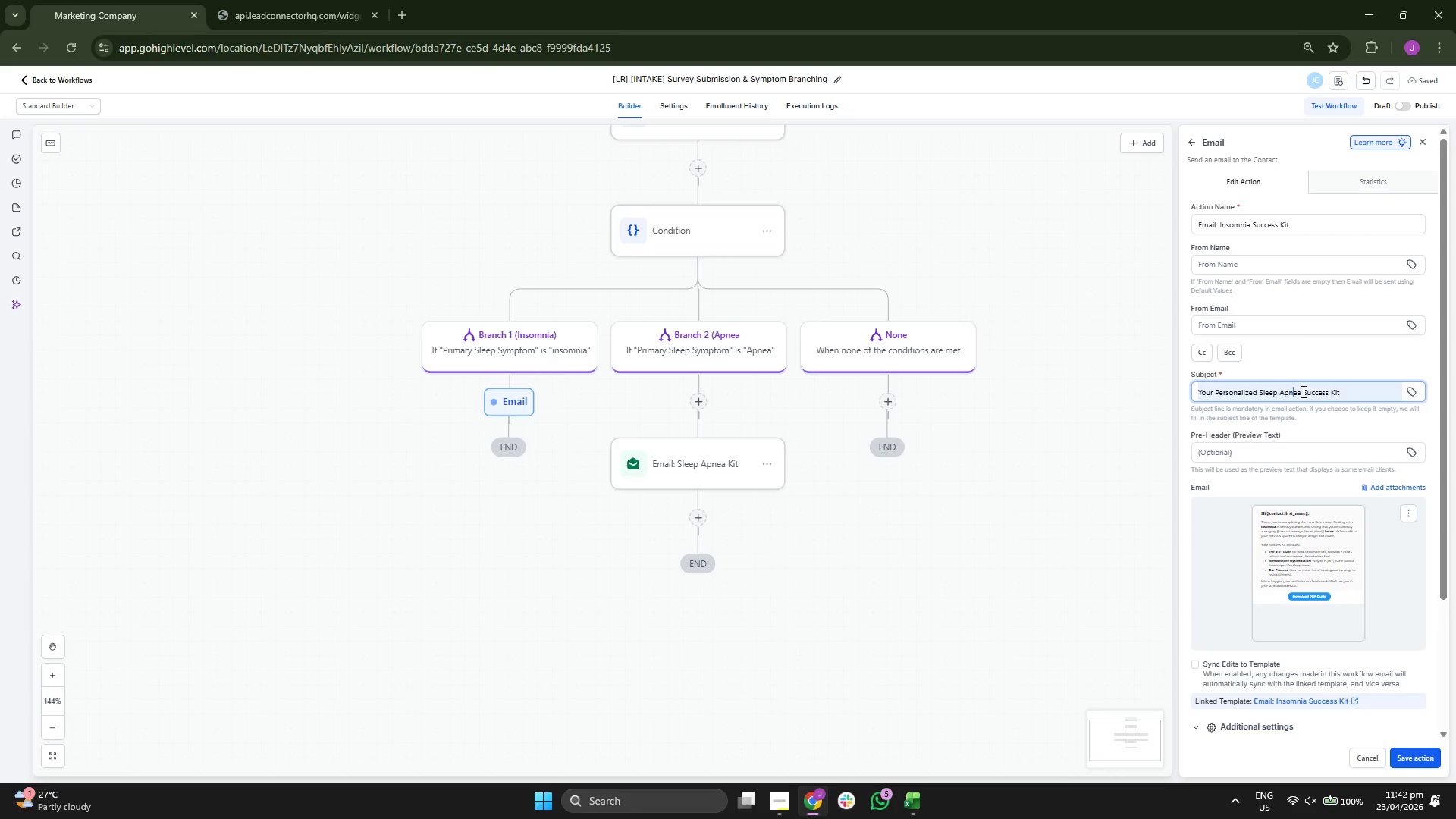 
key(ArrowRight)
 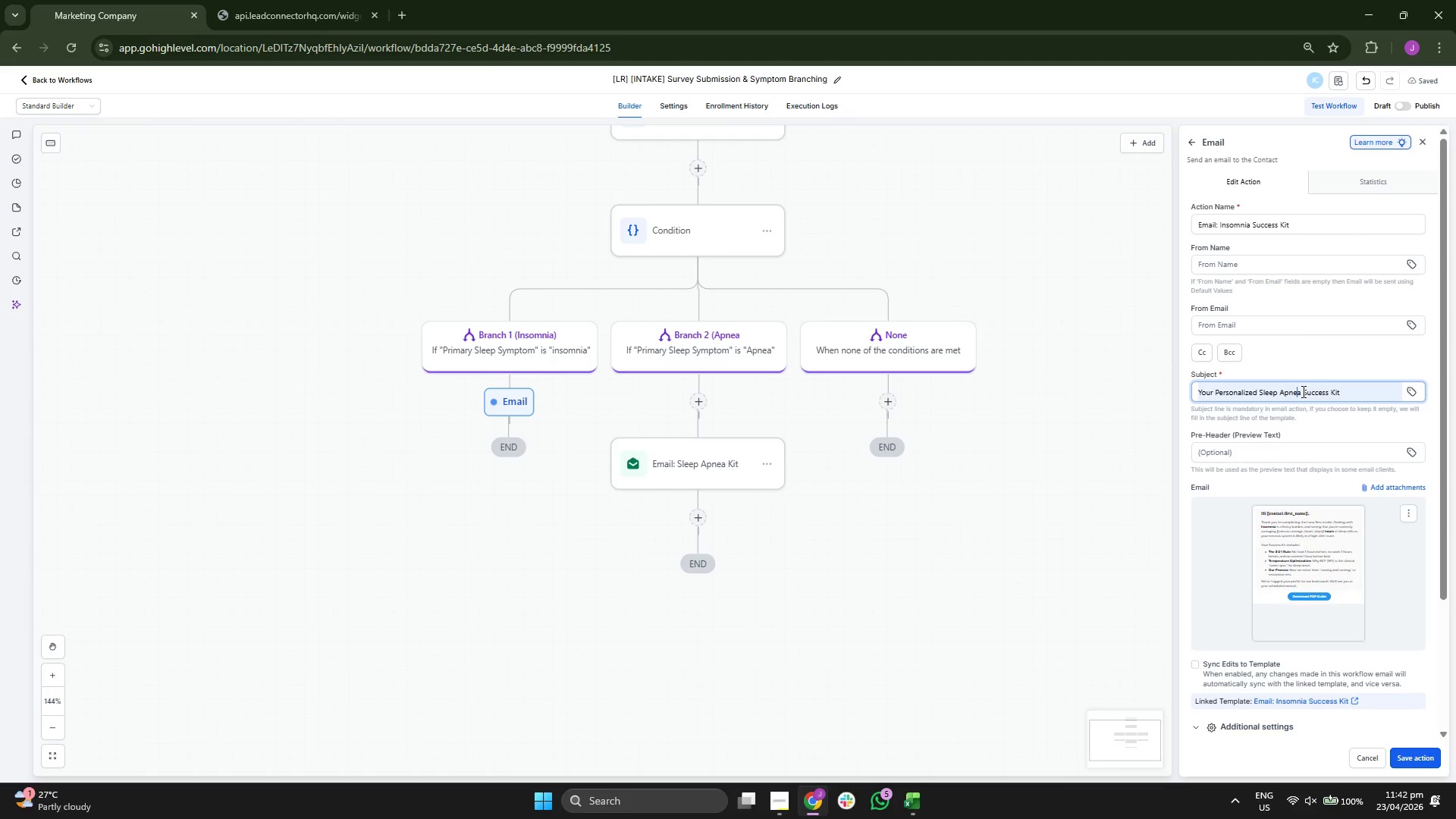 
key(ArrowRight)
 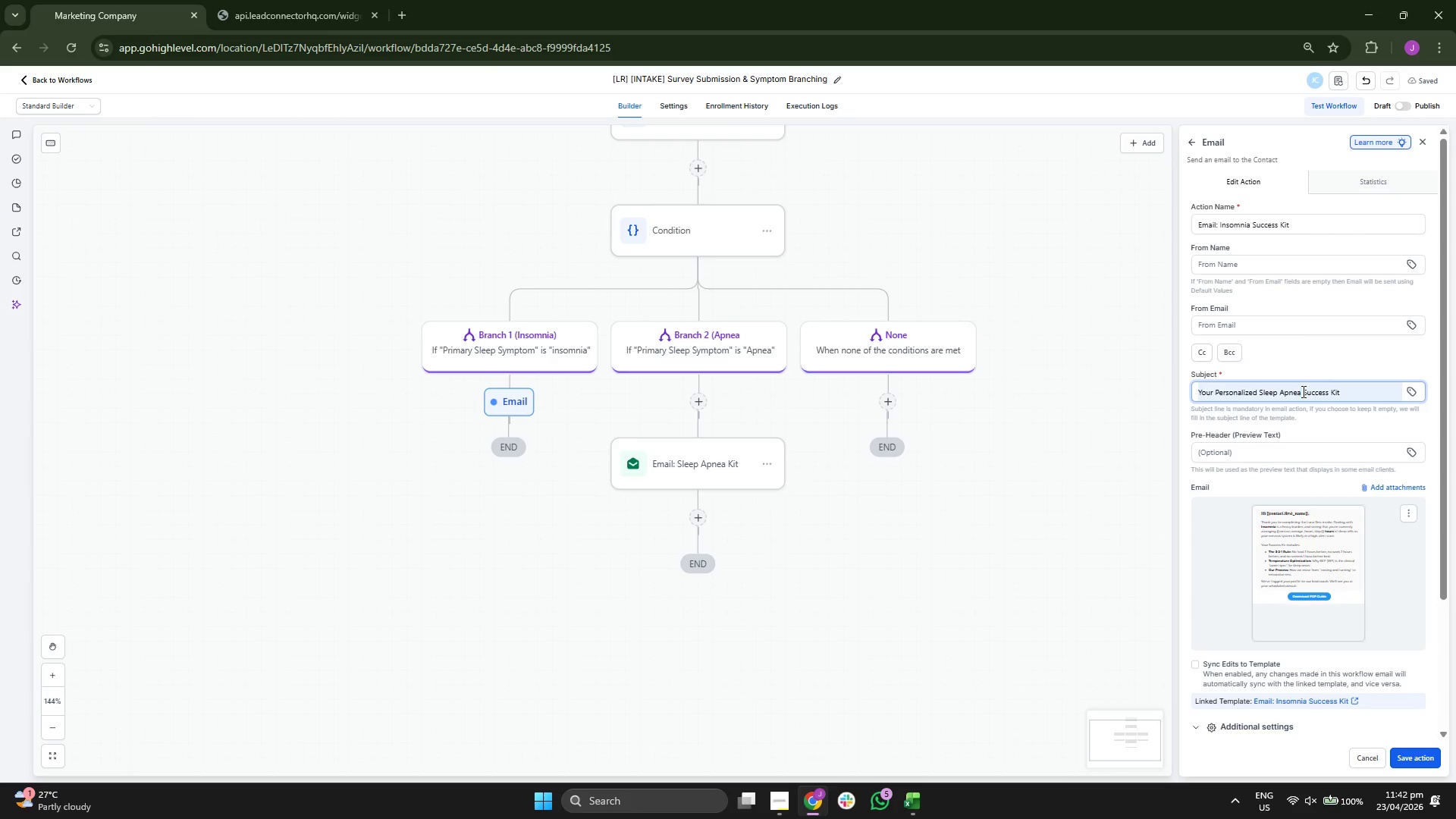 
key(Backspace)
key(Backspace)
key(Backspace)
key(Backspace)
key(Backspace)
type(Imsom)
key(Backspace)
key(Backspace)
key(Backspace)
key(Backspace)
type(nsomnia)
 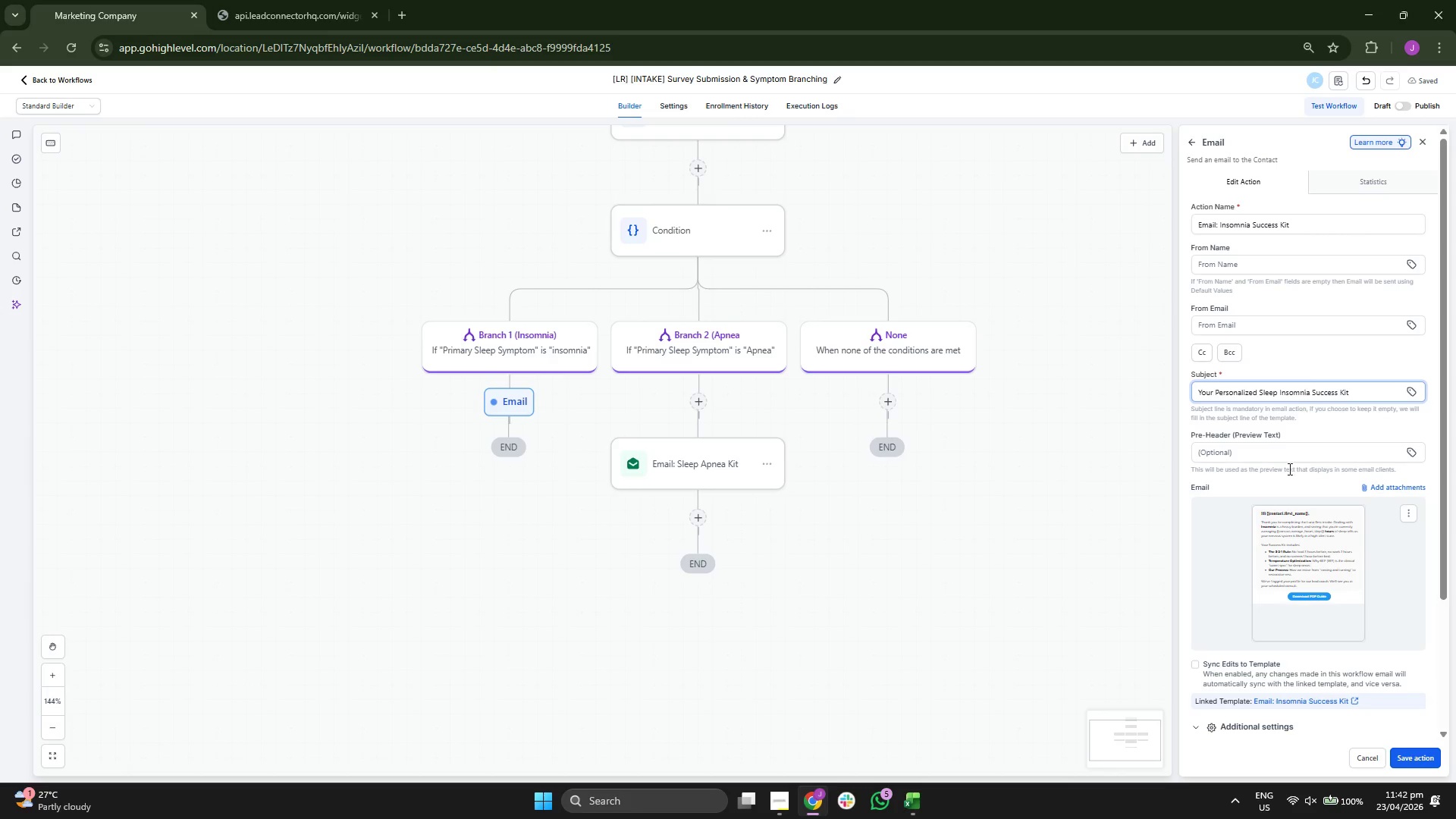 
scroll: coordinate [1366, 636], scroll_direction: down, amount: 2.0
 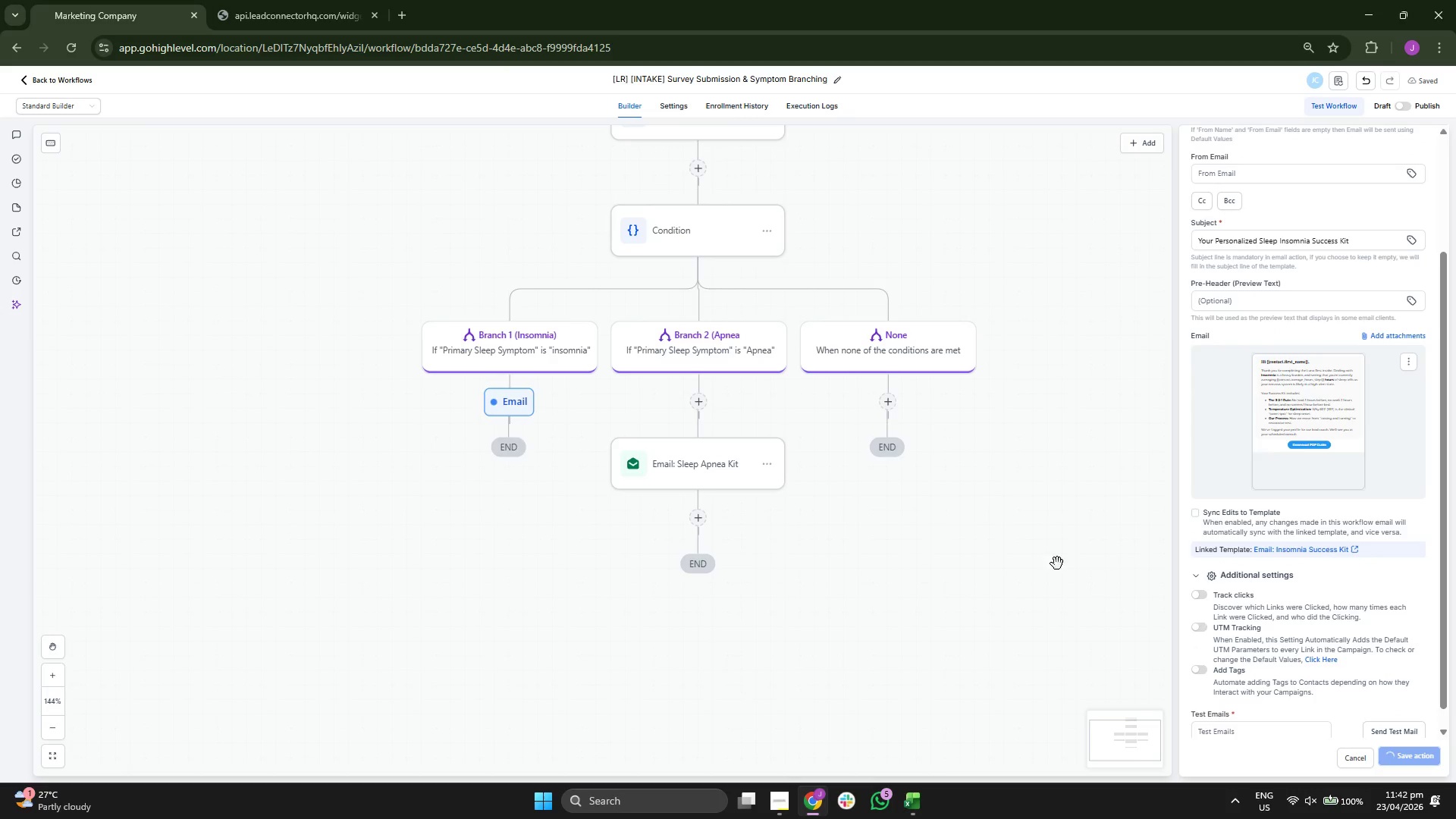 
left_click_drag(start_coordinate=[938, 538], to_coordinate=[959, 520])
 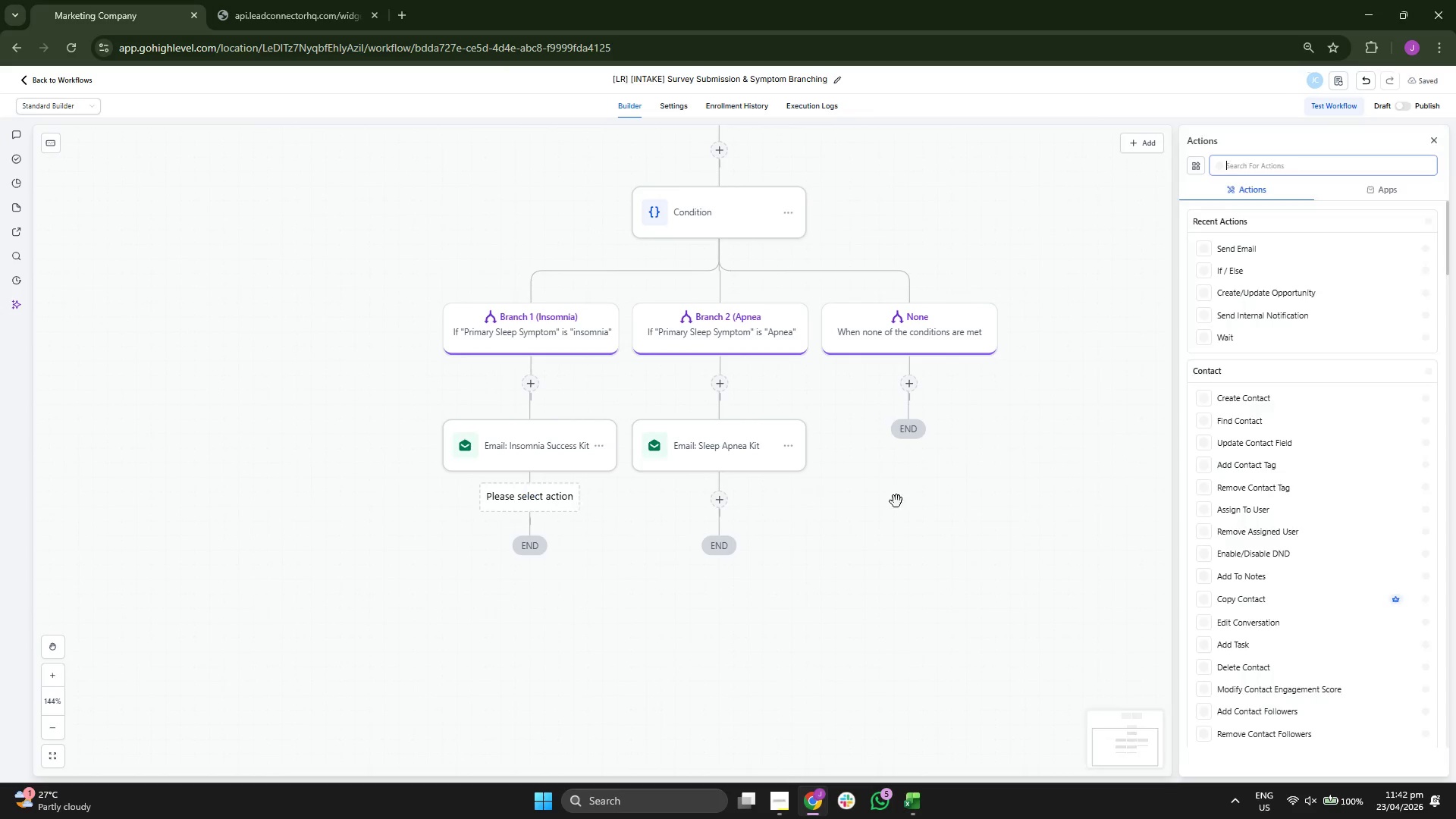 
scroll: coordinate [1336, 468], scroll_direction: down, amount: 9.0
 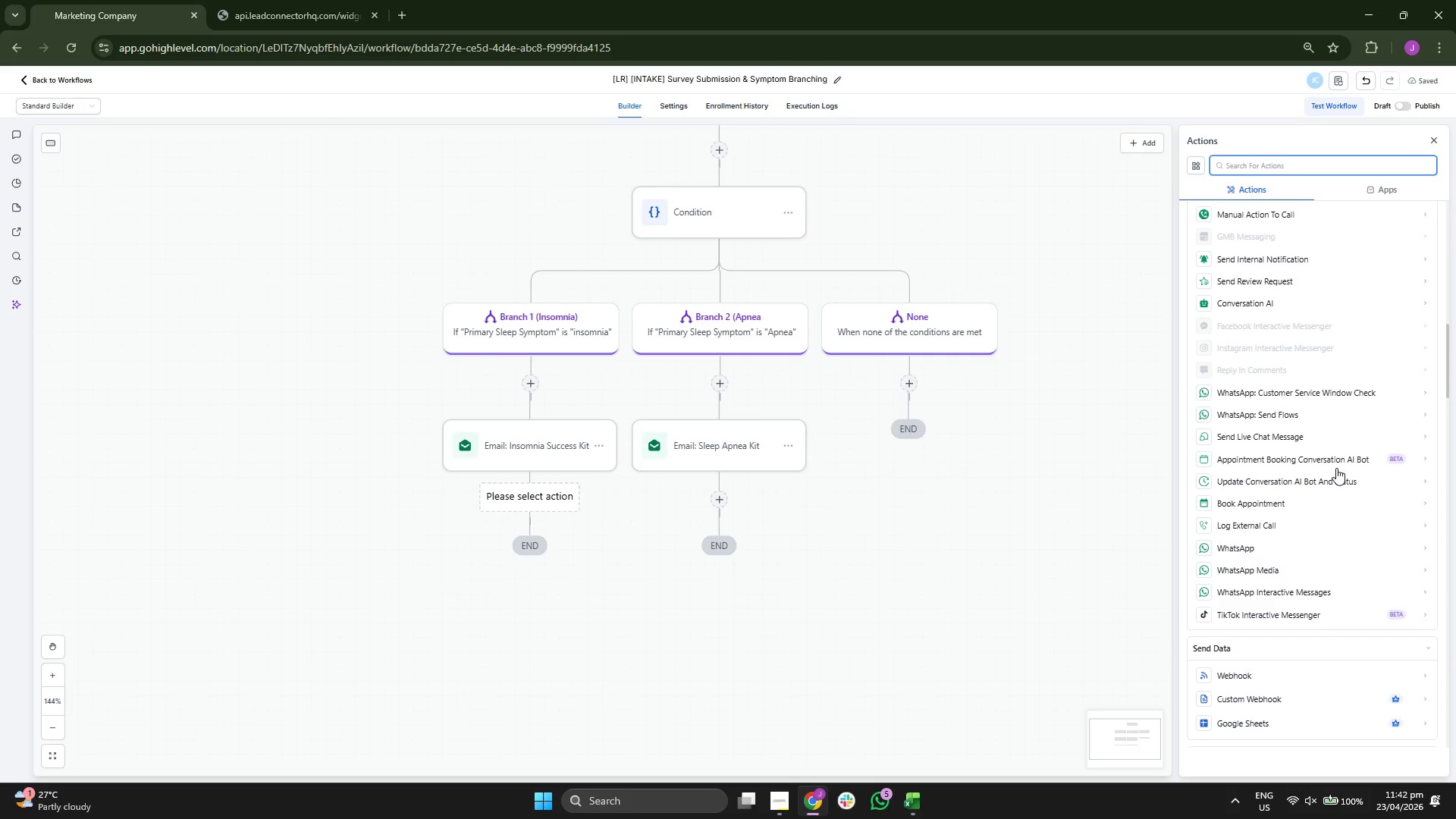 
scroll: coordinate [1335, 468], scroll_direction: down, amount: 3.0
 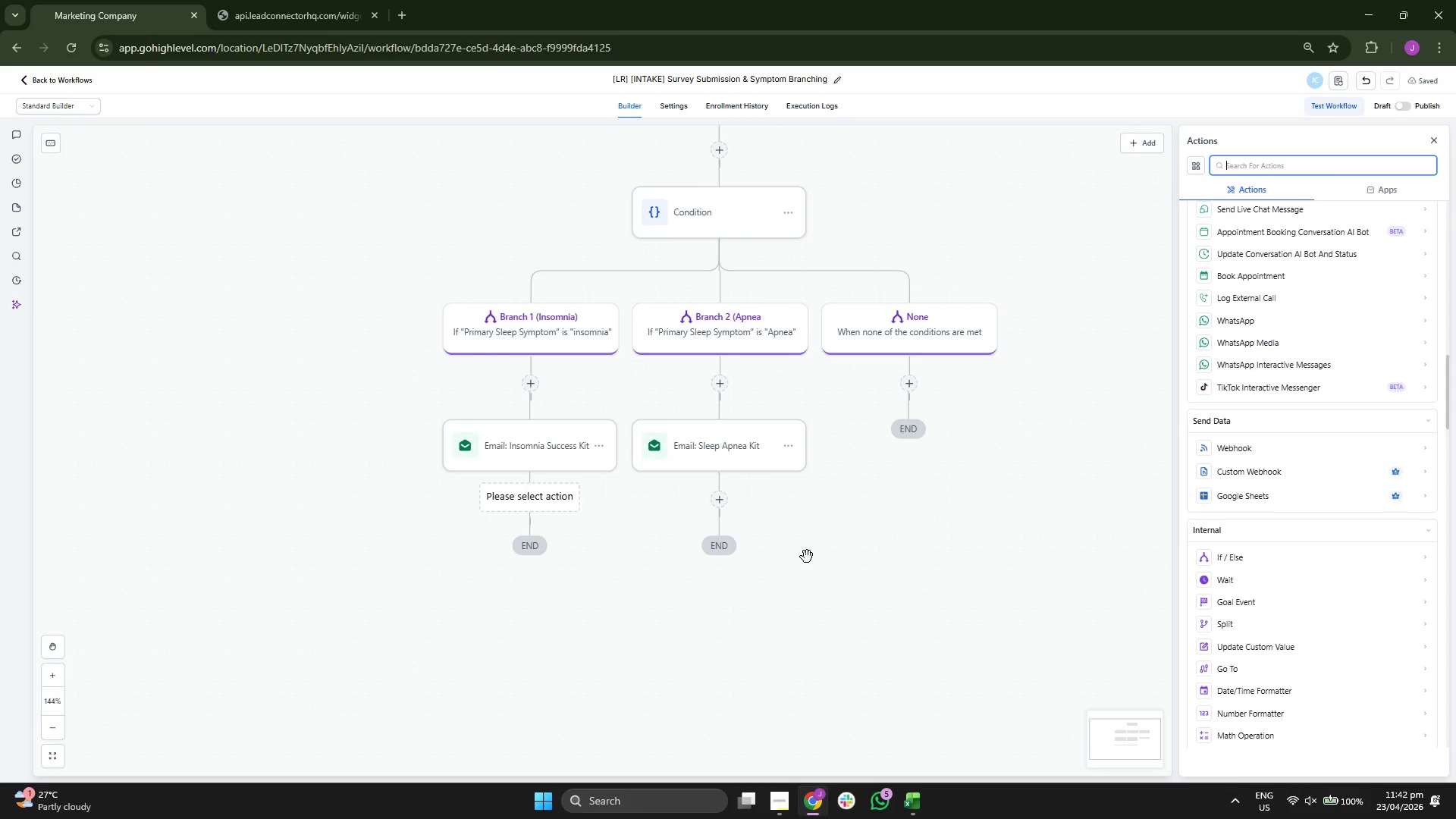 
wait(5.2)
 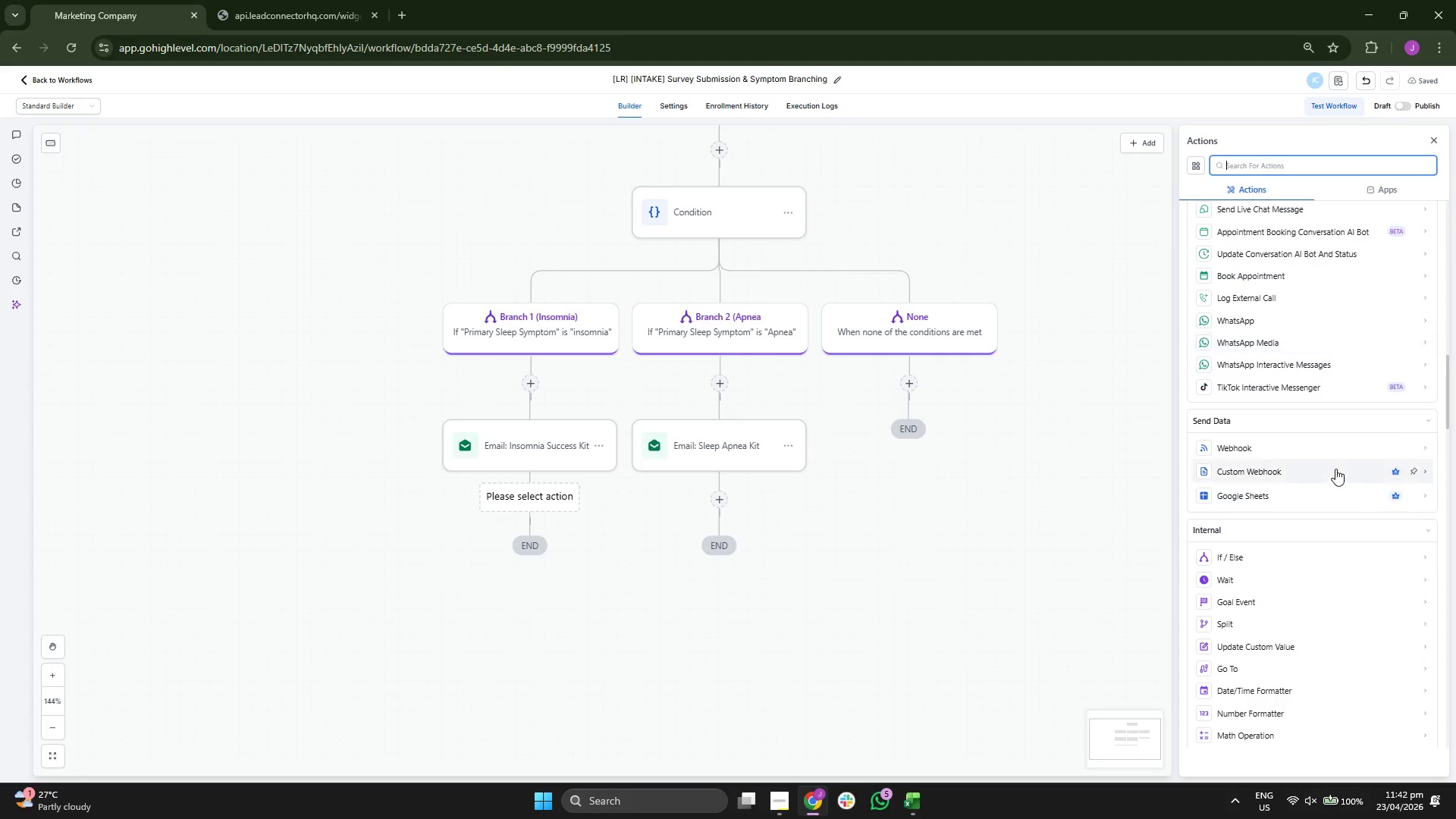 
left_click_drag(start_coordinate=[701, 613], to_coordinate=[678, 509])
 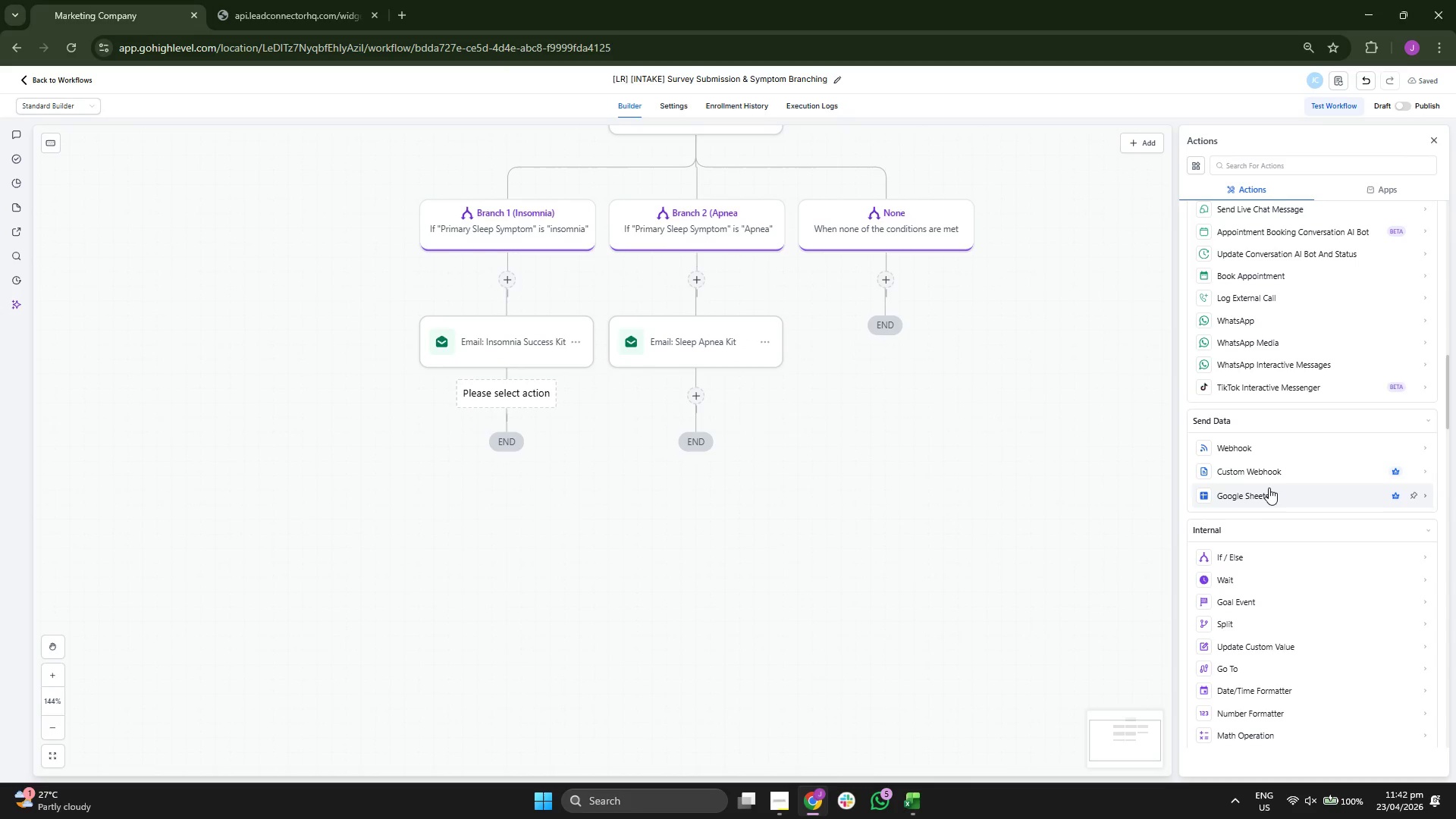 
scroll: coordinate [1279, 468], scroll_direction: down, amount: 5.0
 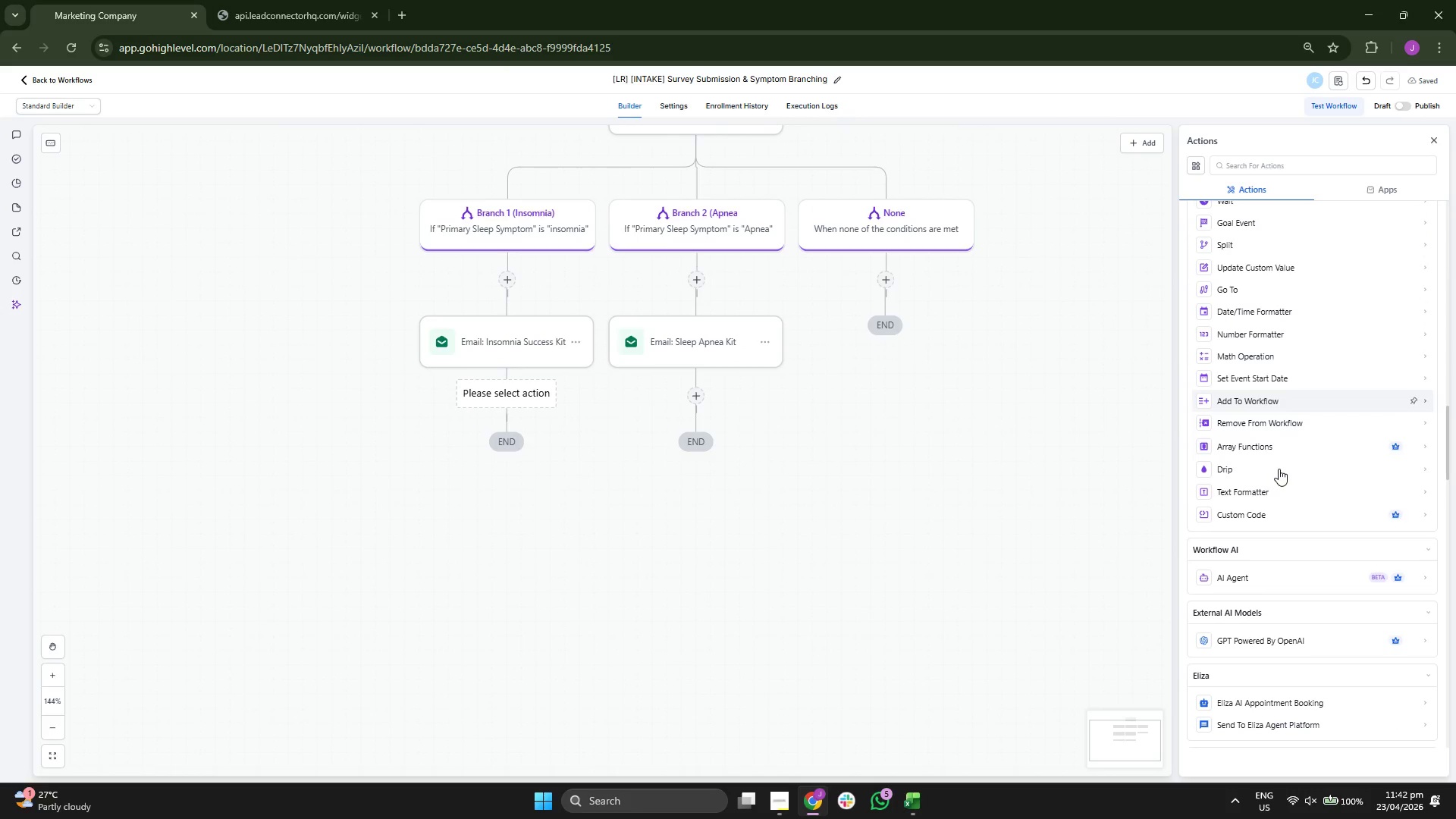 
scroll: coordinate [1279, 470], scroll_direction: down, amount: 3.0
 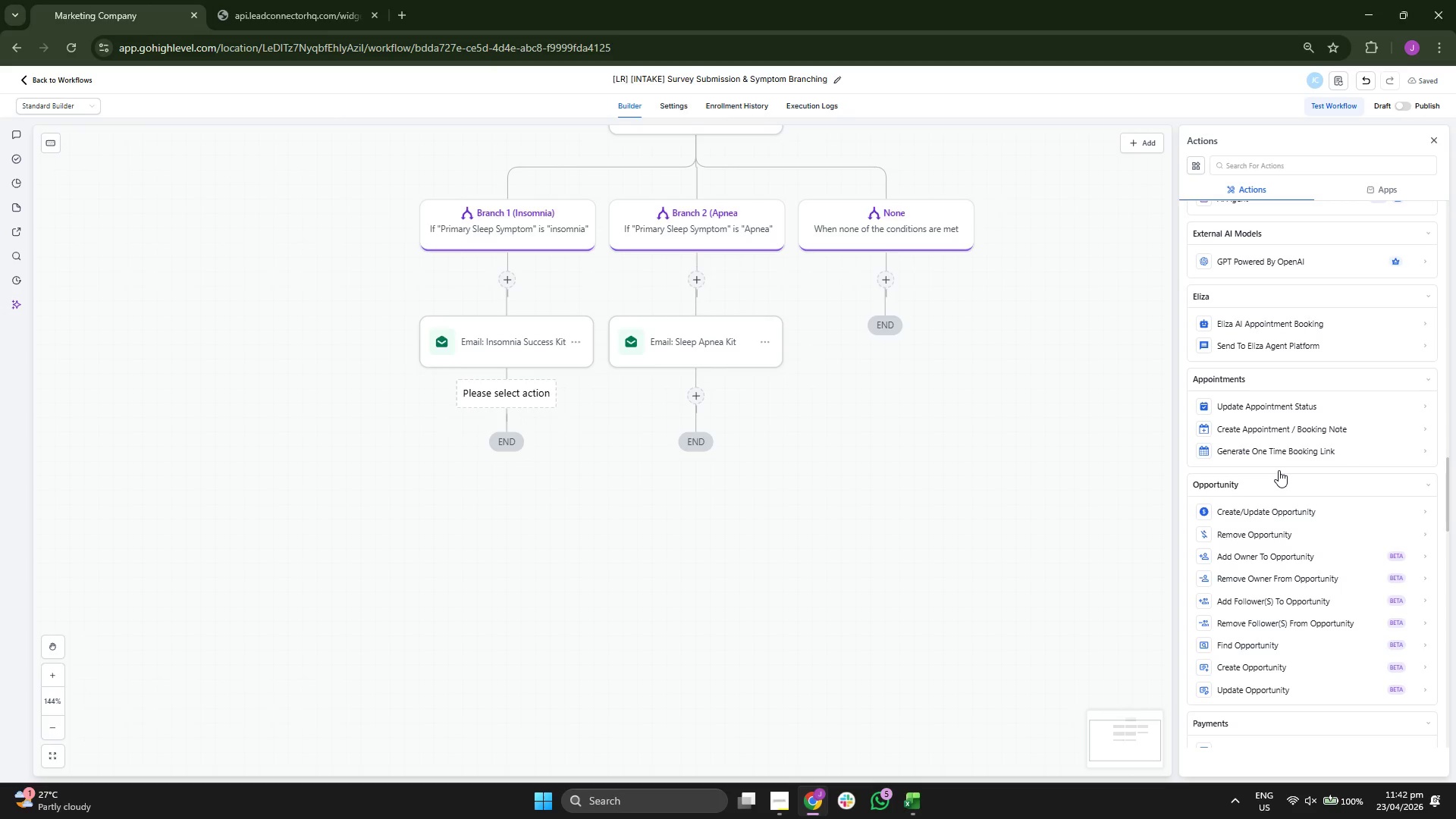 
scroll: coordinate [1279, 470], scroll_direction: up, amount: 2.0
 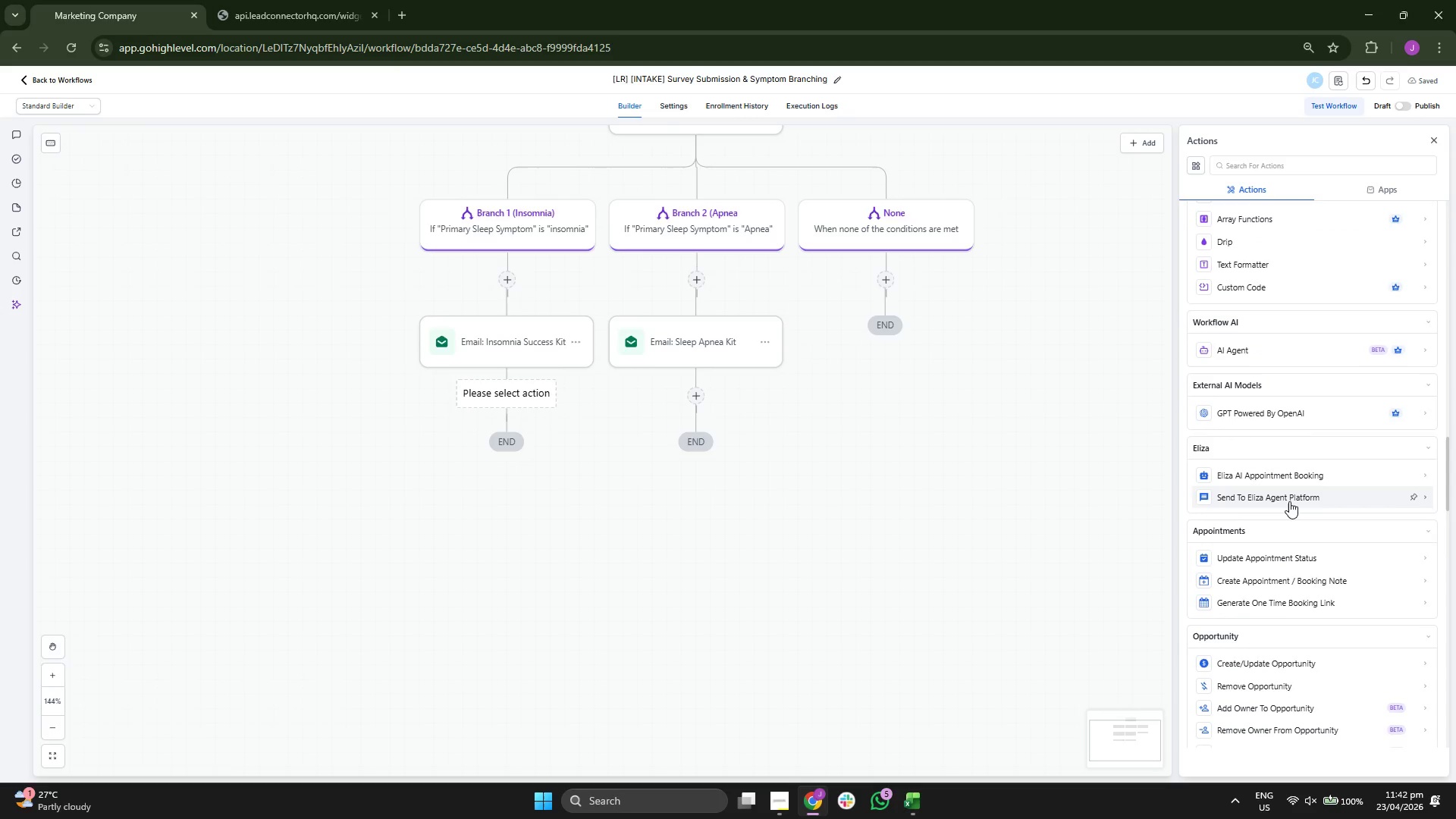 
scroll: coordinate [1289, 501], scroll_direction: down, amount: 7.0
 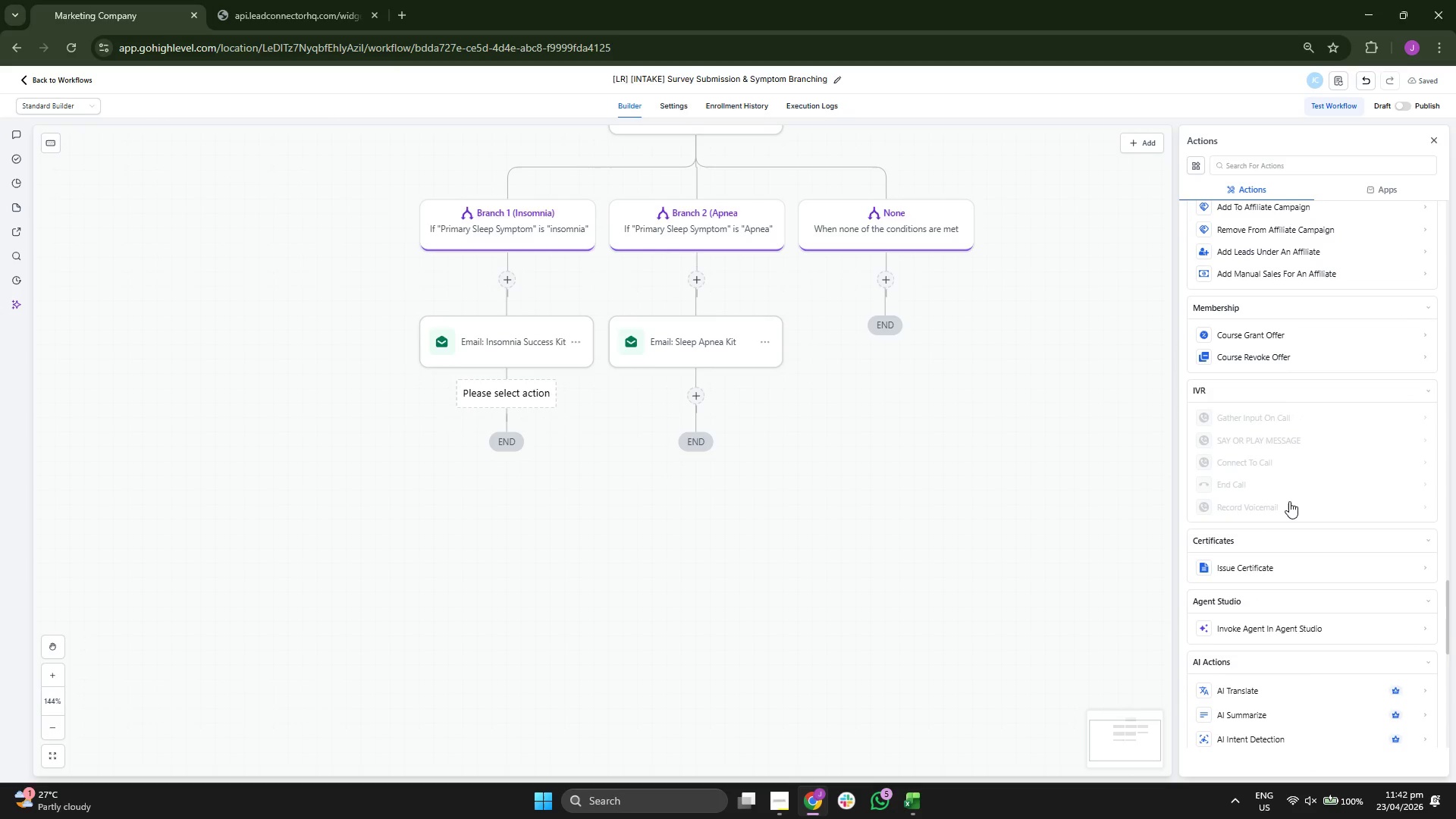 
scroll: coordinate [1282, 497], scroll_direction: down, amount: 5.0
 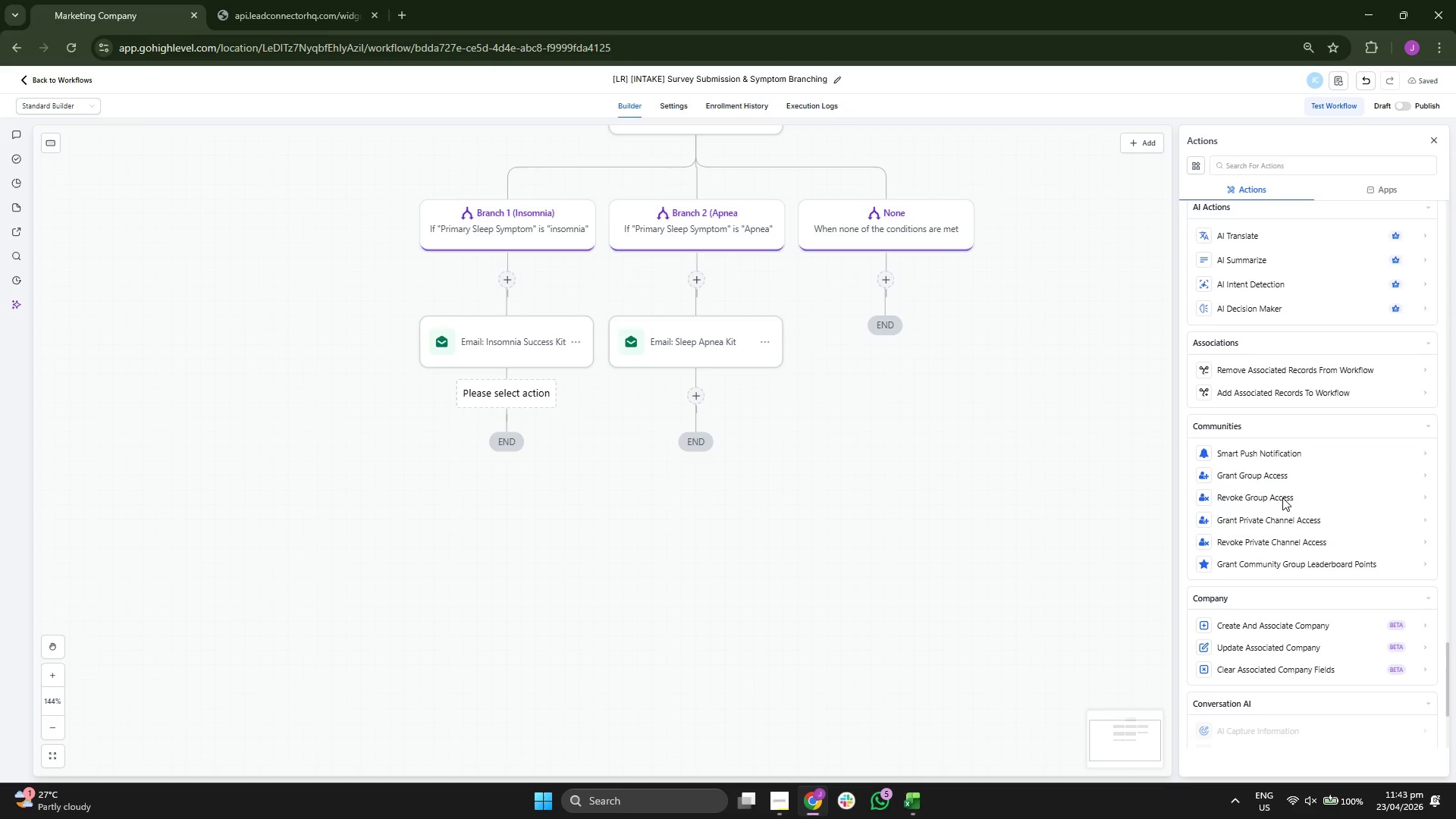 
scroll: coordinate [1282, 497], scroll_direction: down, amount: 1.0
 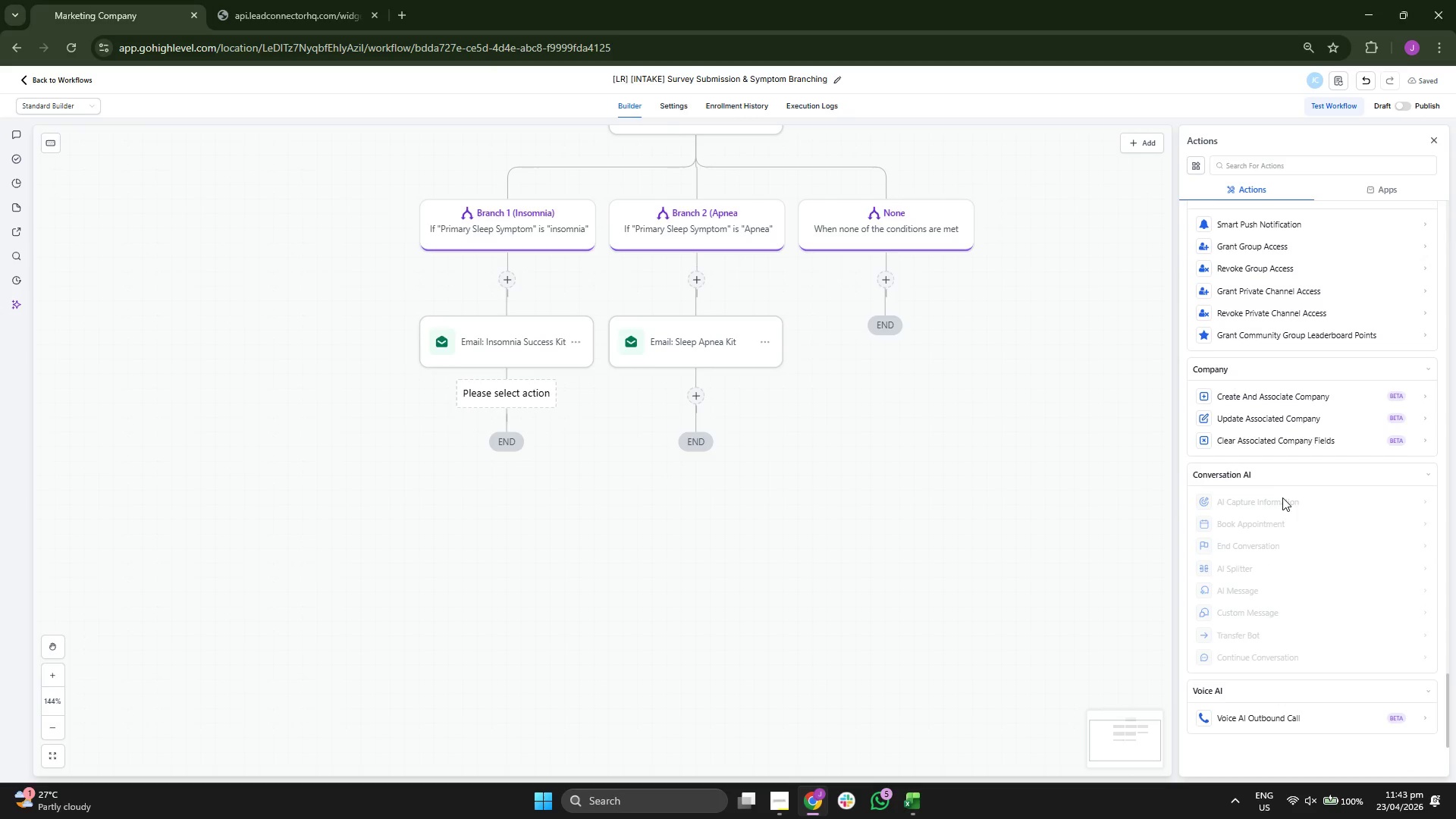 
scroll: coordinate [1285, 498], scroll_direction: up, amount: 13.0
 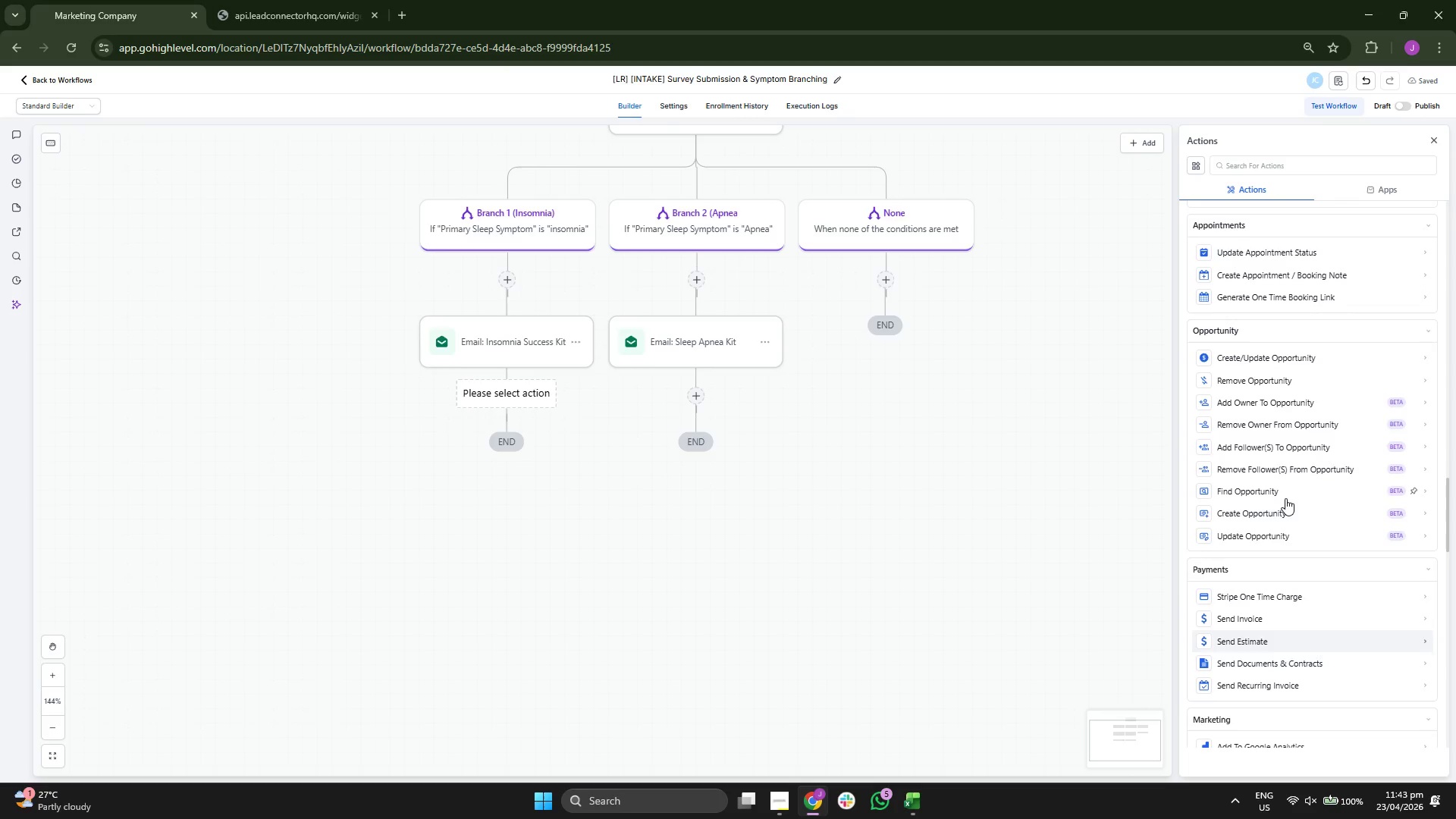 
scroll: coordinate [1285, 500], scroll_direction: up, amount: 10.0
 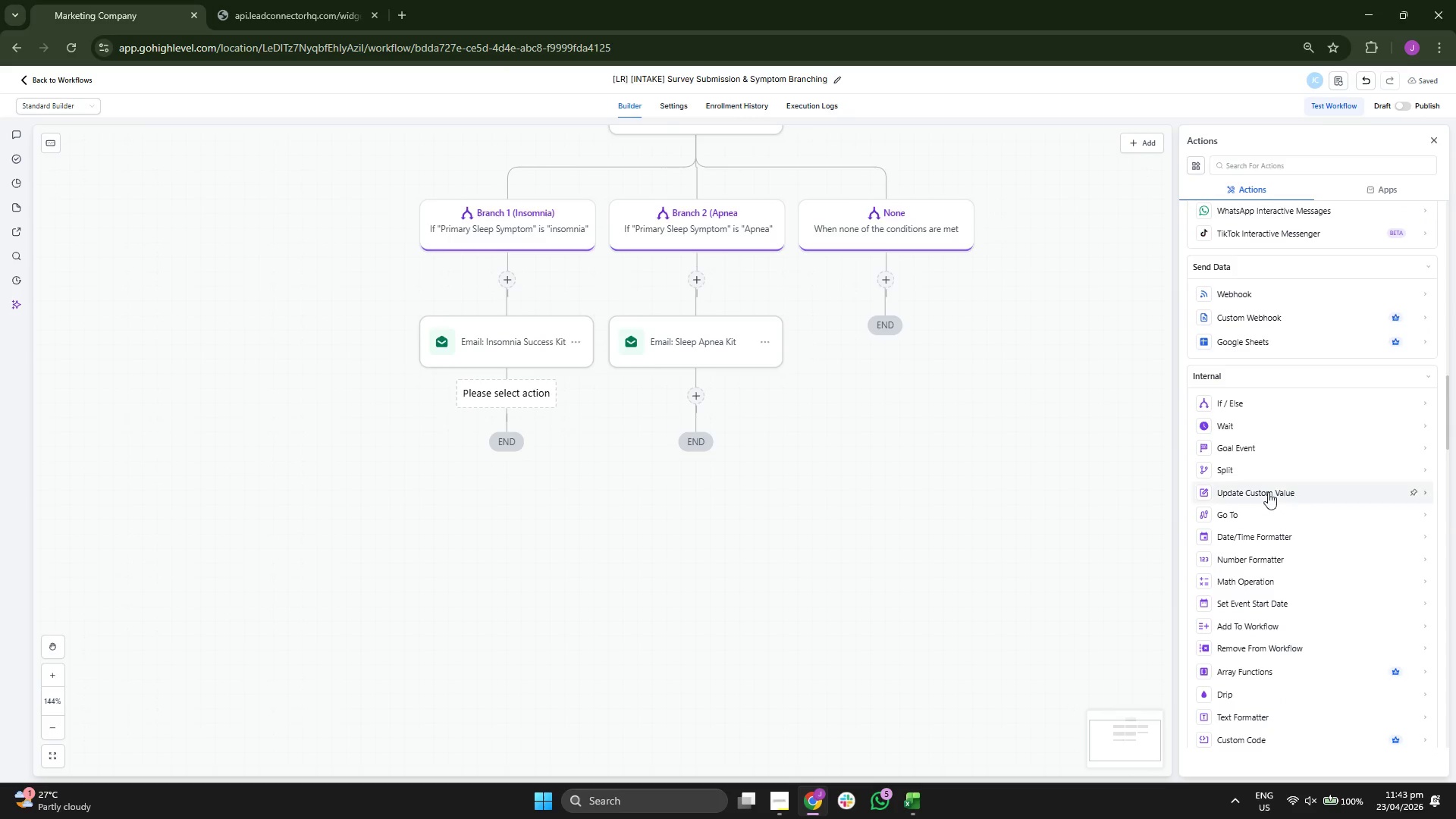 
left_click_drag(start_coordinate=[1053, 436], to_coordinate=[988, 571])
 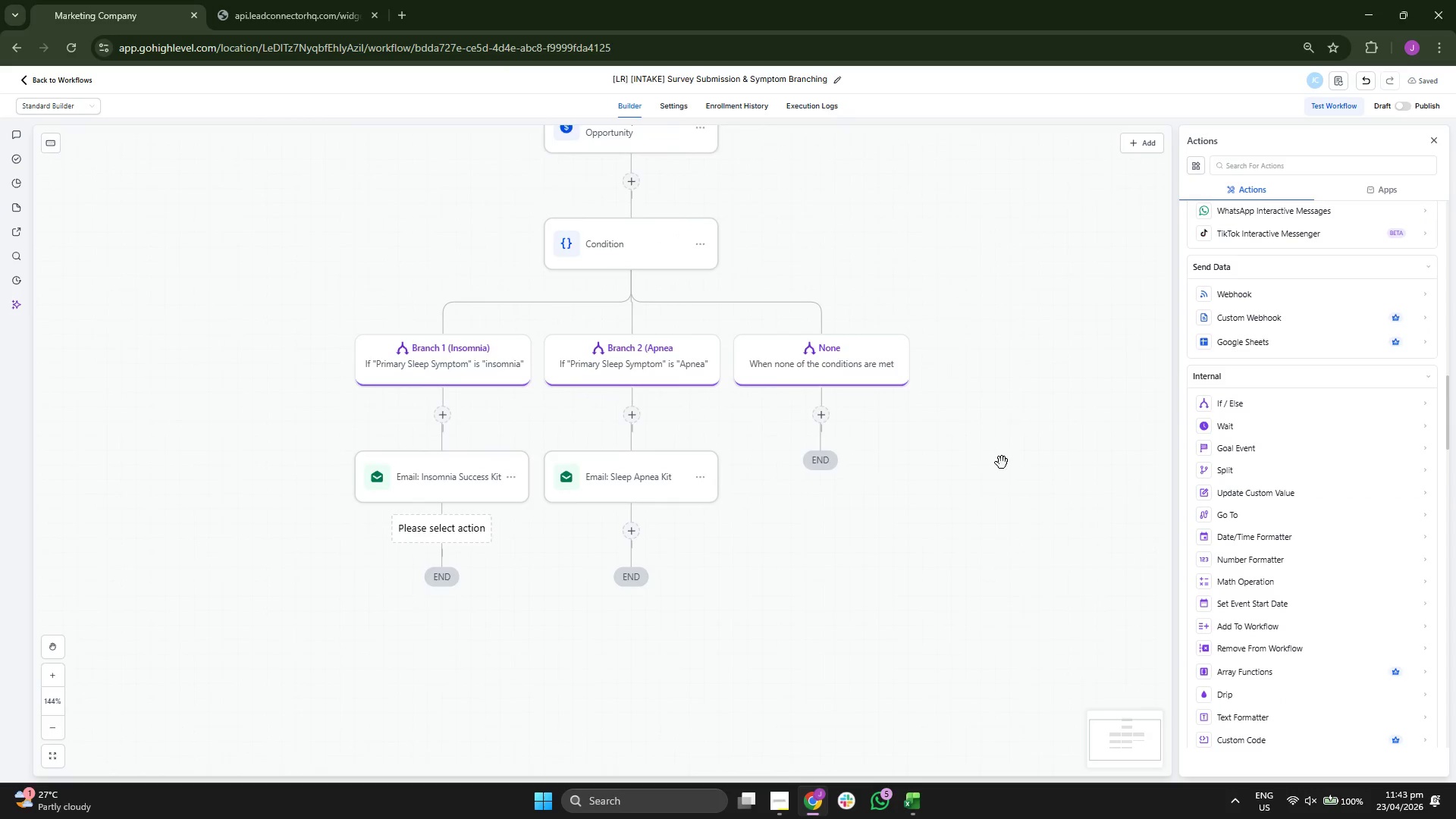 
left_click_drag(start_coordinate=[1003, 460], to_coordinate=[1019, 520])
 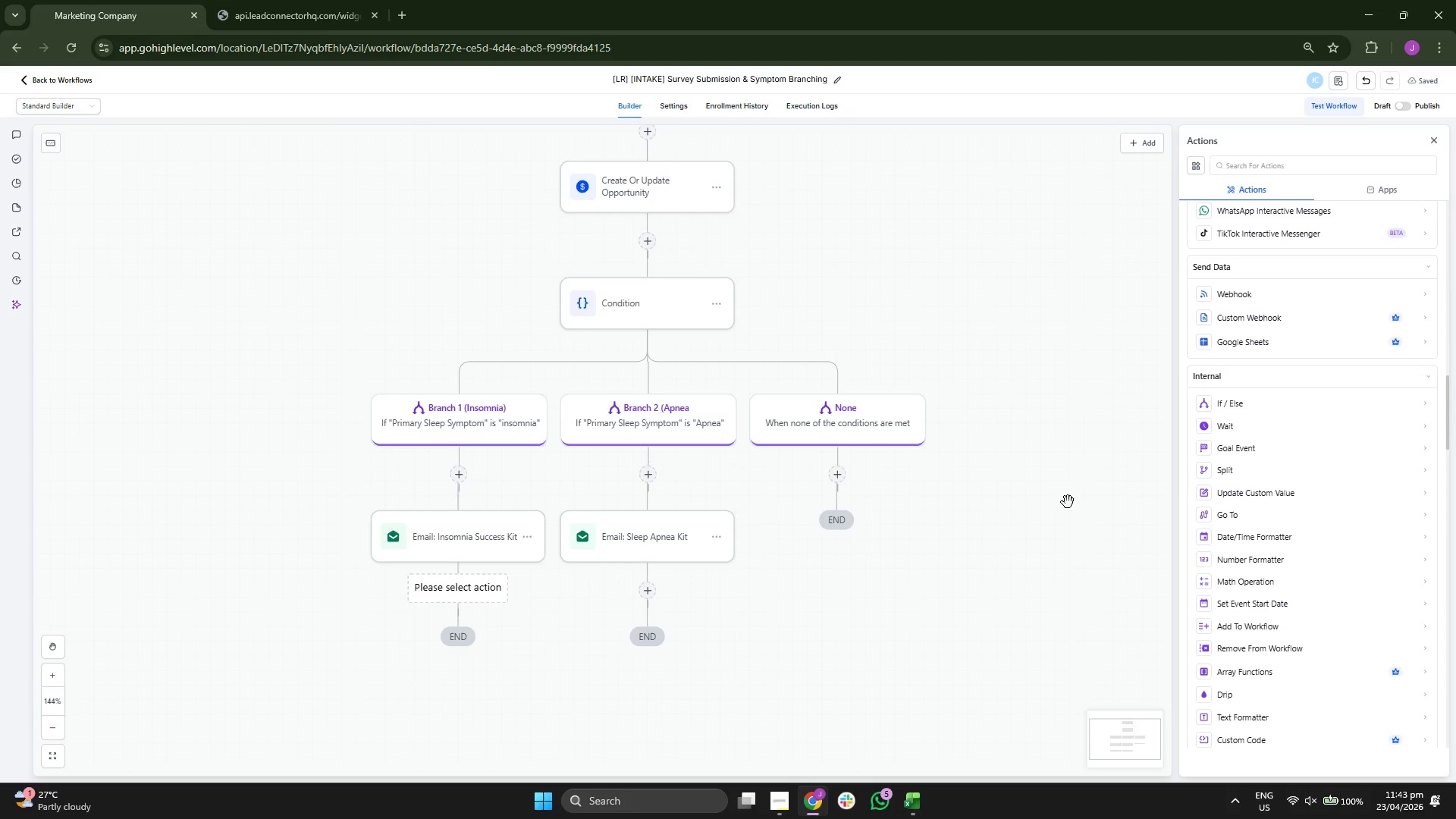 
left_click_drag(start_coordinate=[1046, 502], to_coordinate=[1084, 557])
 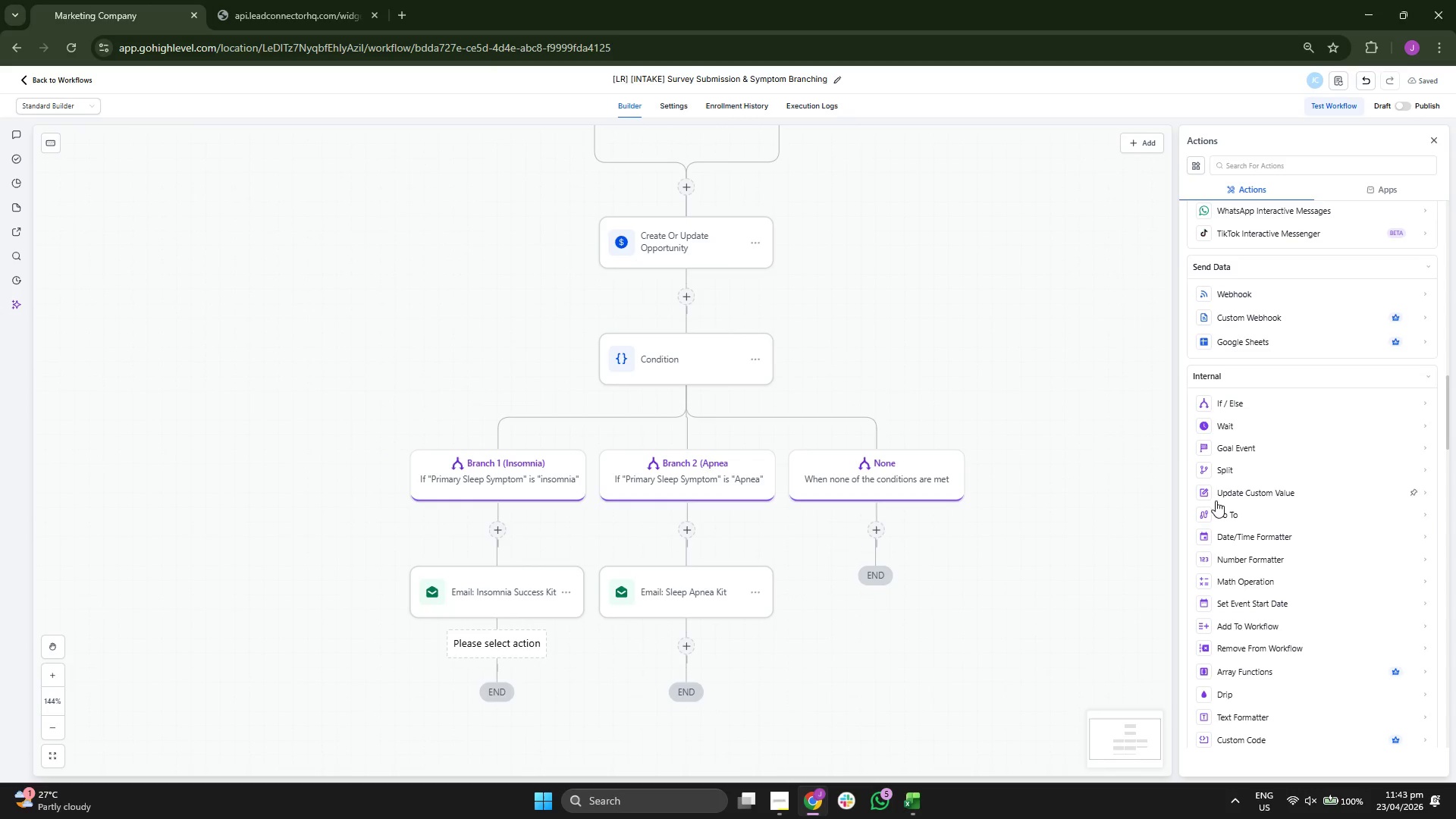 
scroll: coordinate [1313, 505], scroll_direction: up, amount: 4.0
 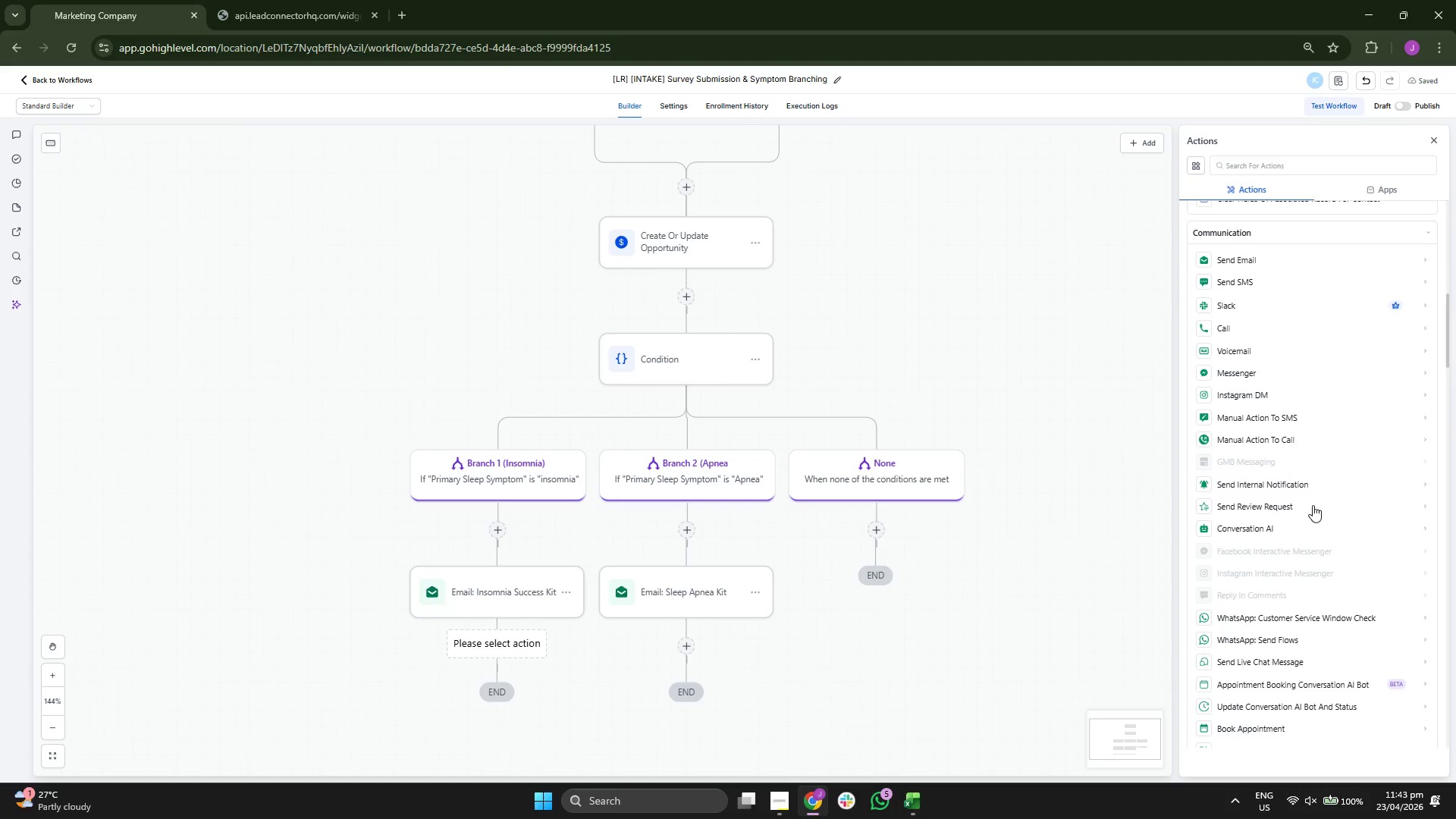 
left_click_drag(start_coordinate=[990, 573], to_coordinate=[994, 489])
 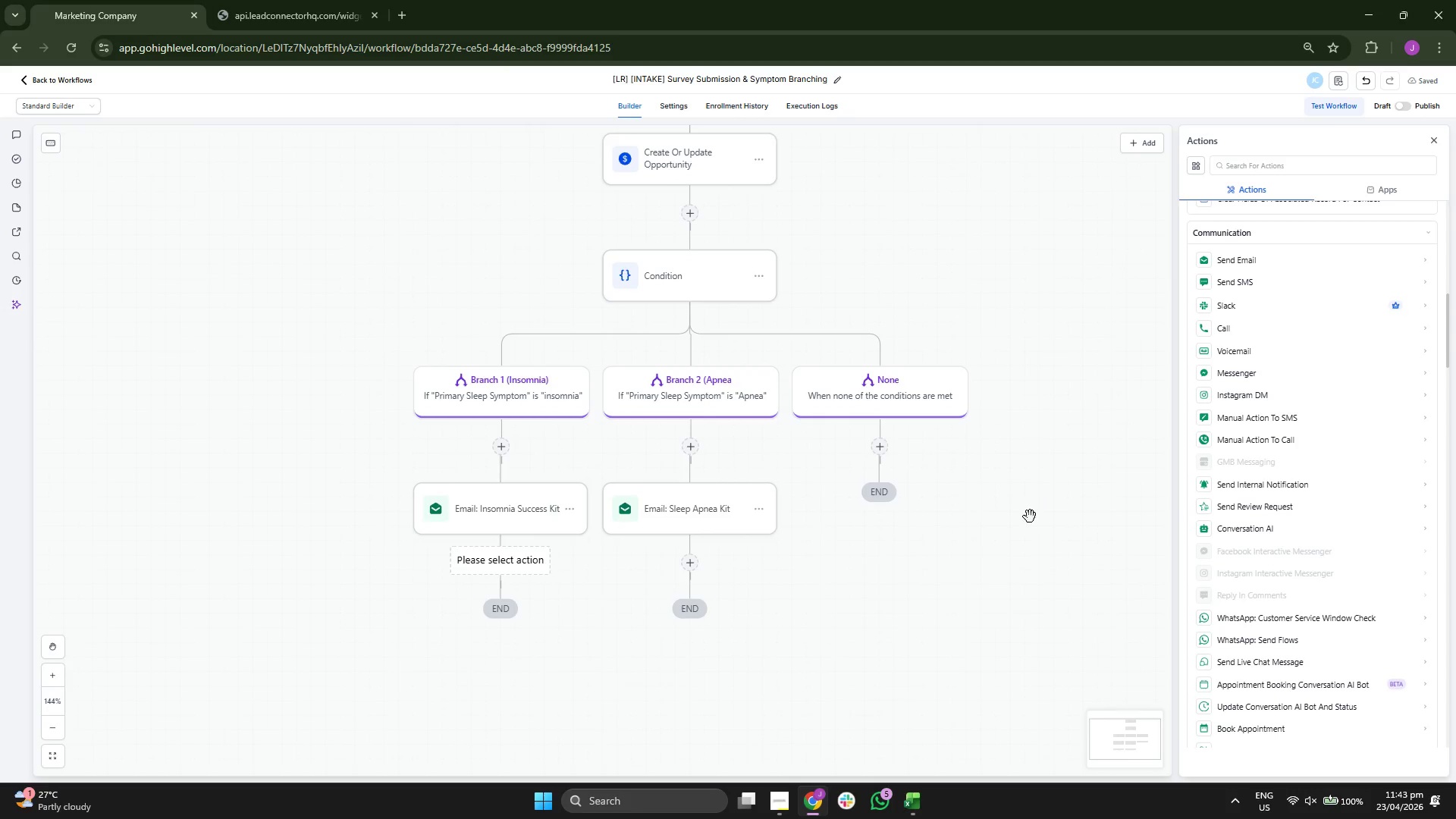 
left_click_drag(start_coordinate=[1029, 521], to_coordinate=[1023, 455])
 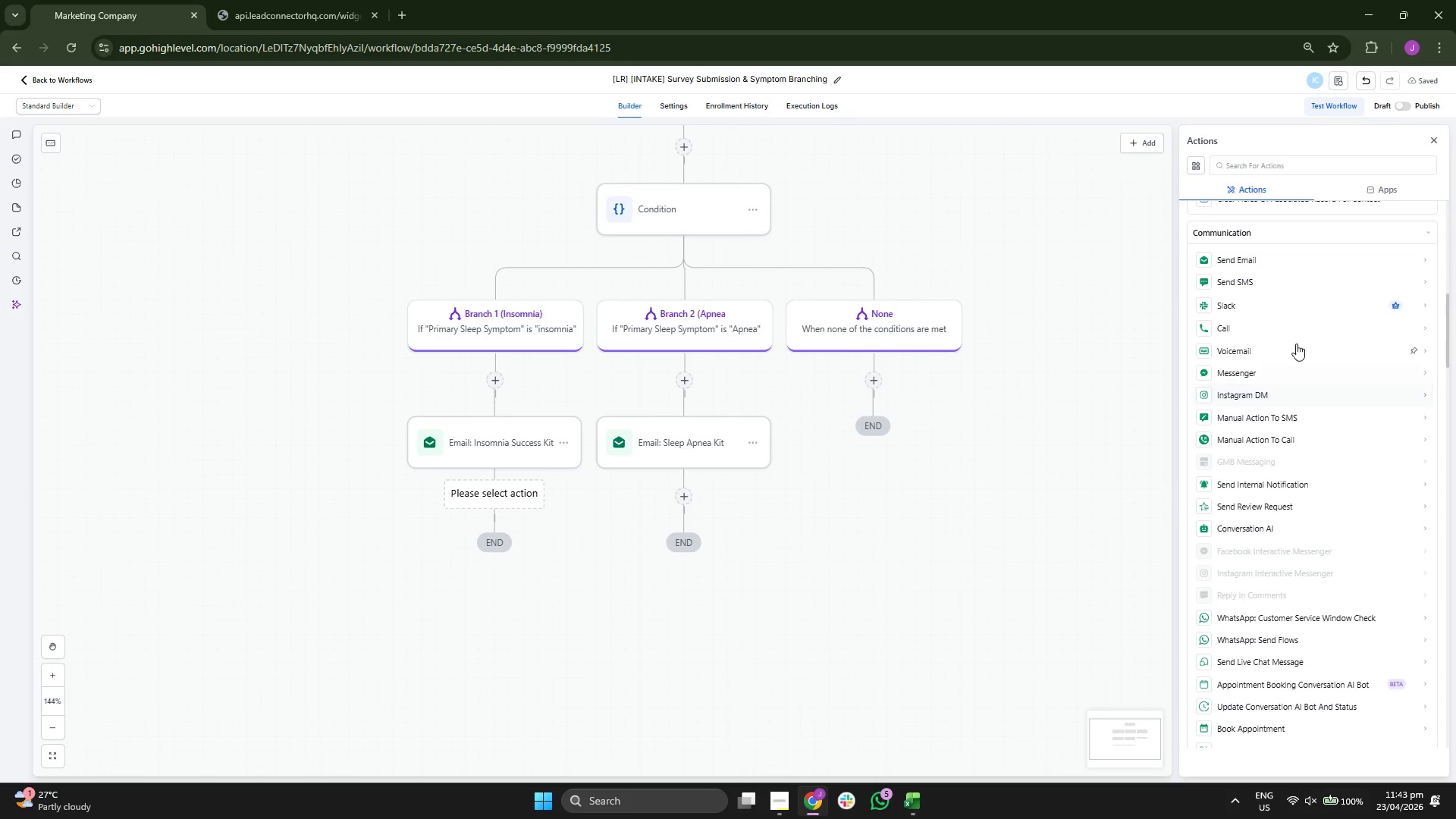 
scroll: coordinate [1284, 384], scroll_direction: down, amount: 2.0
 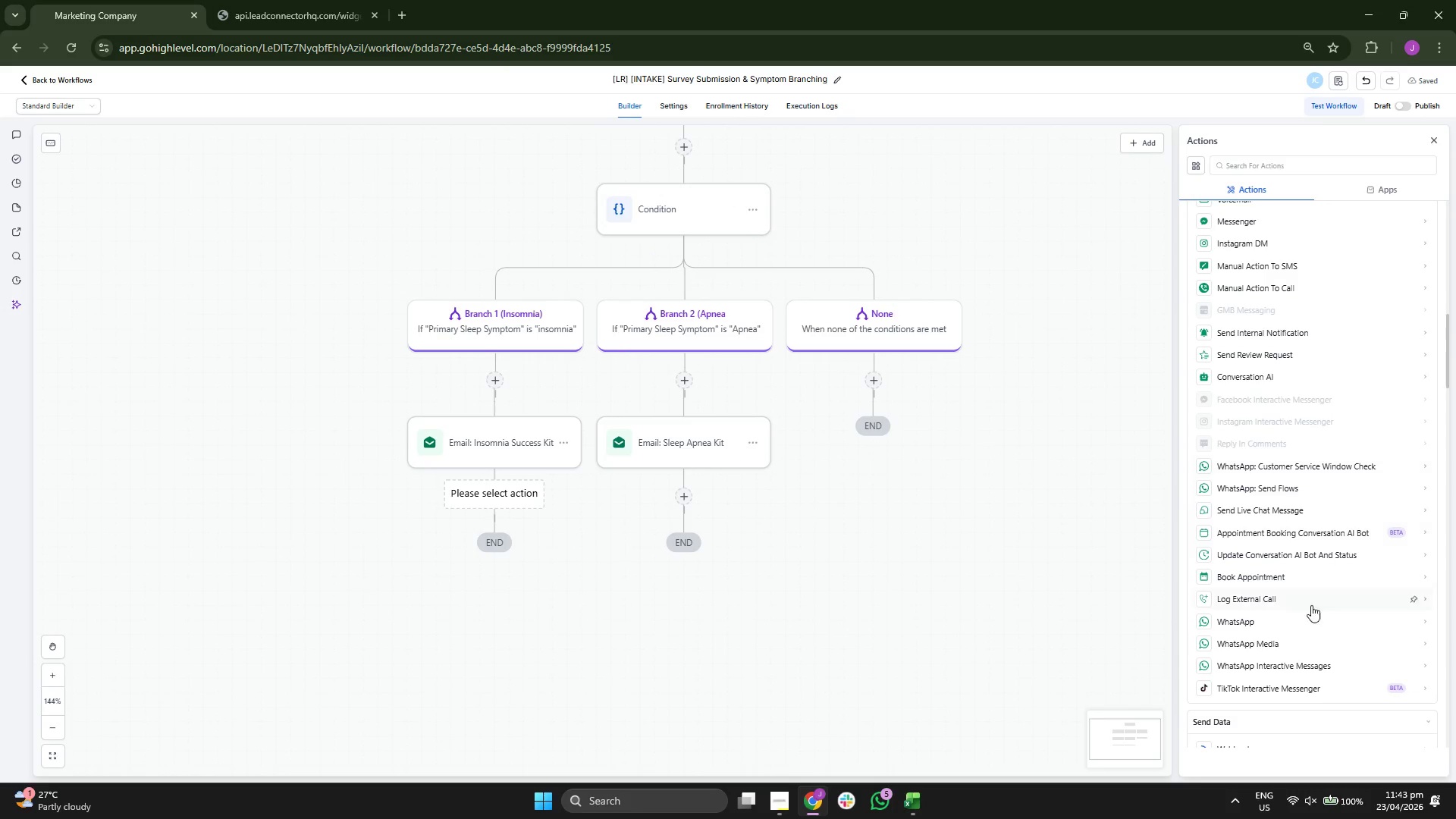 
left_click([1294, 337])
 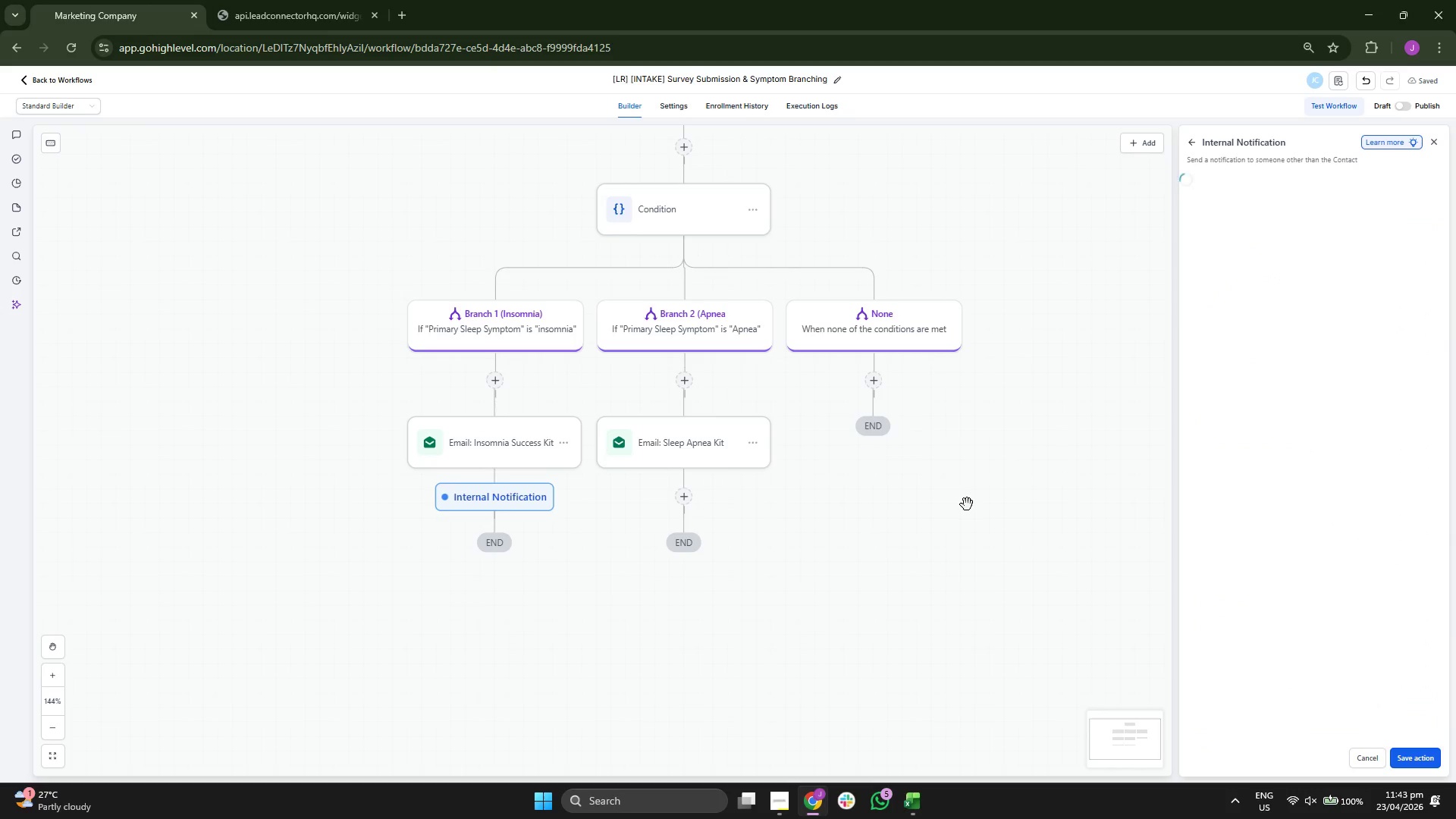 
left_click_drag(start_coordinate=[974, 502], to_coordinate=[1007, 478])
 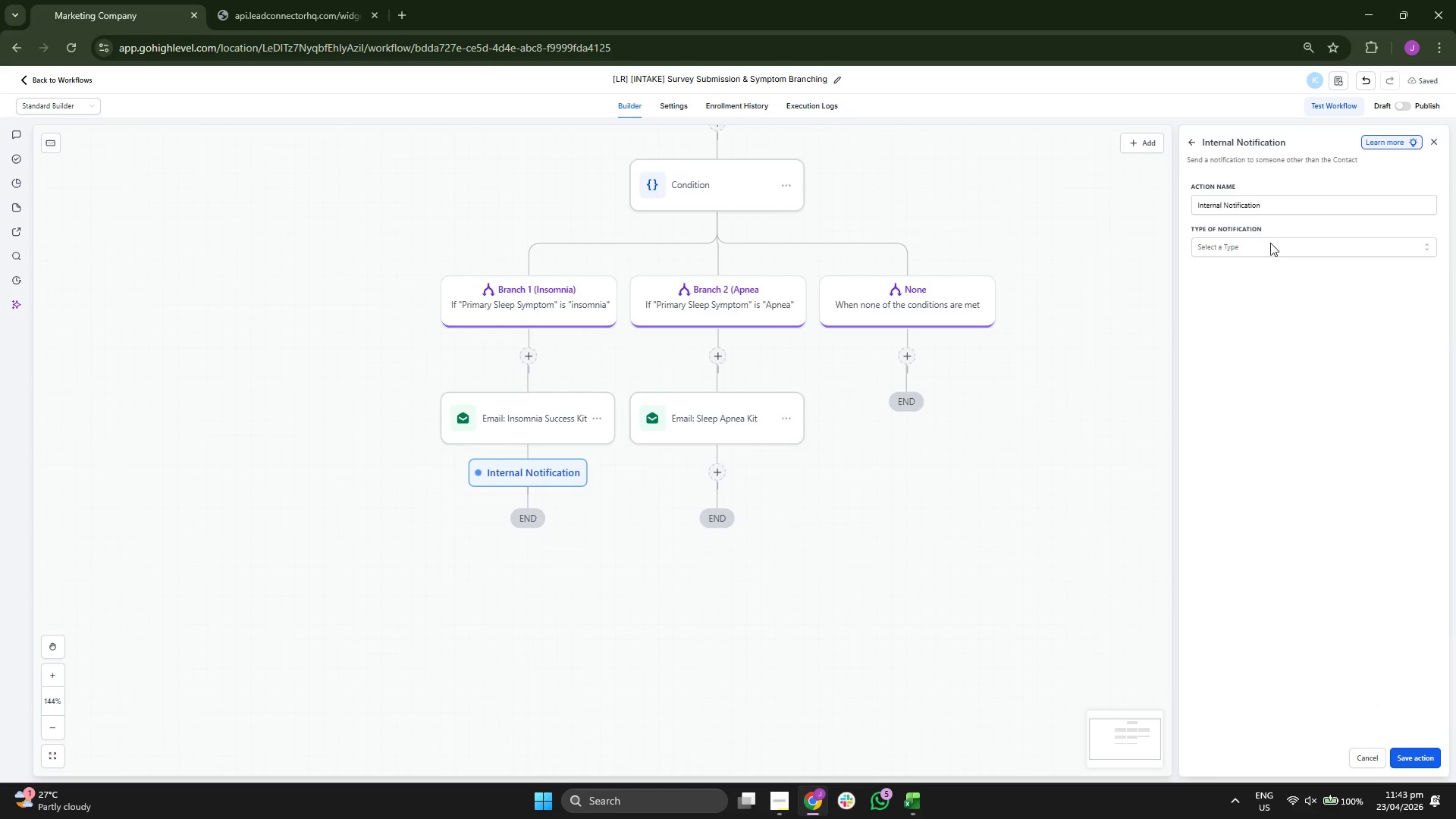 
double_click([1274, 246])
 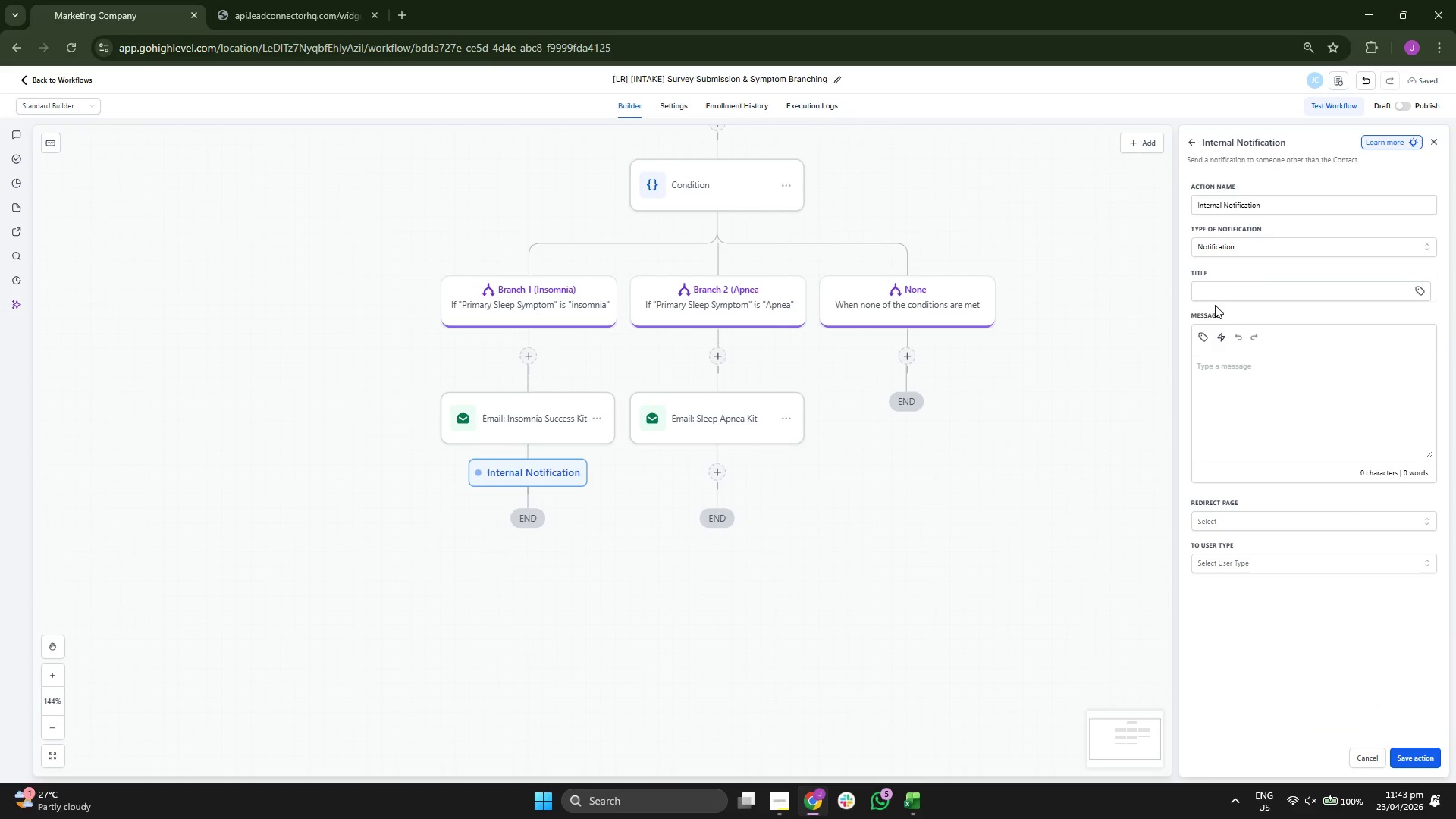 
left_click_drag(start_coordinate=[1065, 480], to_coordinate=[1044, 447])
 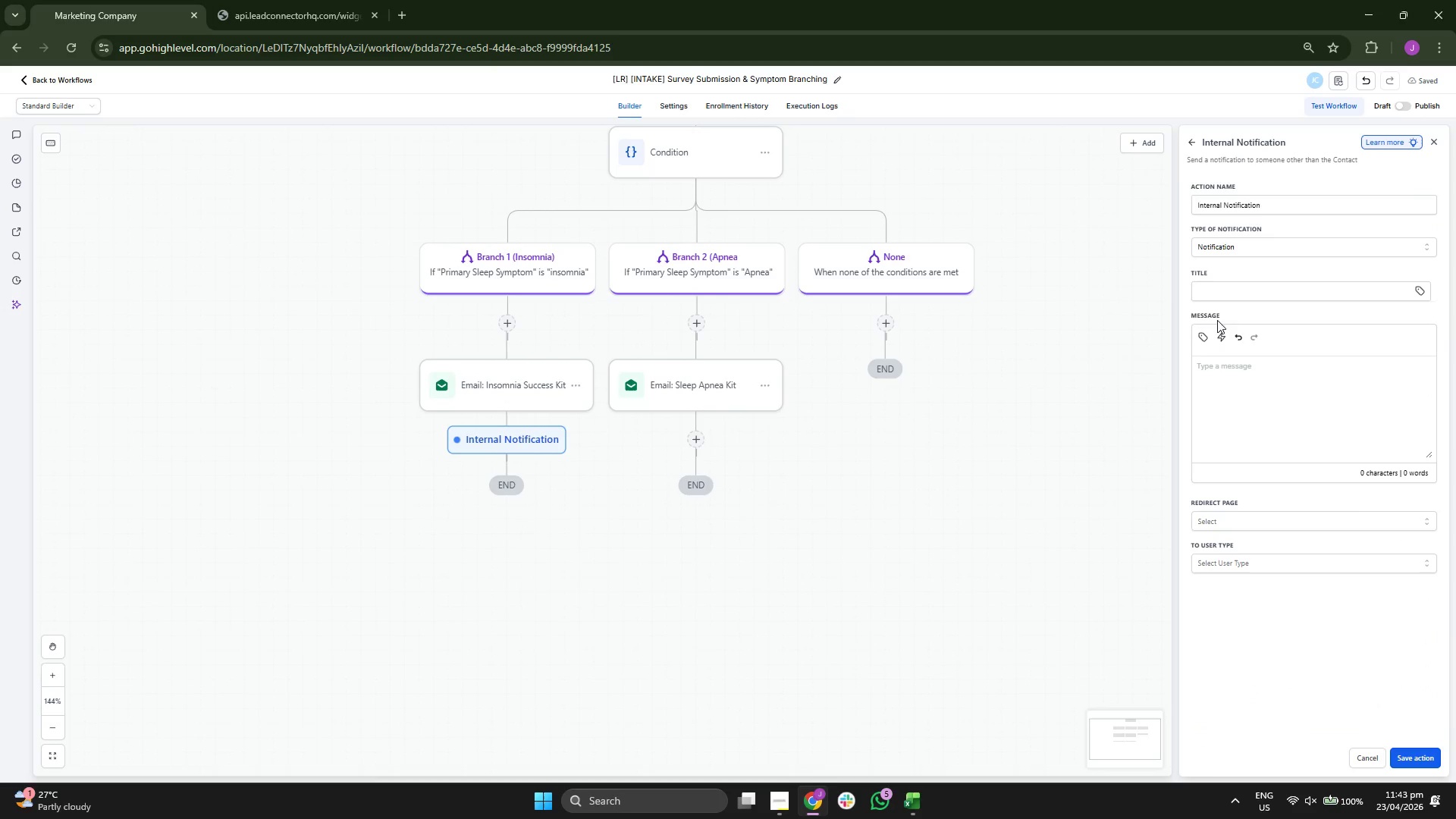 
left_click([1215, 284])
 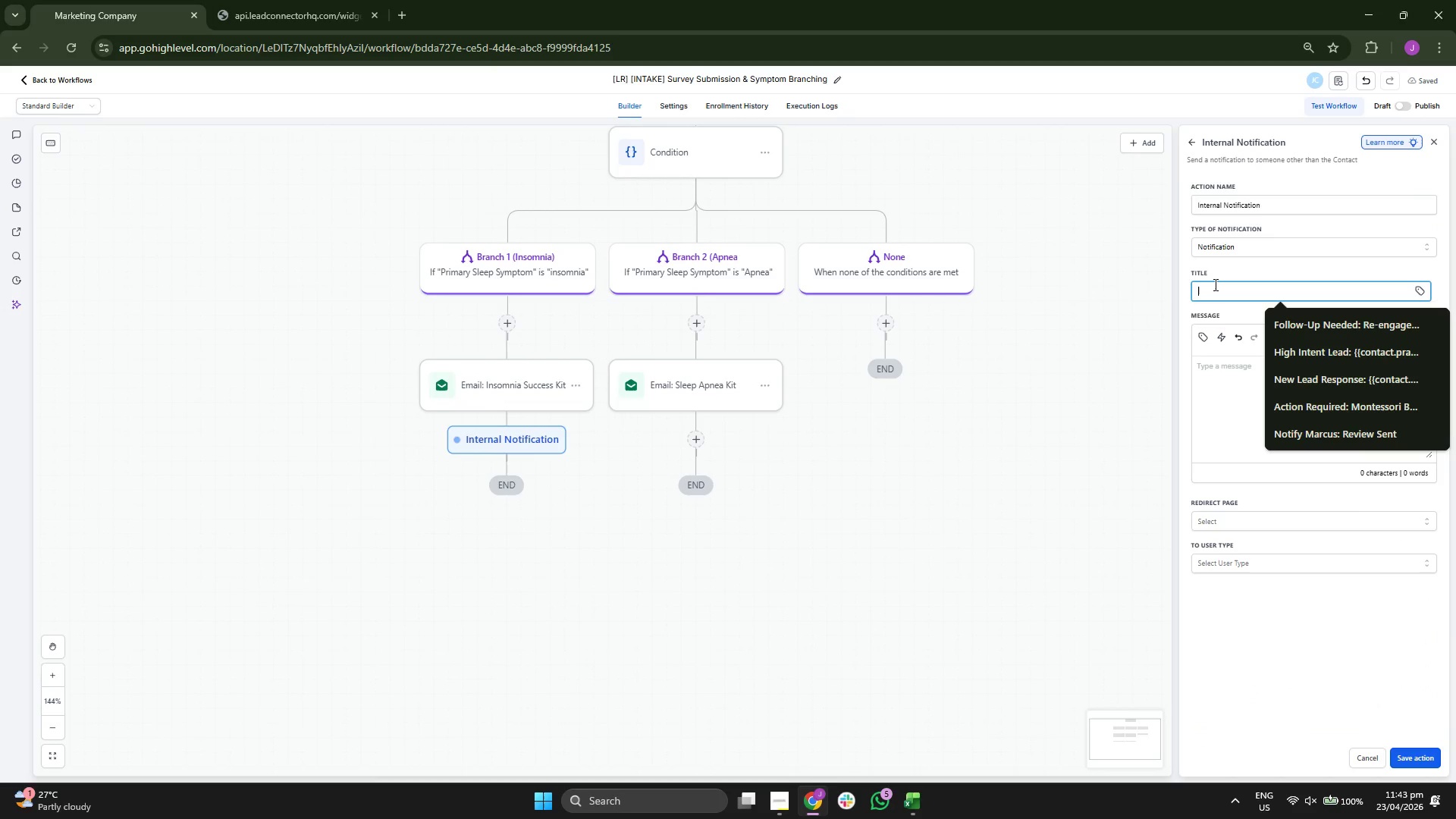 
type(New Lwe)
key(Backspace)
key(Backspace)
type(ead)
 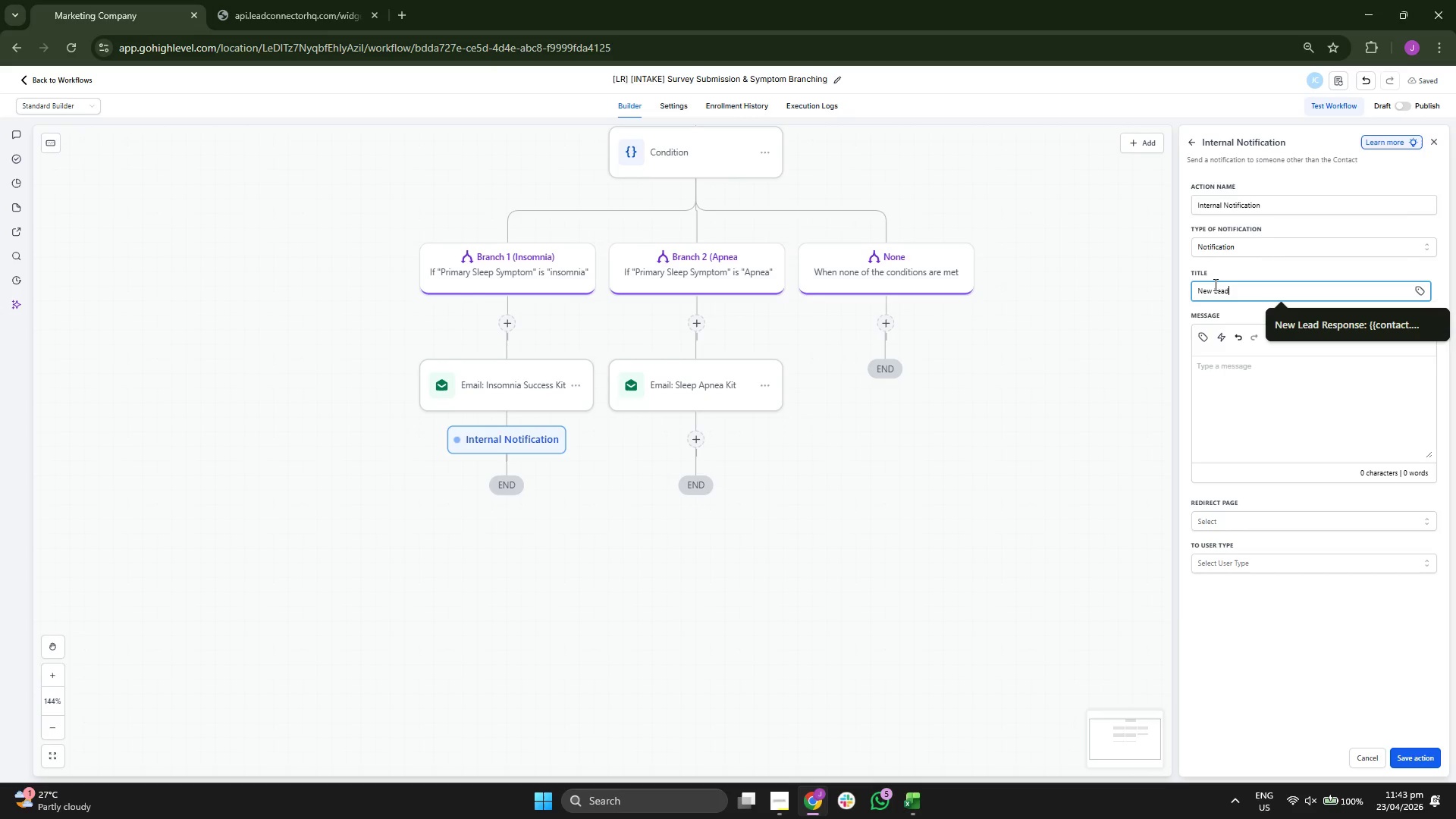 
type( Alert)
 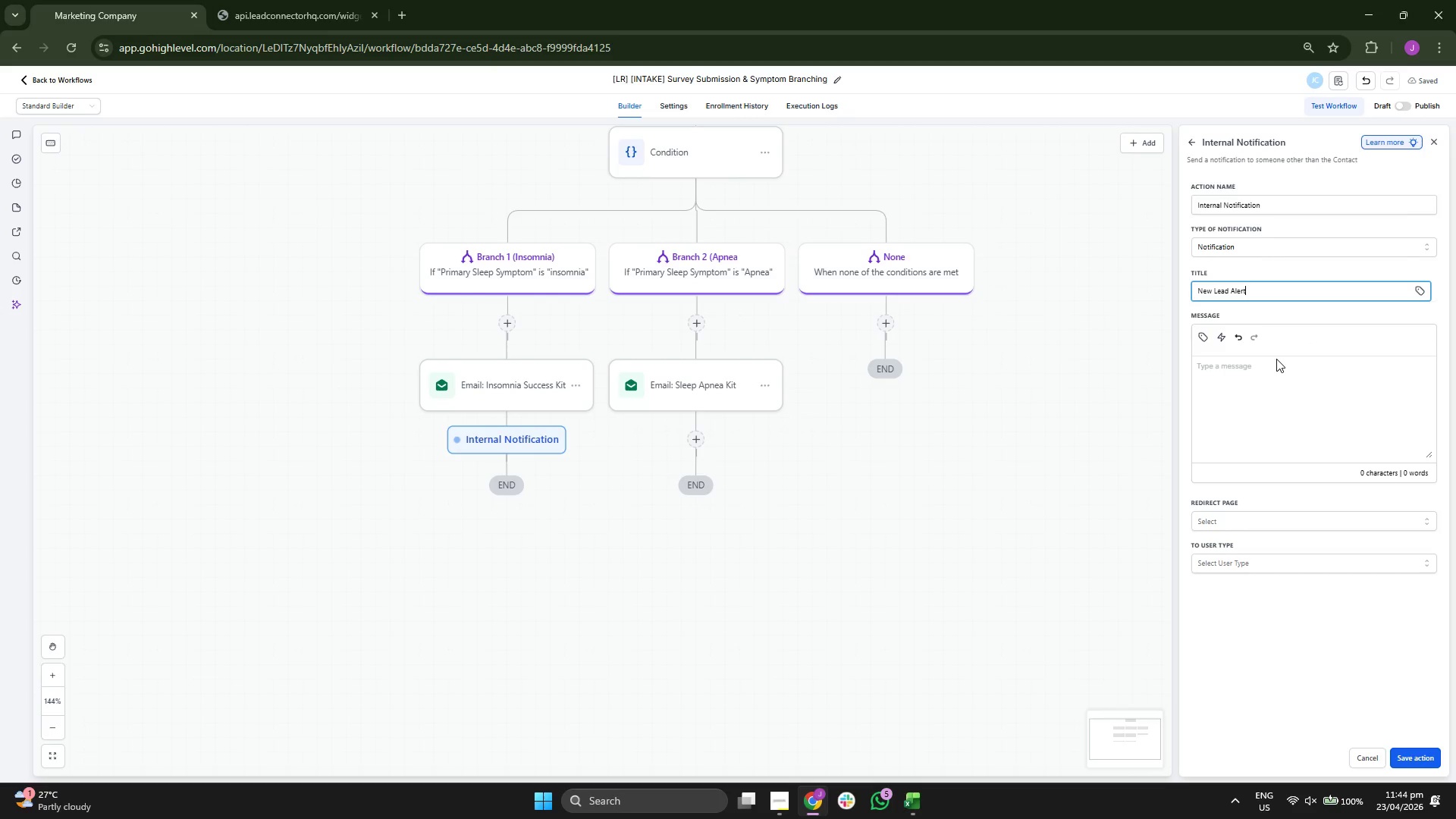 
hold_key(key=ShiftRight, duration=0.53)
 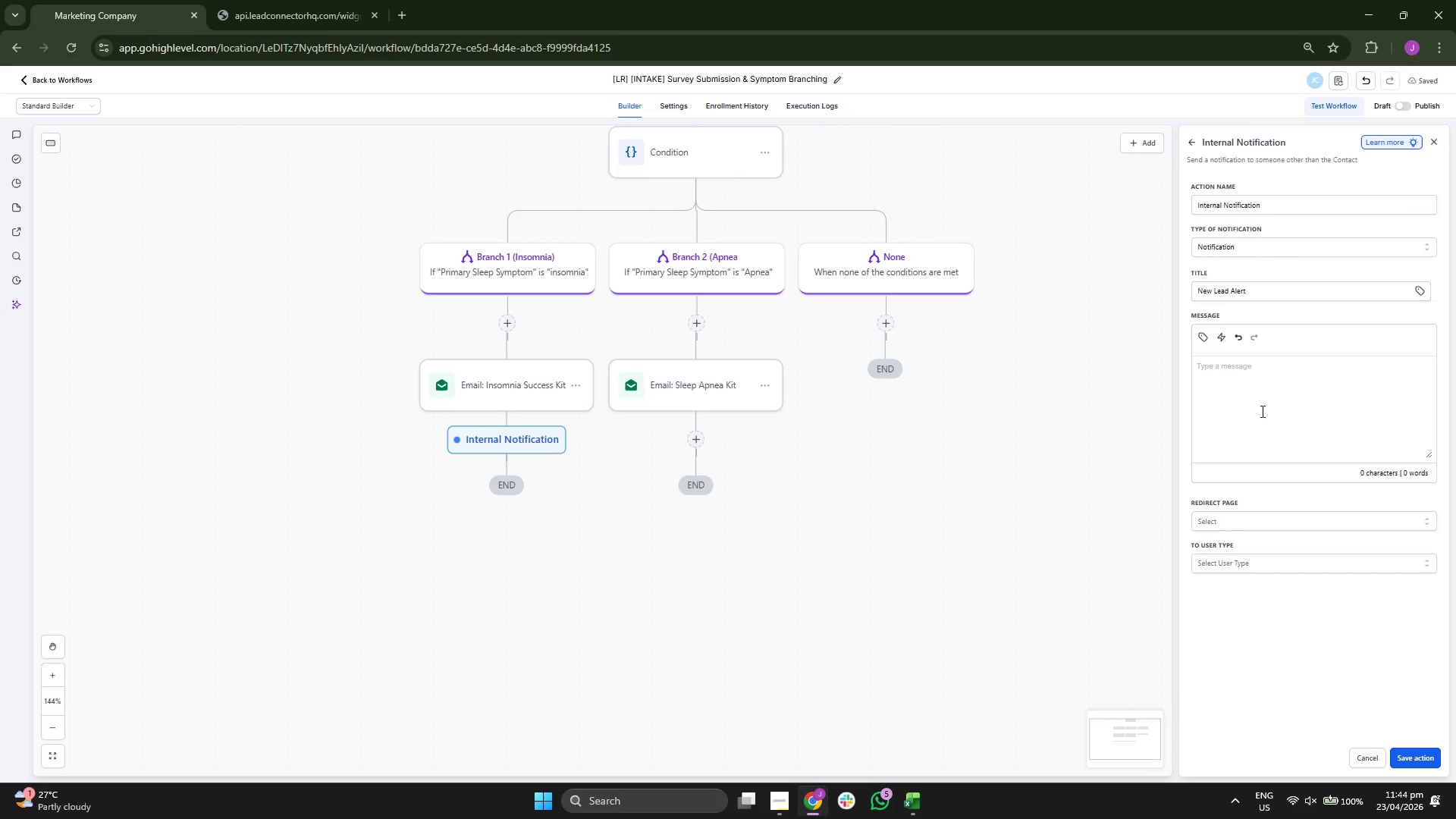 
type(New Lead )
 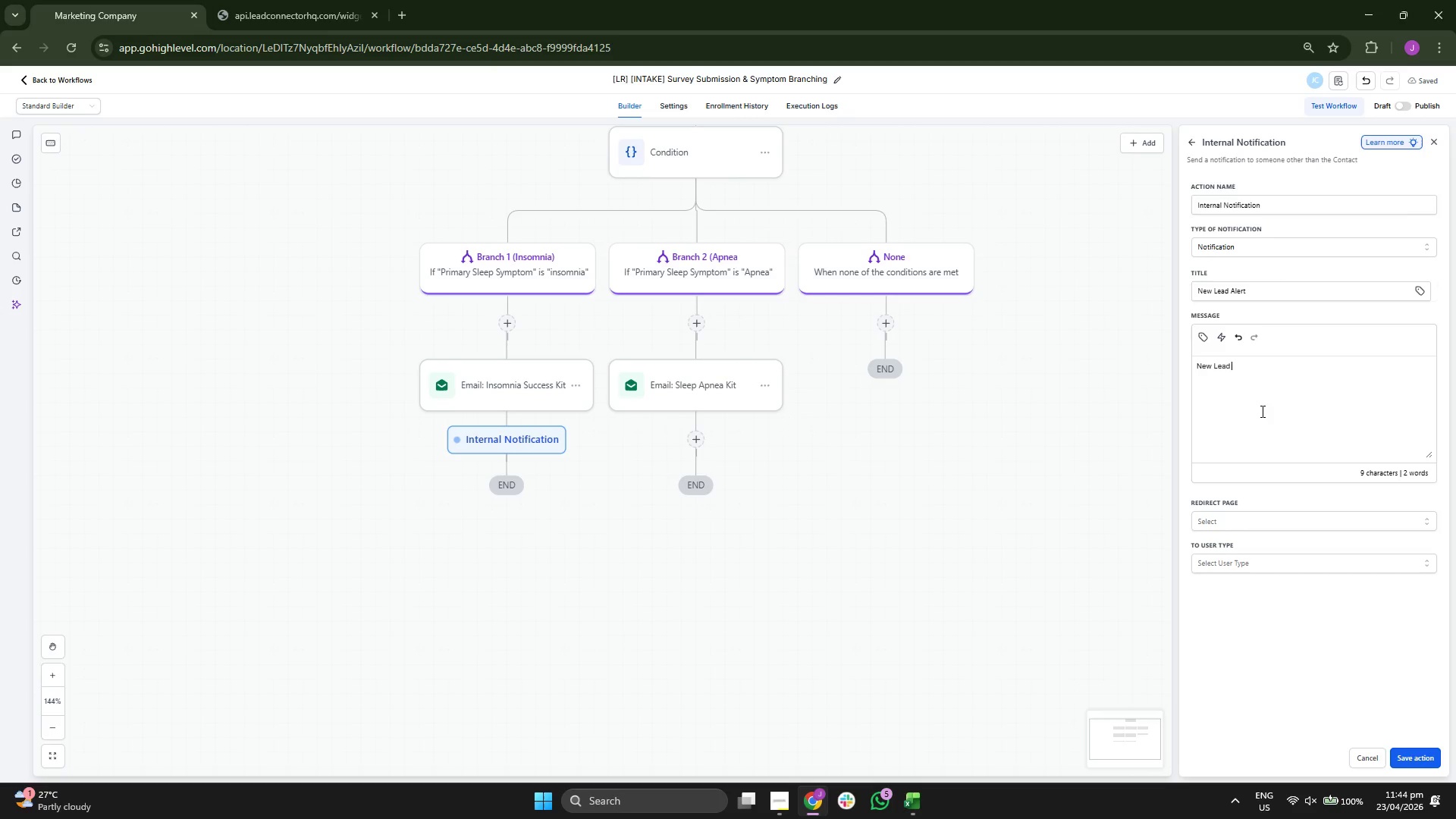 
left_click([1220, 406])
 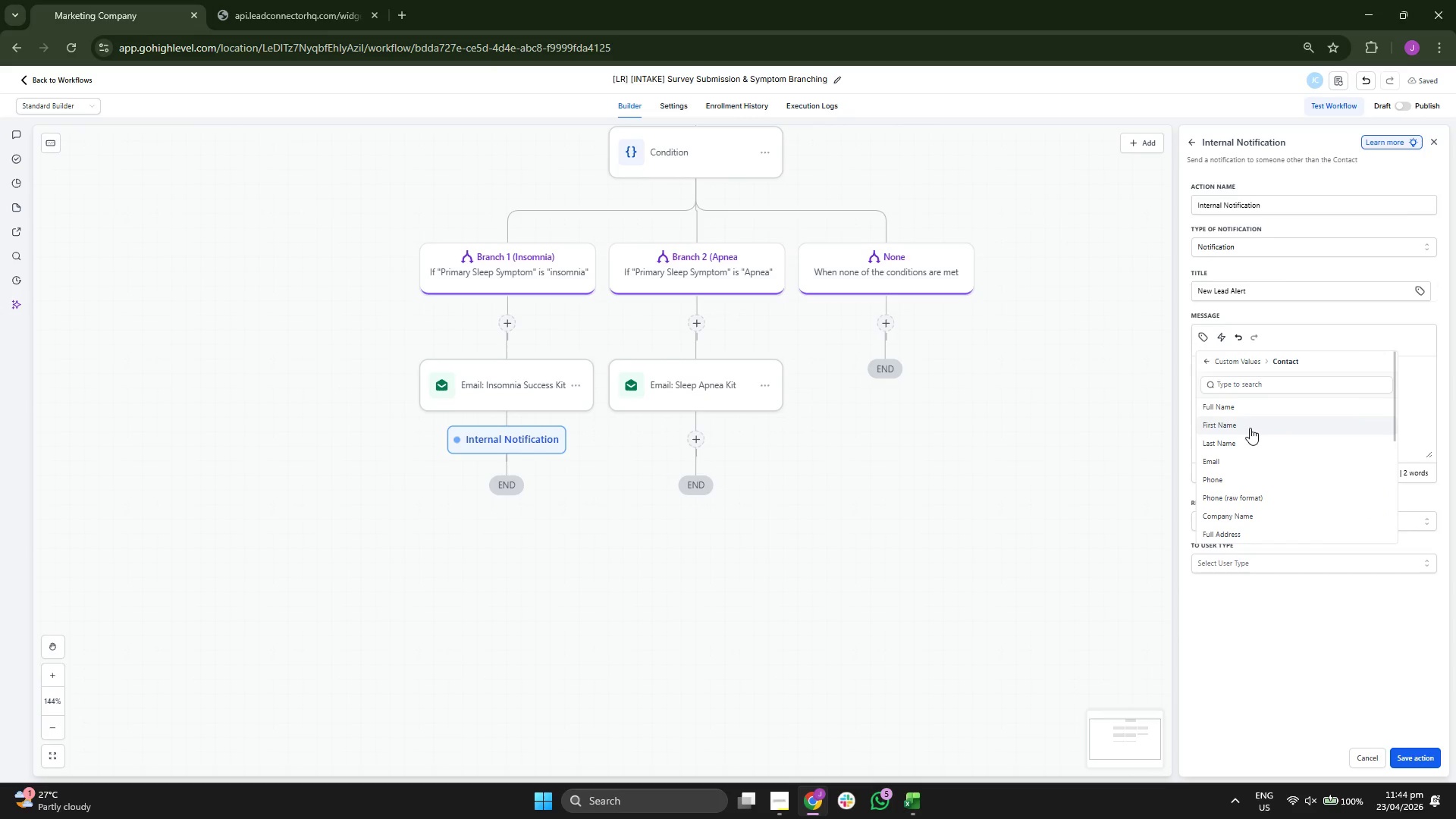 
left_click([1245, 413])
 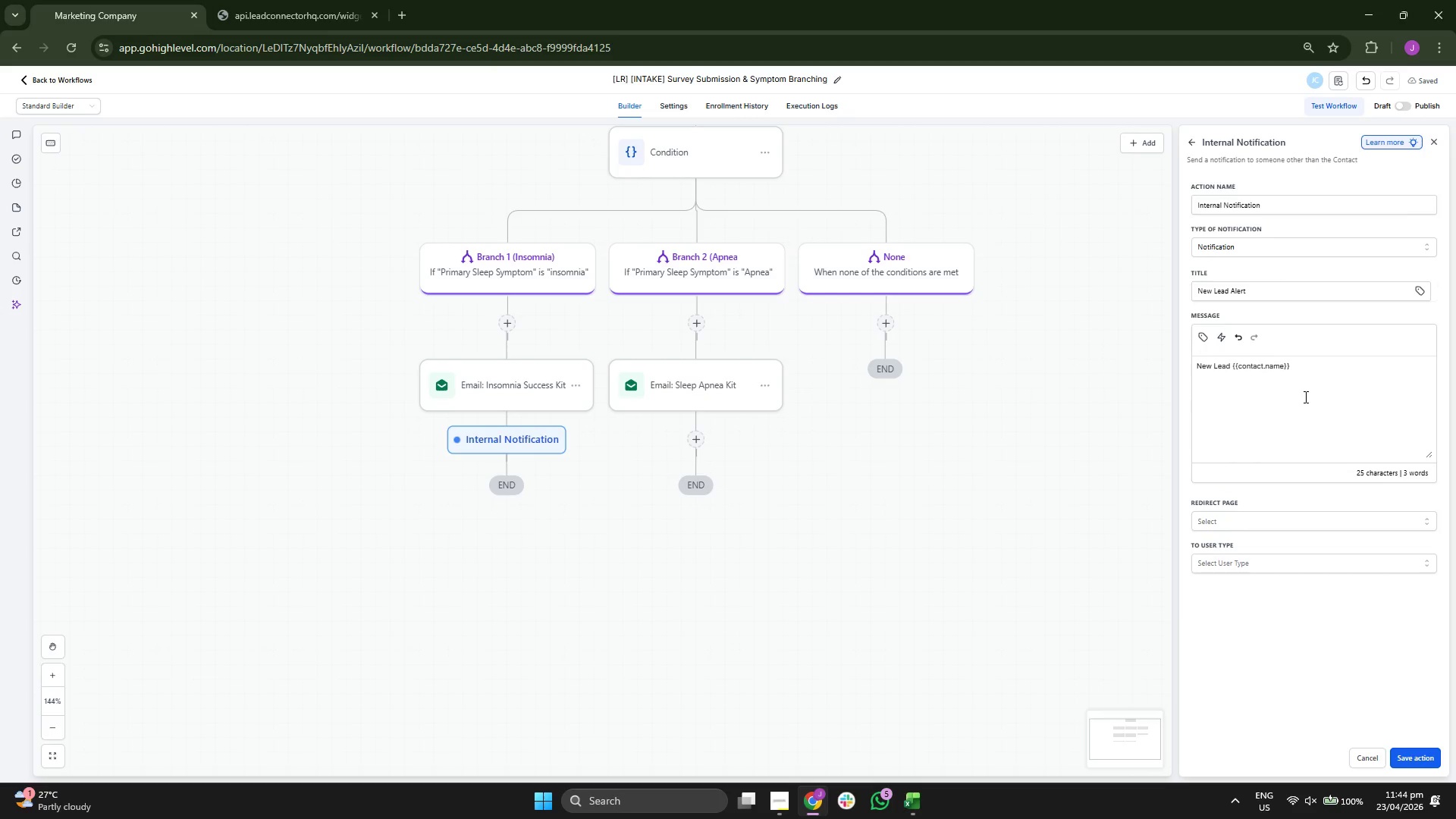 
type( just finised)
key(Backspace)
key(Backspace)
type(hed the syr)
key(Backspace)
key(Backspace)
type(urvery)
key(Backspace)
key(Backspace)
type(y. S)
key(Backspace)
key(Backspace)
 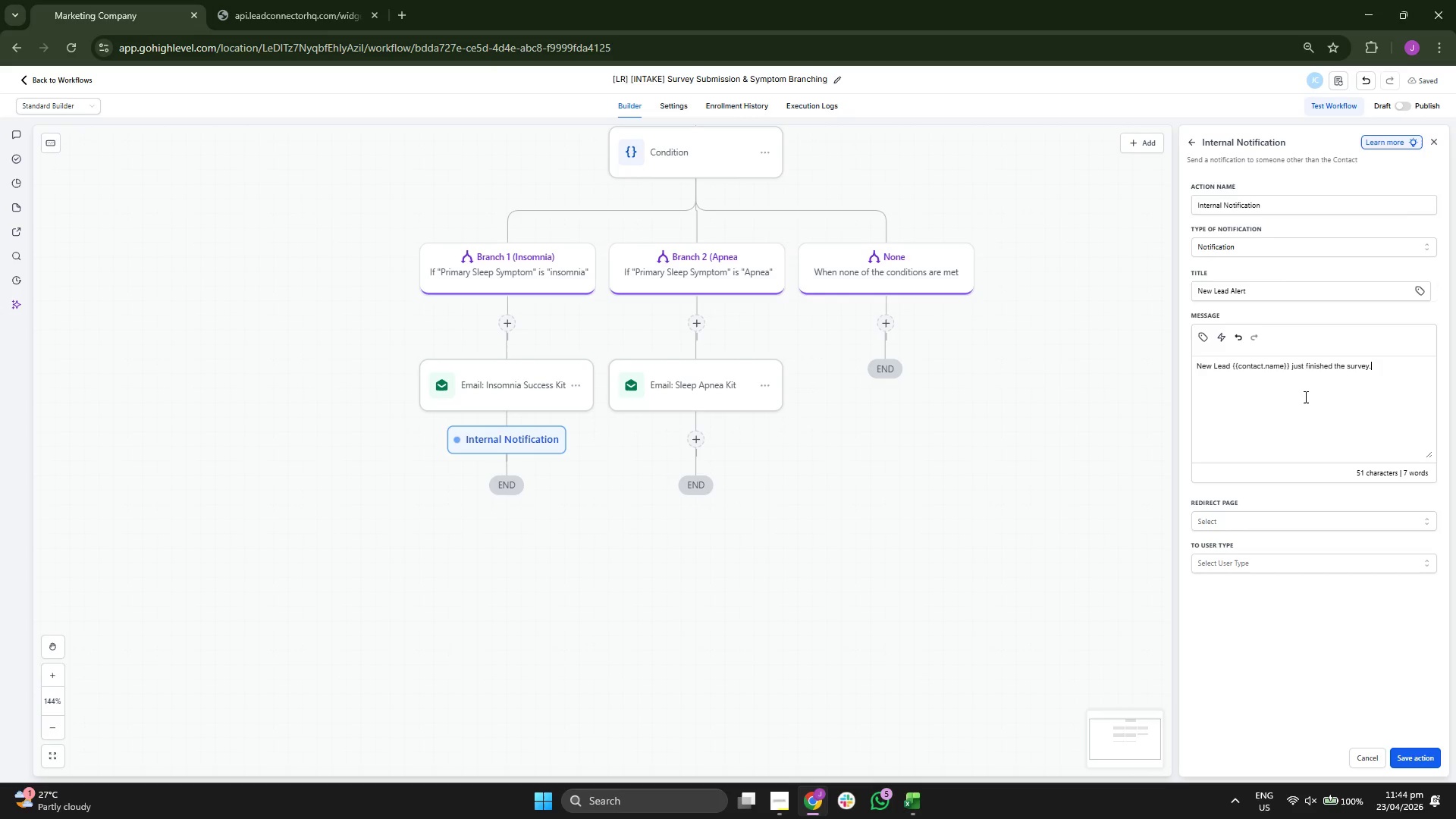 
key(Enter)
 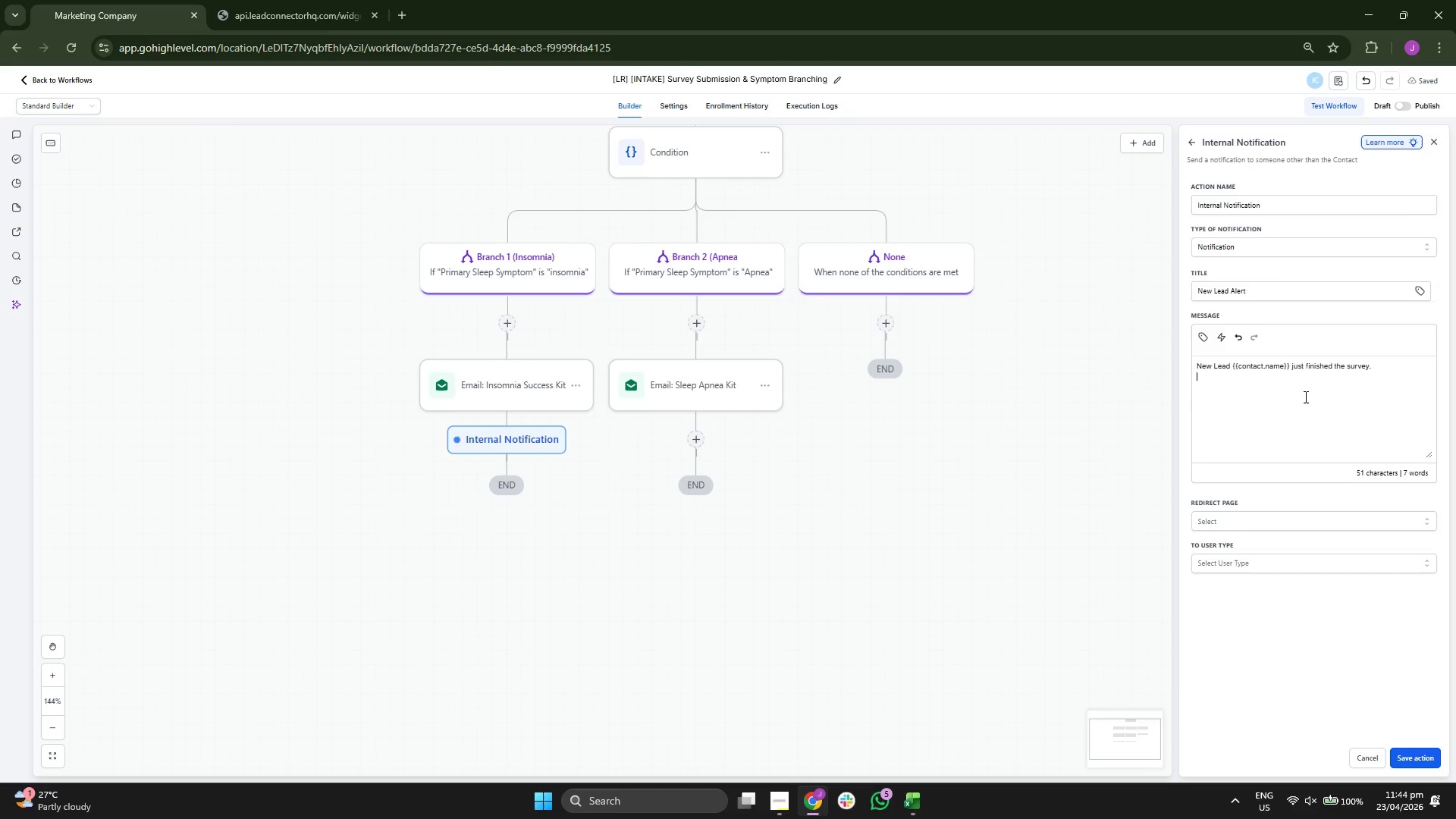 
key(Enter)
 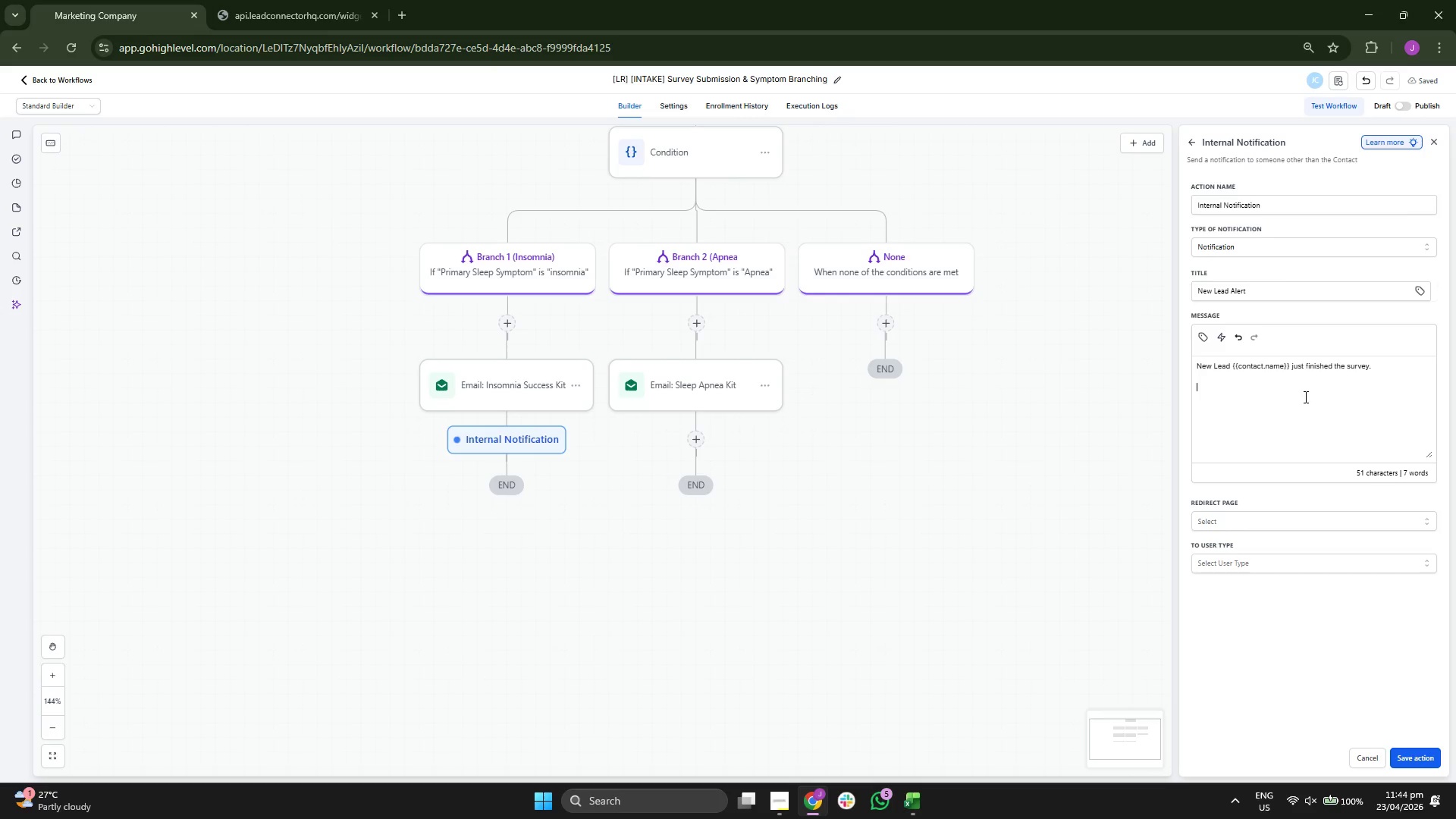 
type(Sy)
key(Backspace)
type(ymptom: )
 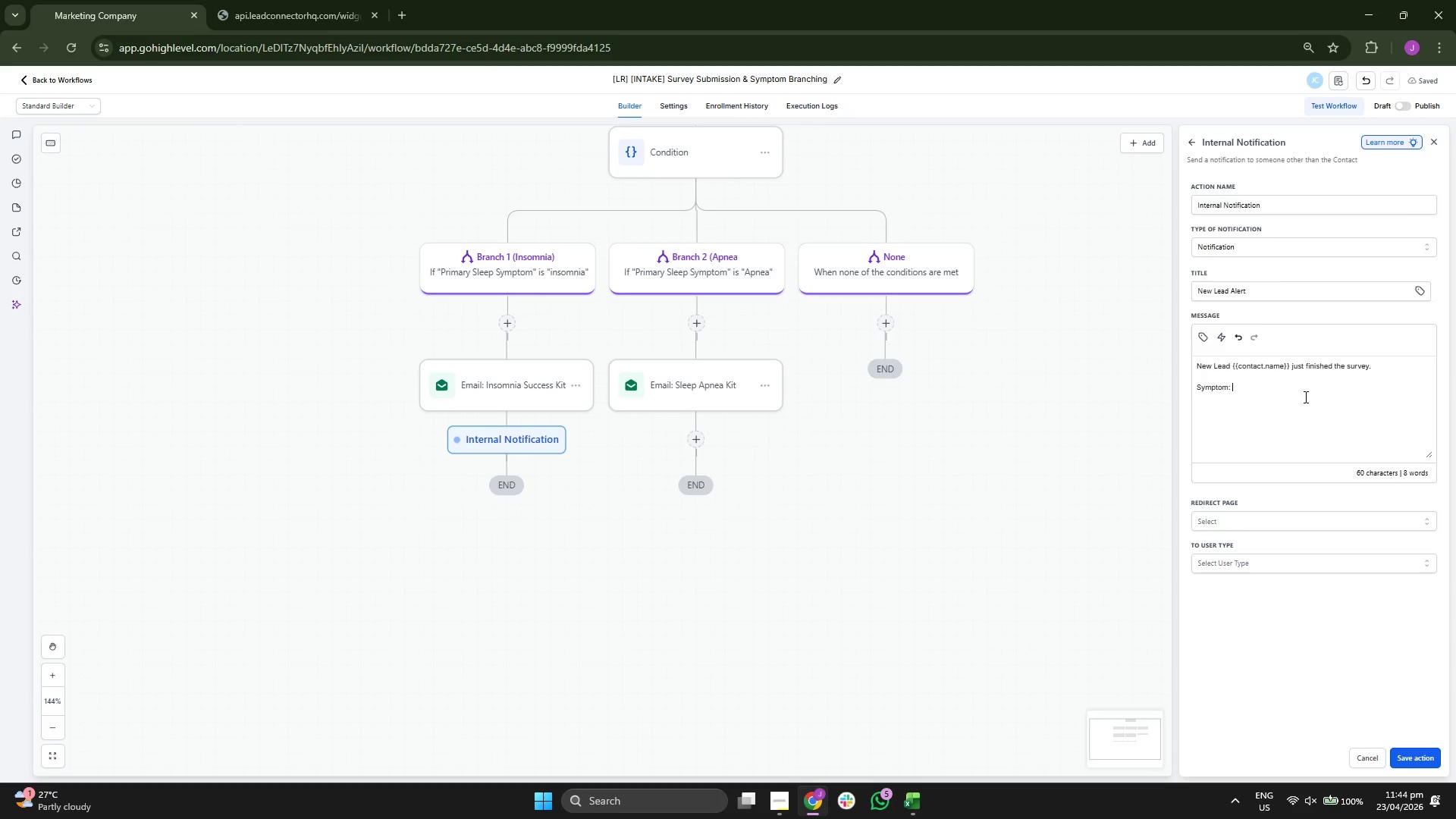 
left_click([1204, 334])
 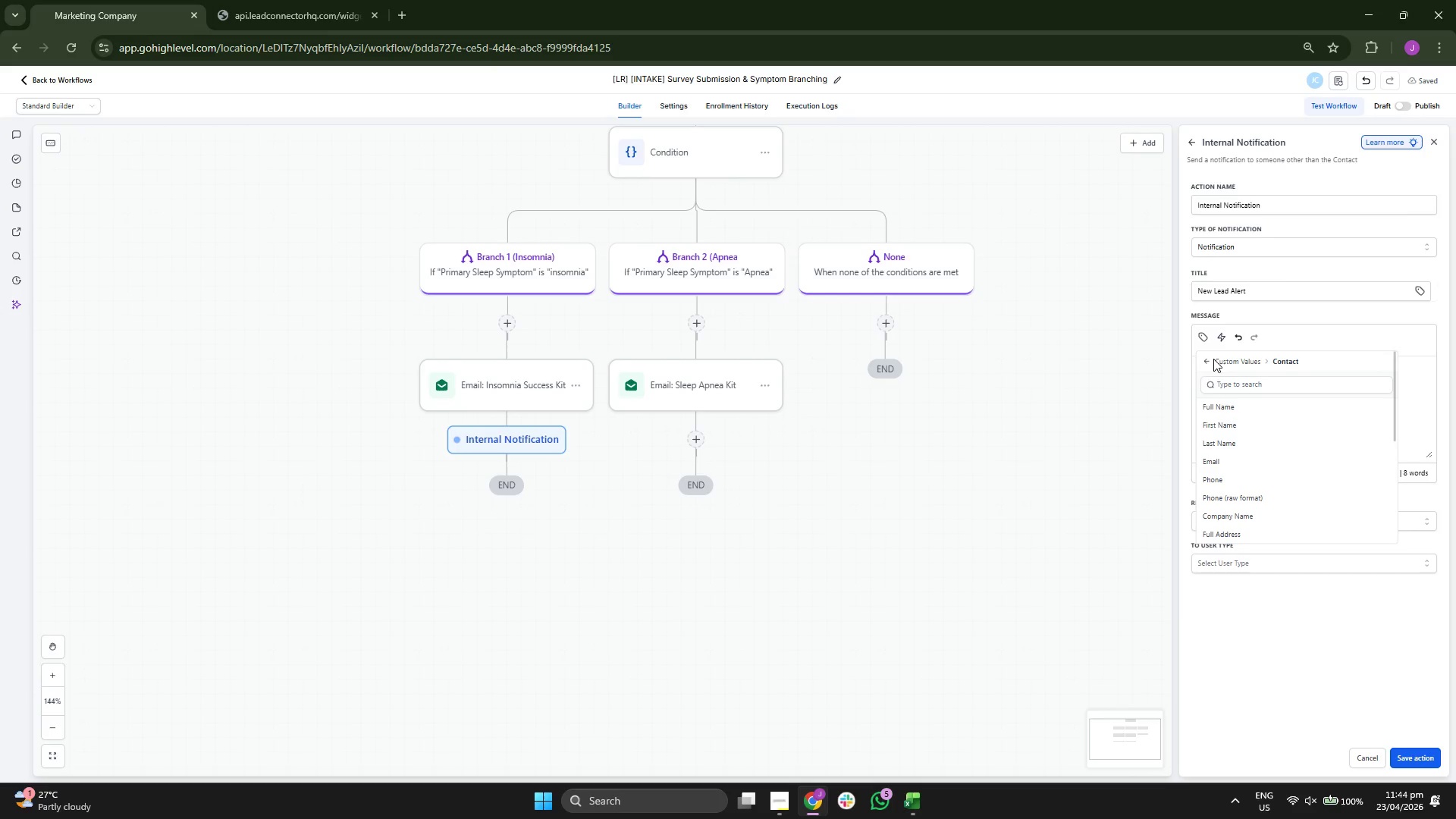 
left_click([1205, 362])
 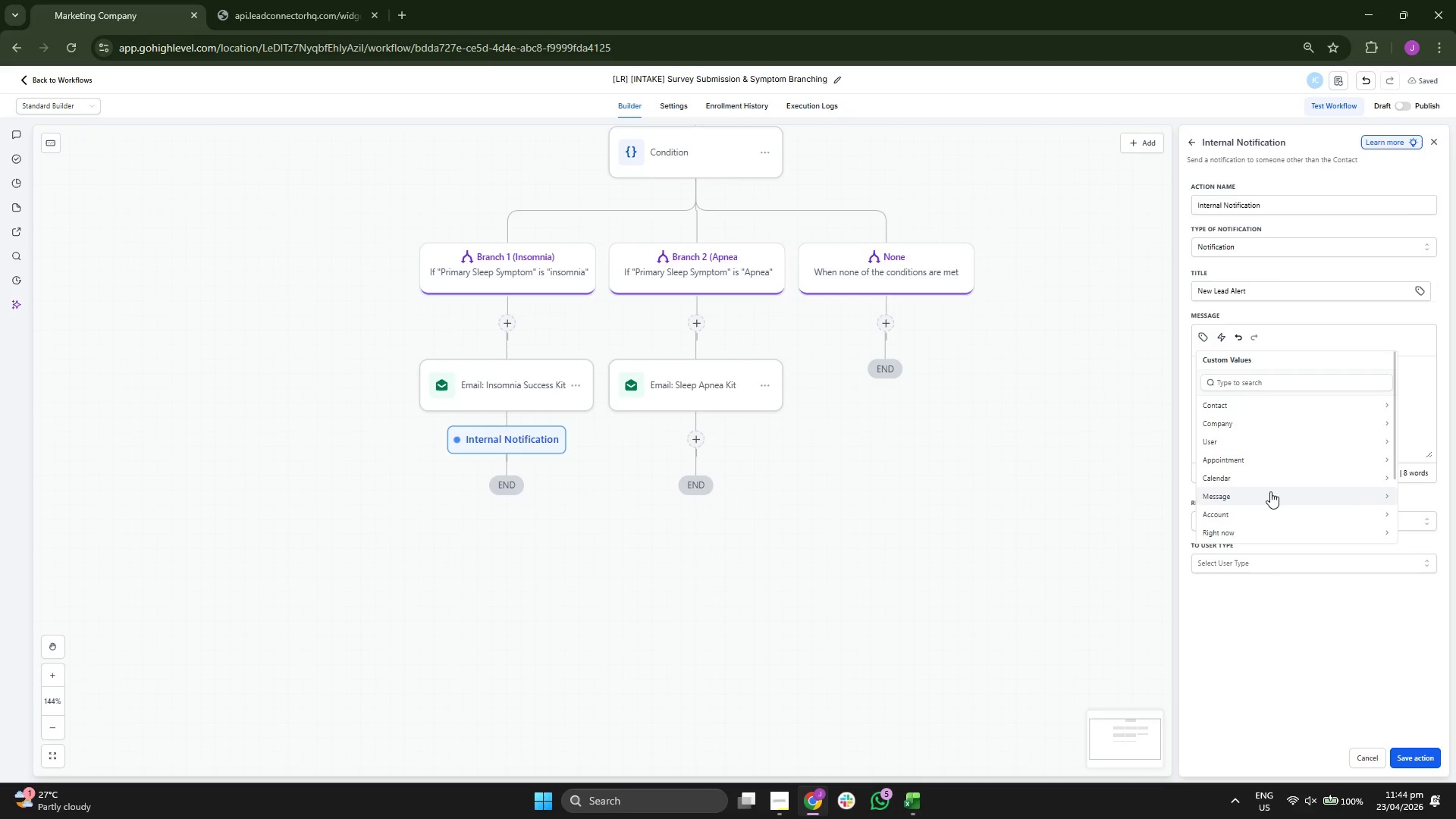 
scroll: coordinate [1271, 508], scroll_direction: down, amount: 7.0
 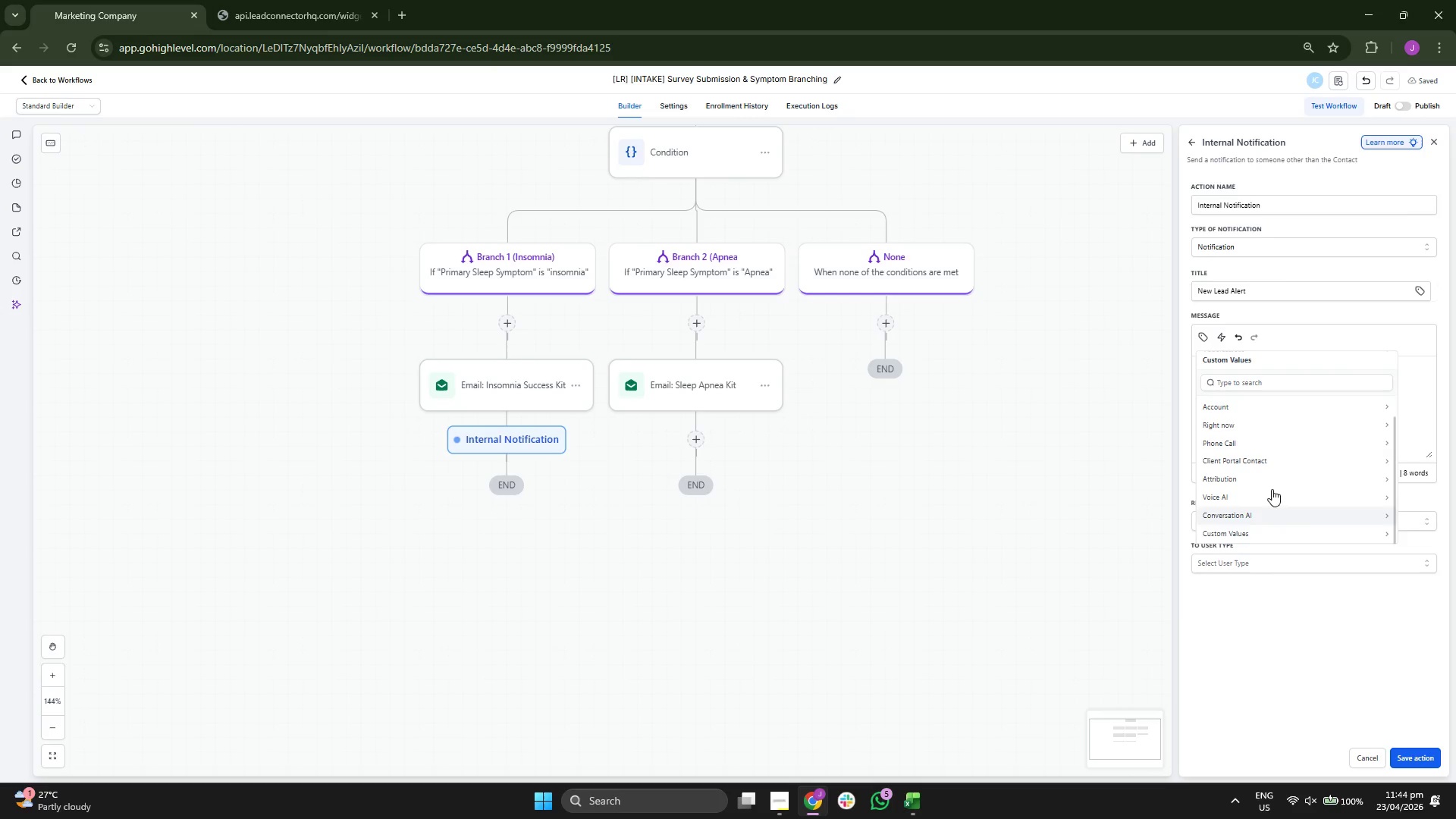 
scroll: coordinate [1272, 482], scroll_direction: up, amount: 5.0
 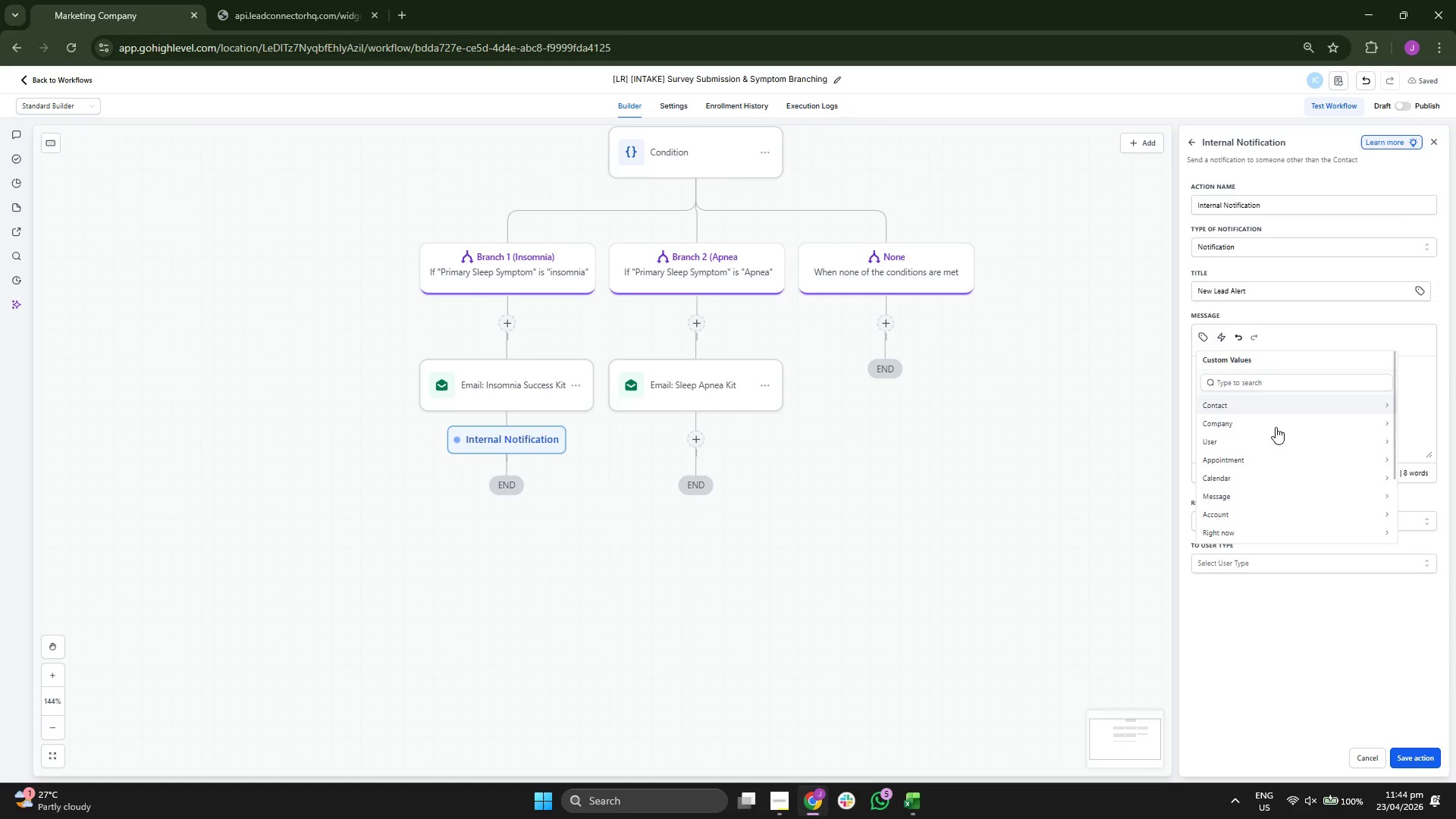 
left_click([1298, 530])
 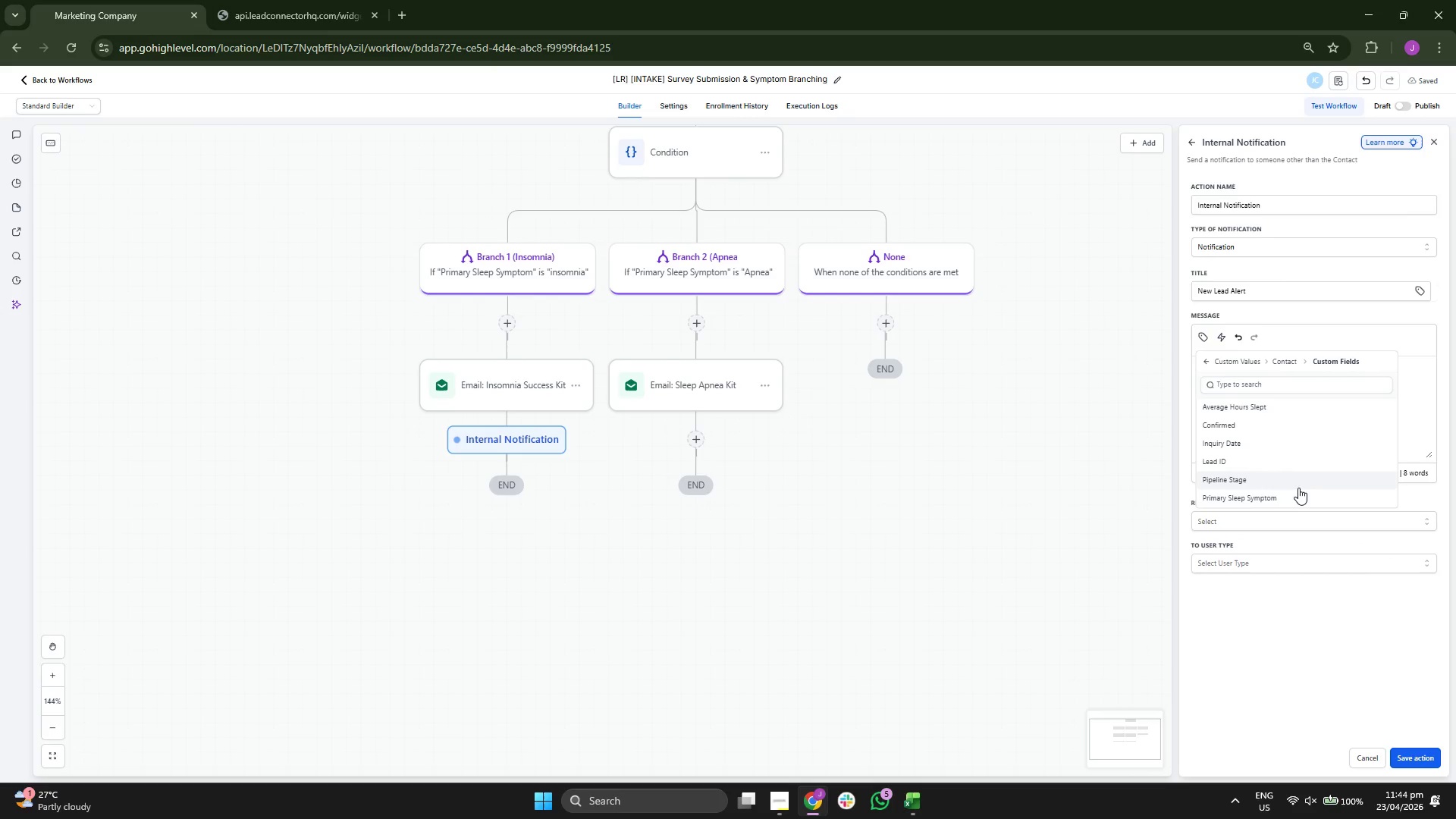 
scroll: coordinate [1298, 513], scroll_direction: down, amount: 9.0
 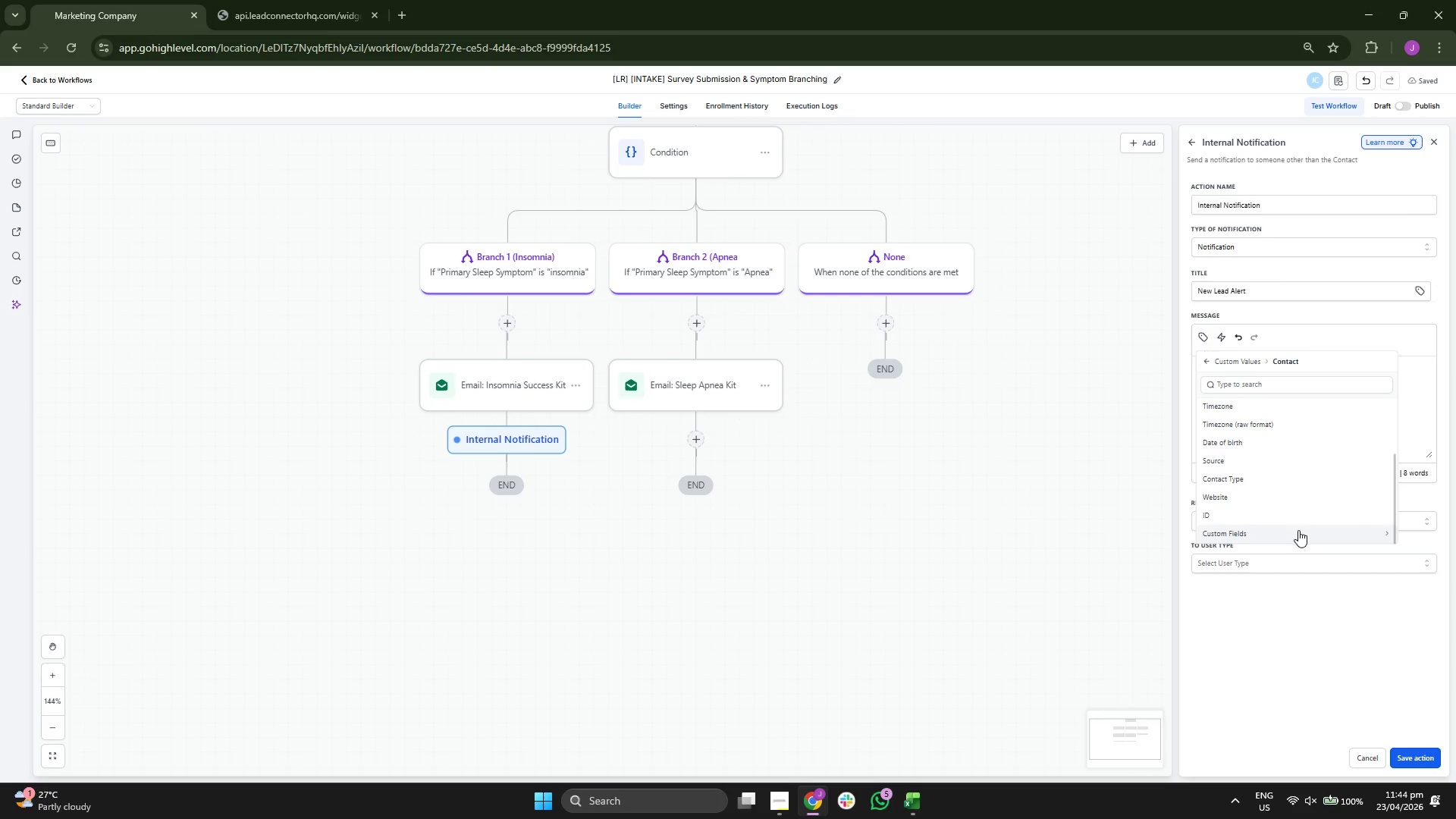 
left_click([1298, 494])
 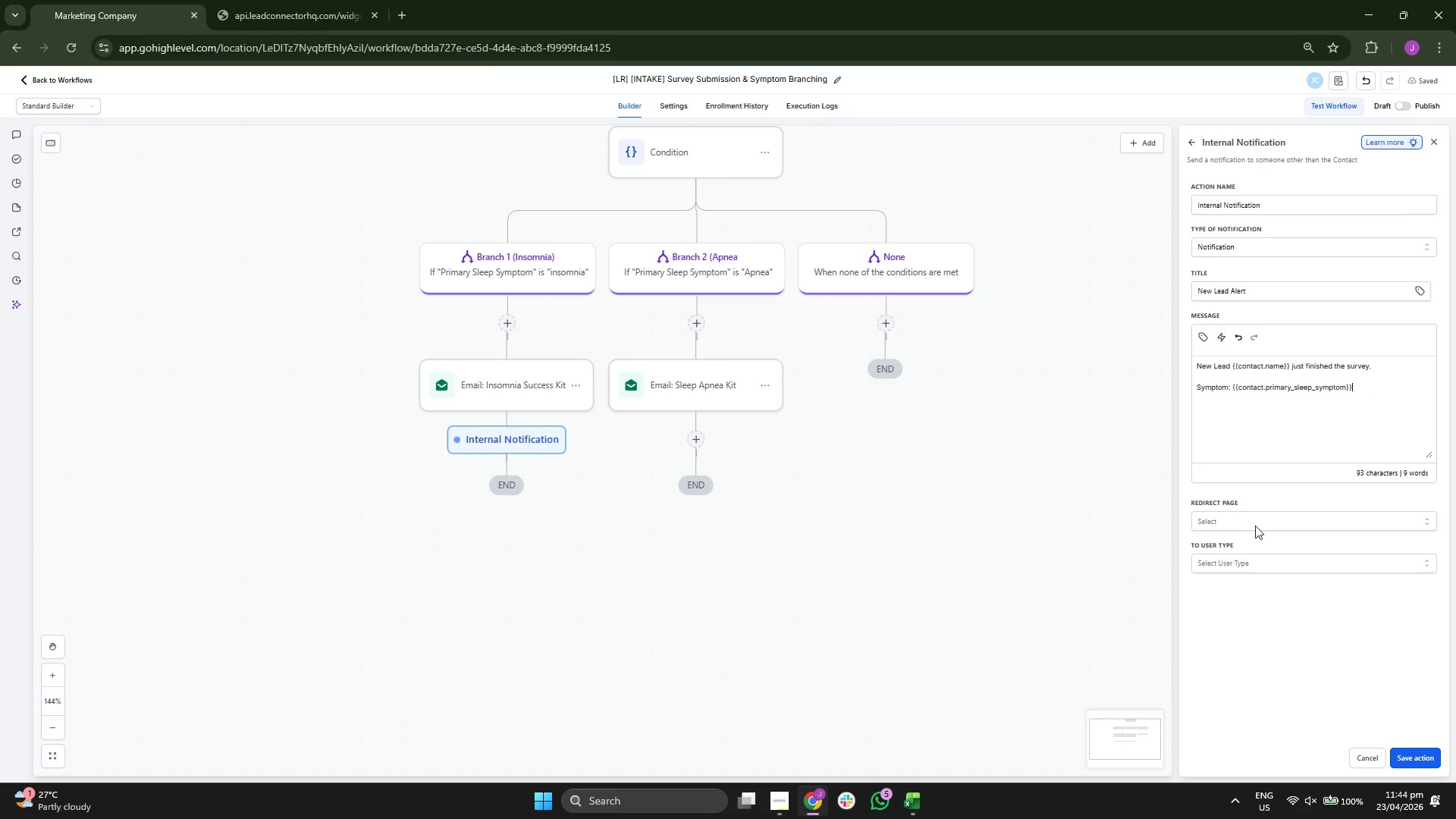 
left_click([1254, 544])
 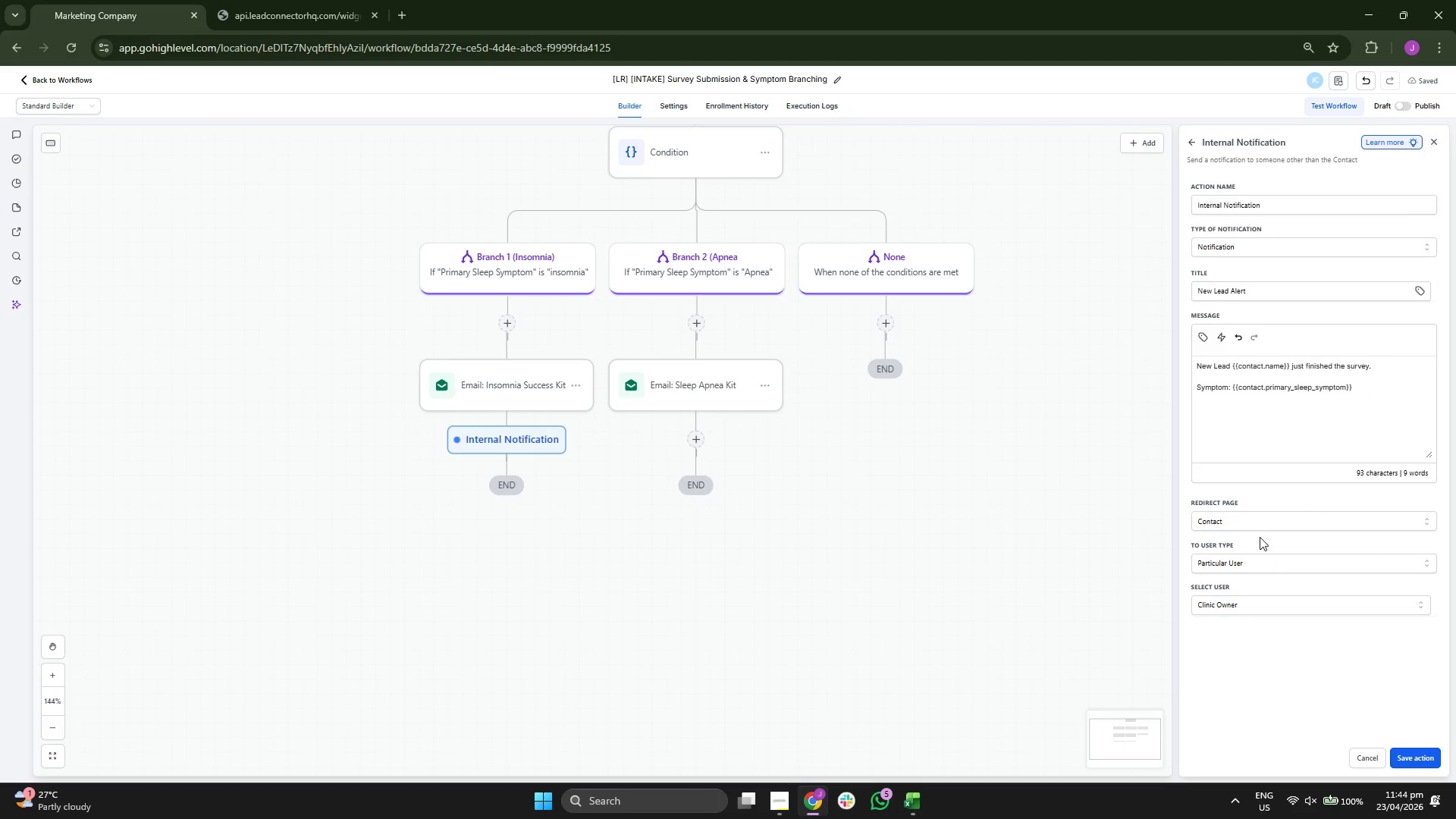 
left_click([1263, 583])
 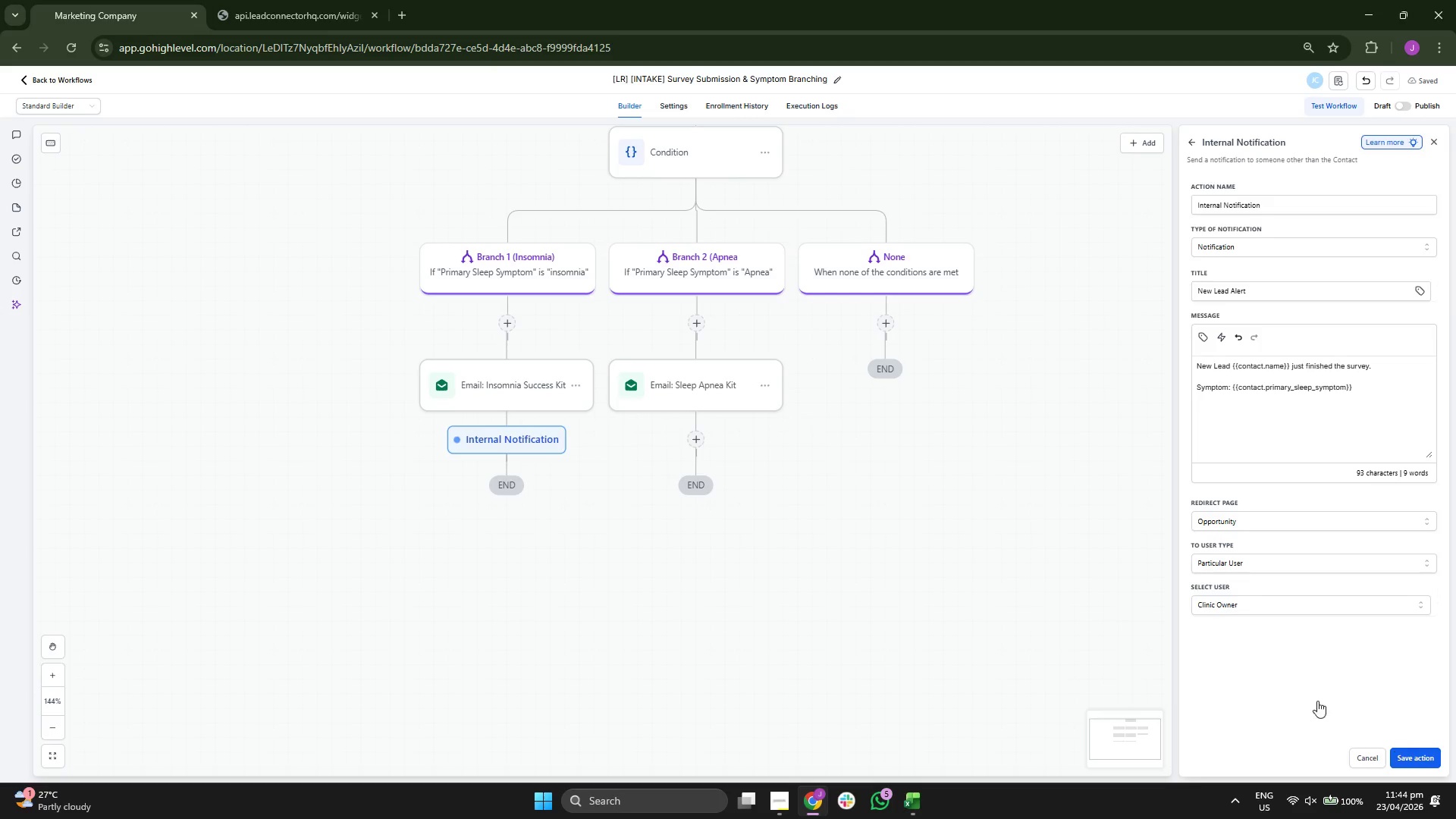 
left_click_drag(start_coordinate=[1036, 538], to_coordinate=[1034, 512])
 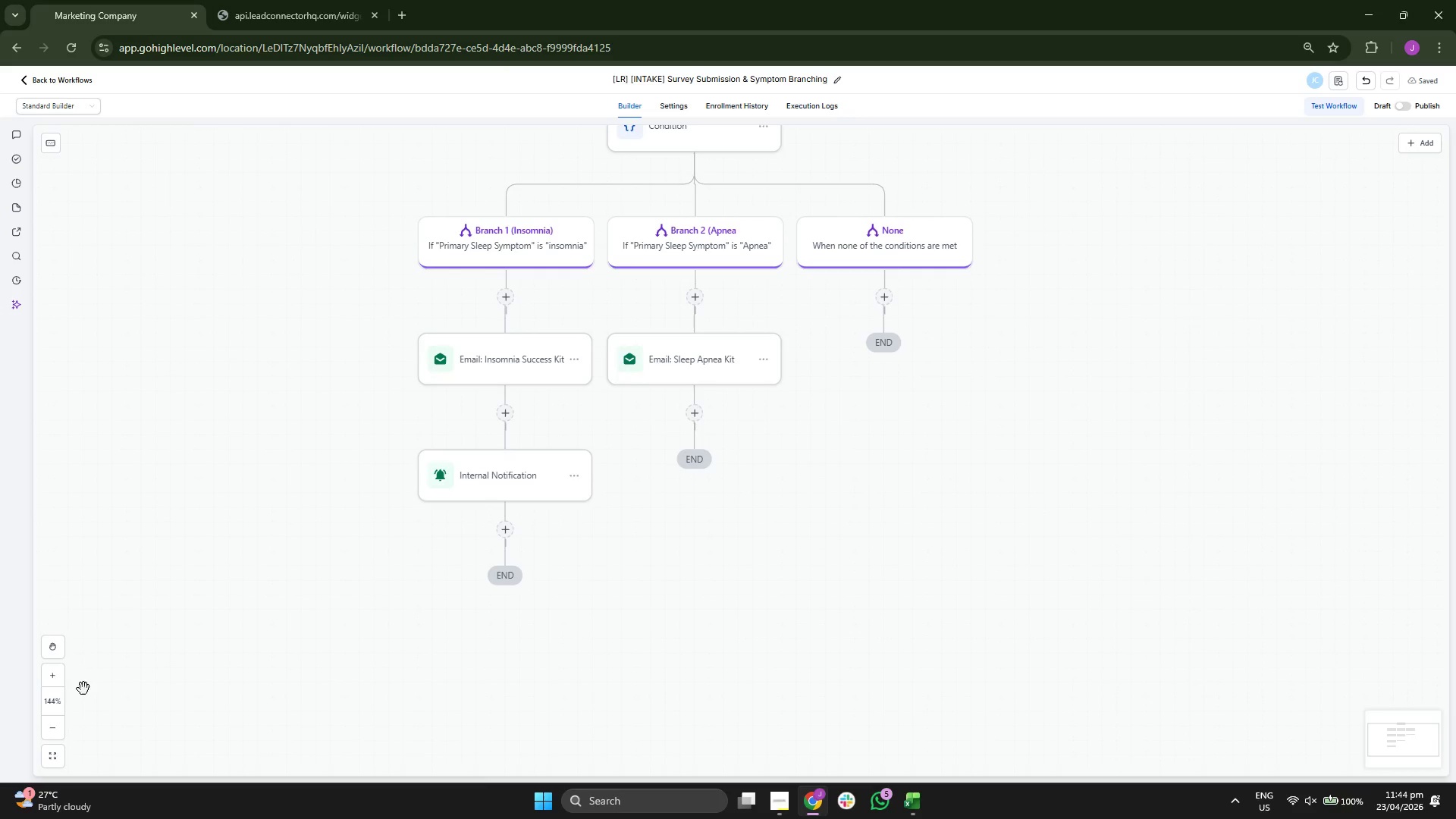 
left_click([57, 723])
 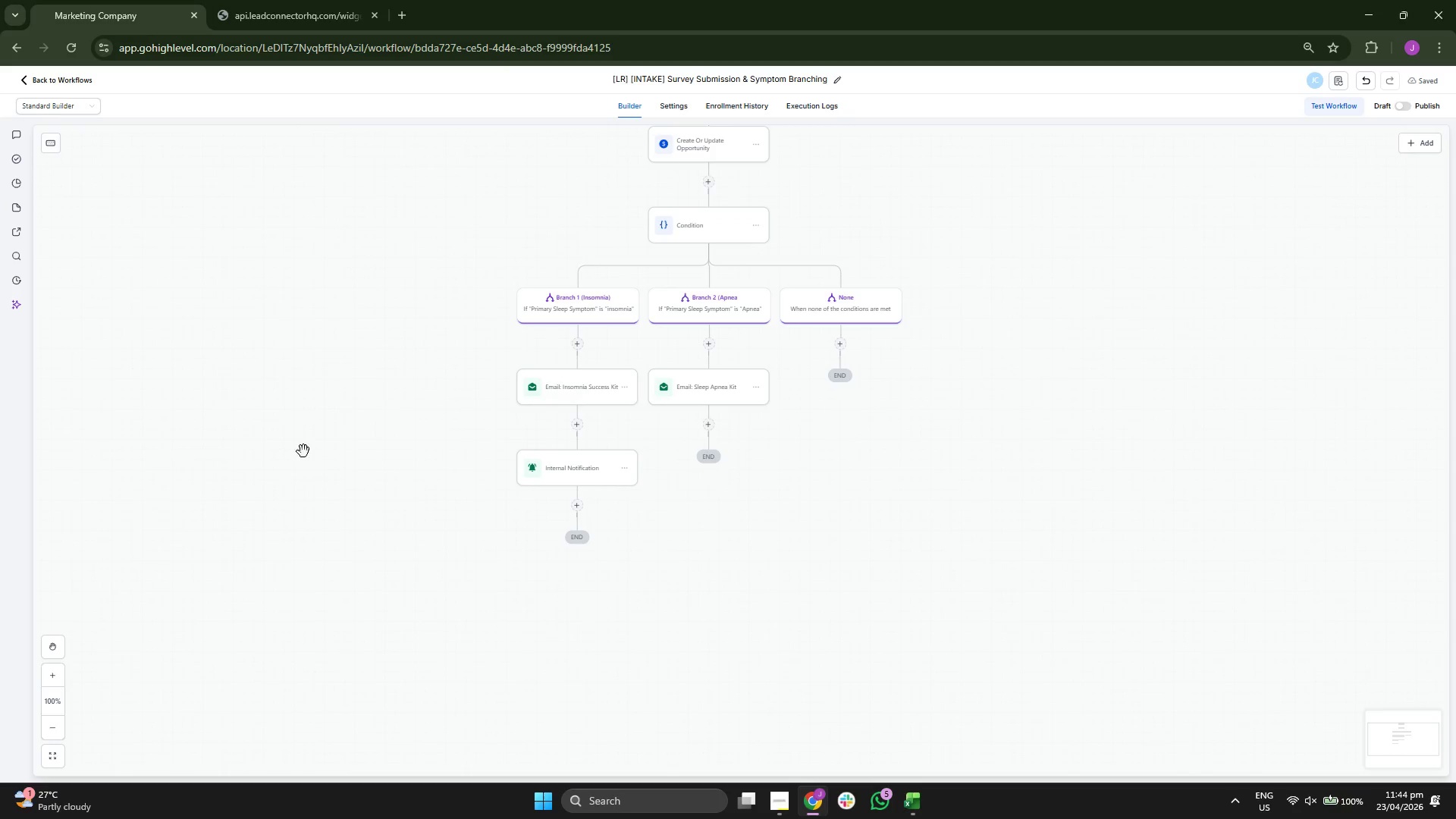 
left_click_drag(start_coordinate=[321, 418], to_coordinate=[300, 571])
 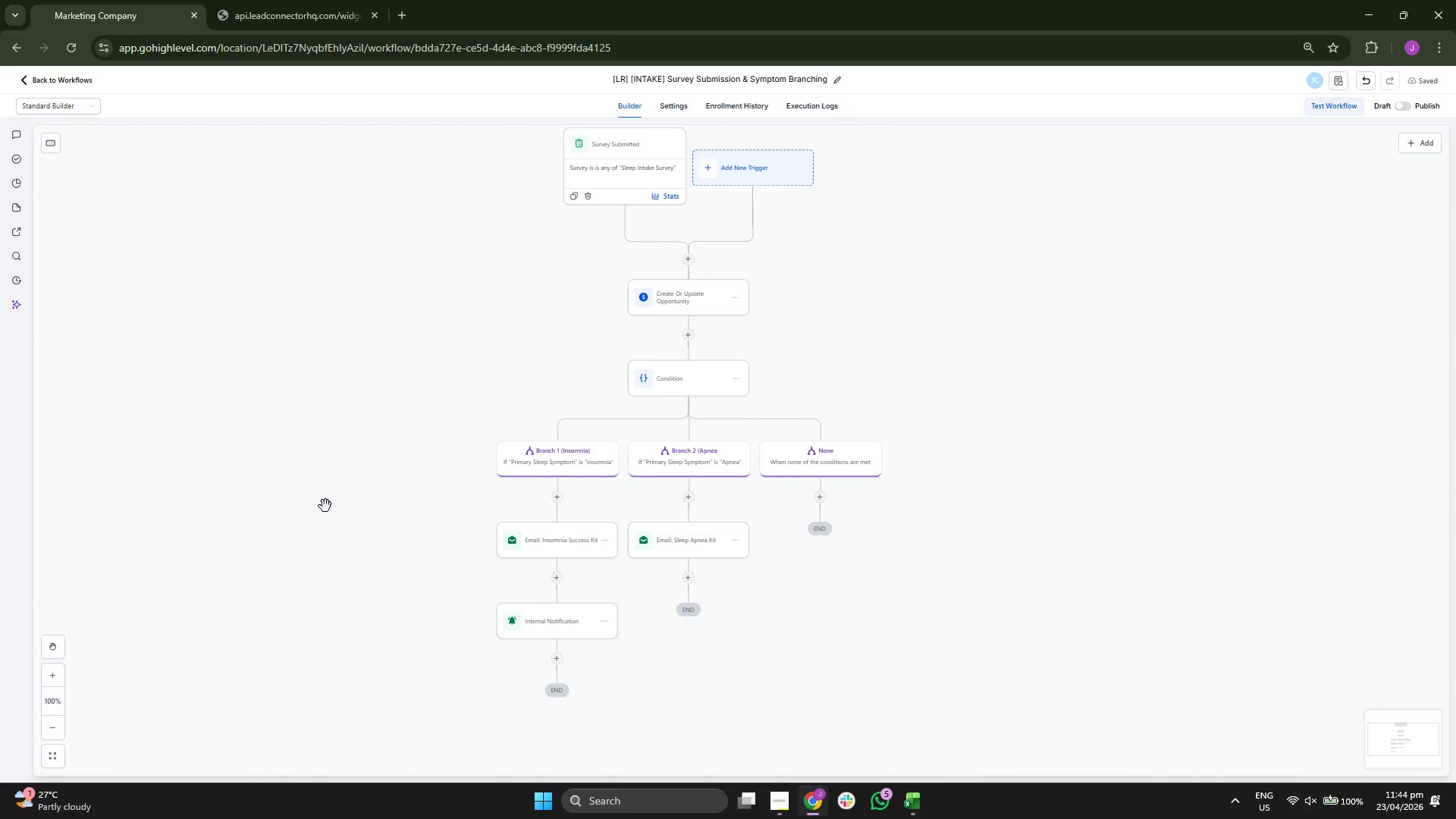 
left_click_drag(start_coordinate=[327, 505], to_coordinate=[325, 531])
 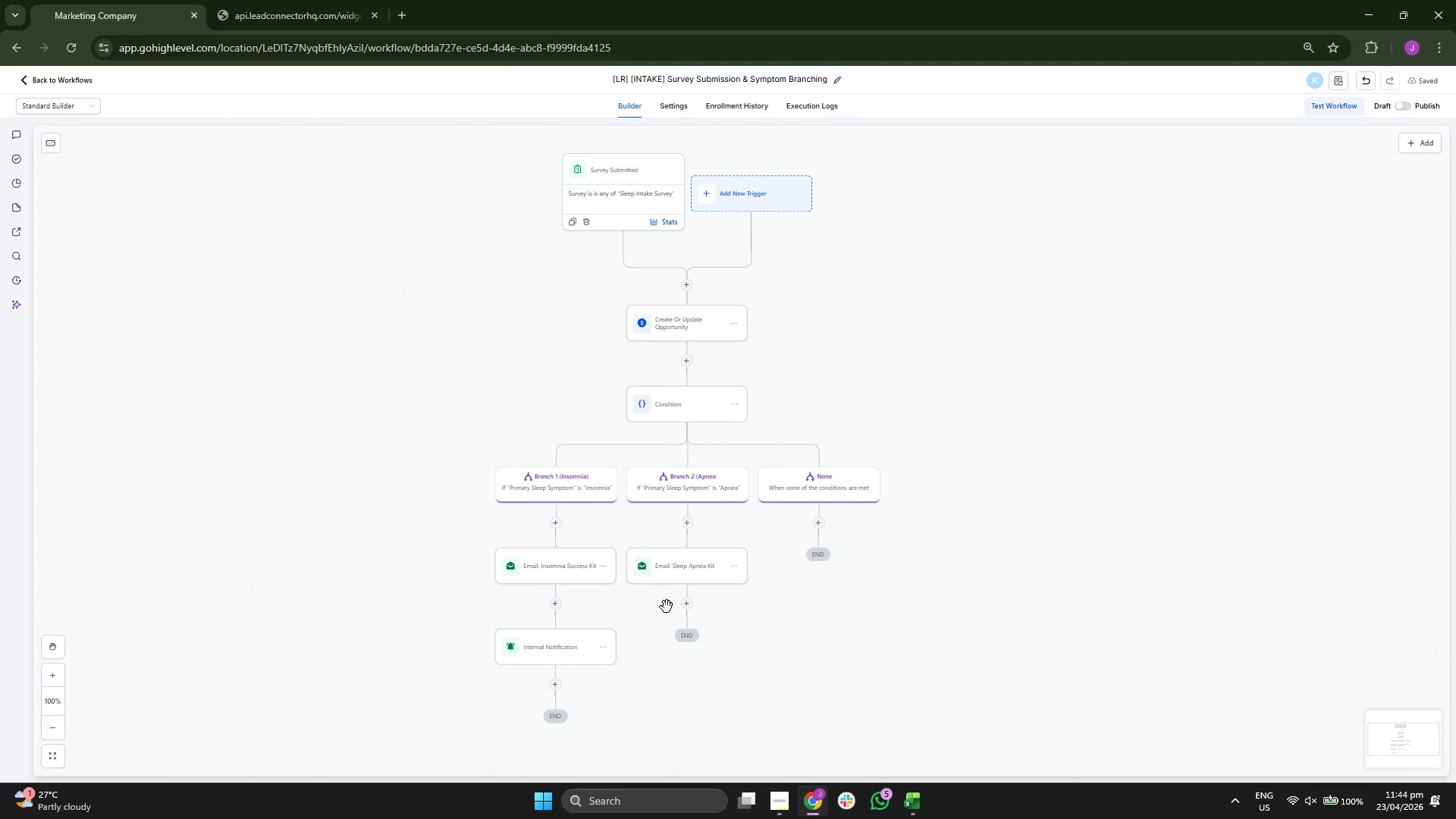 
left_click([686, 604])
 